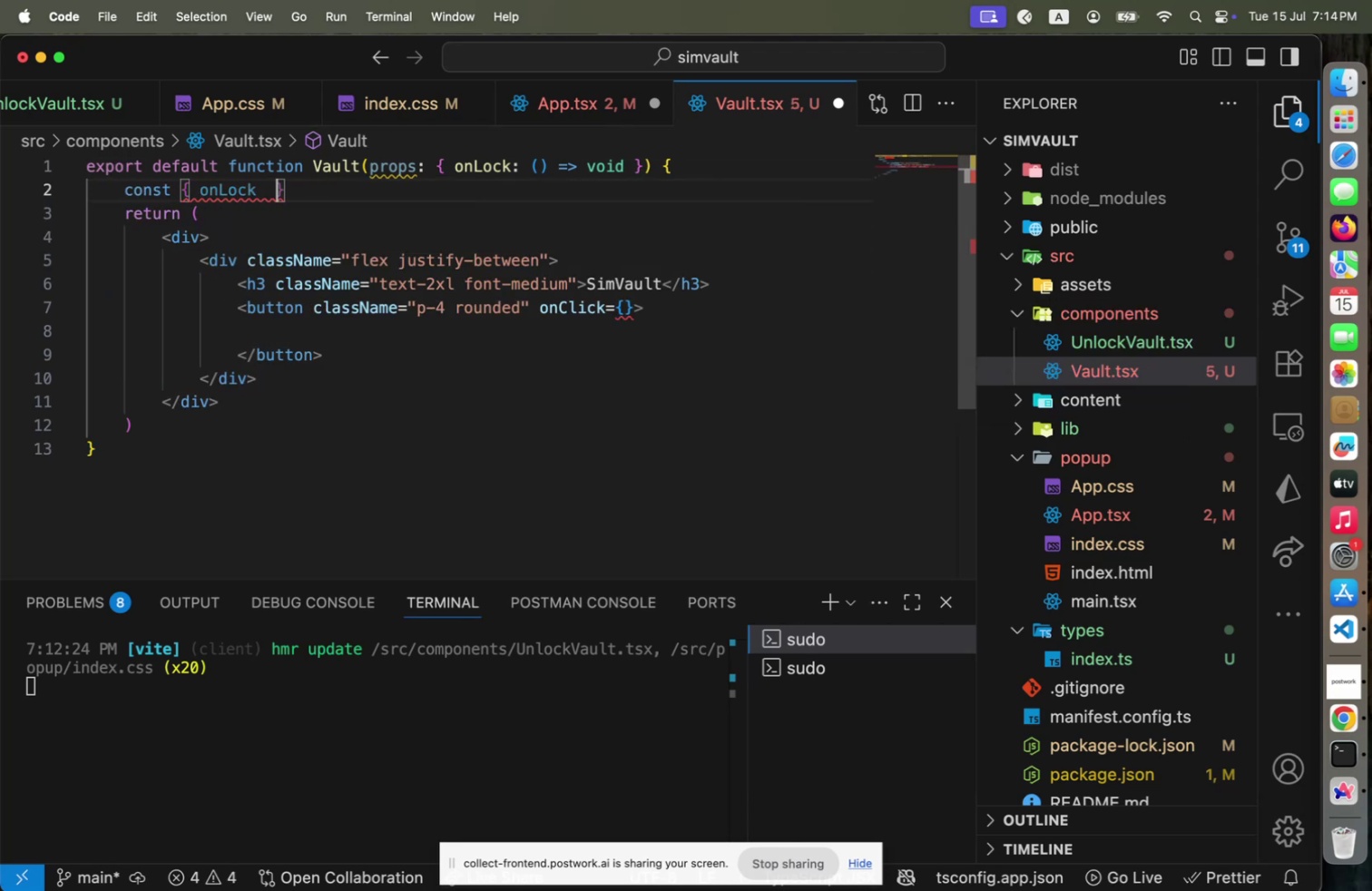 
key(Space)
 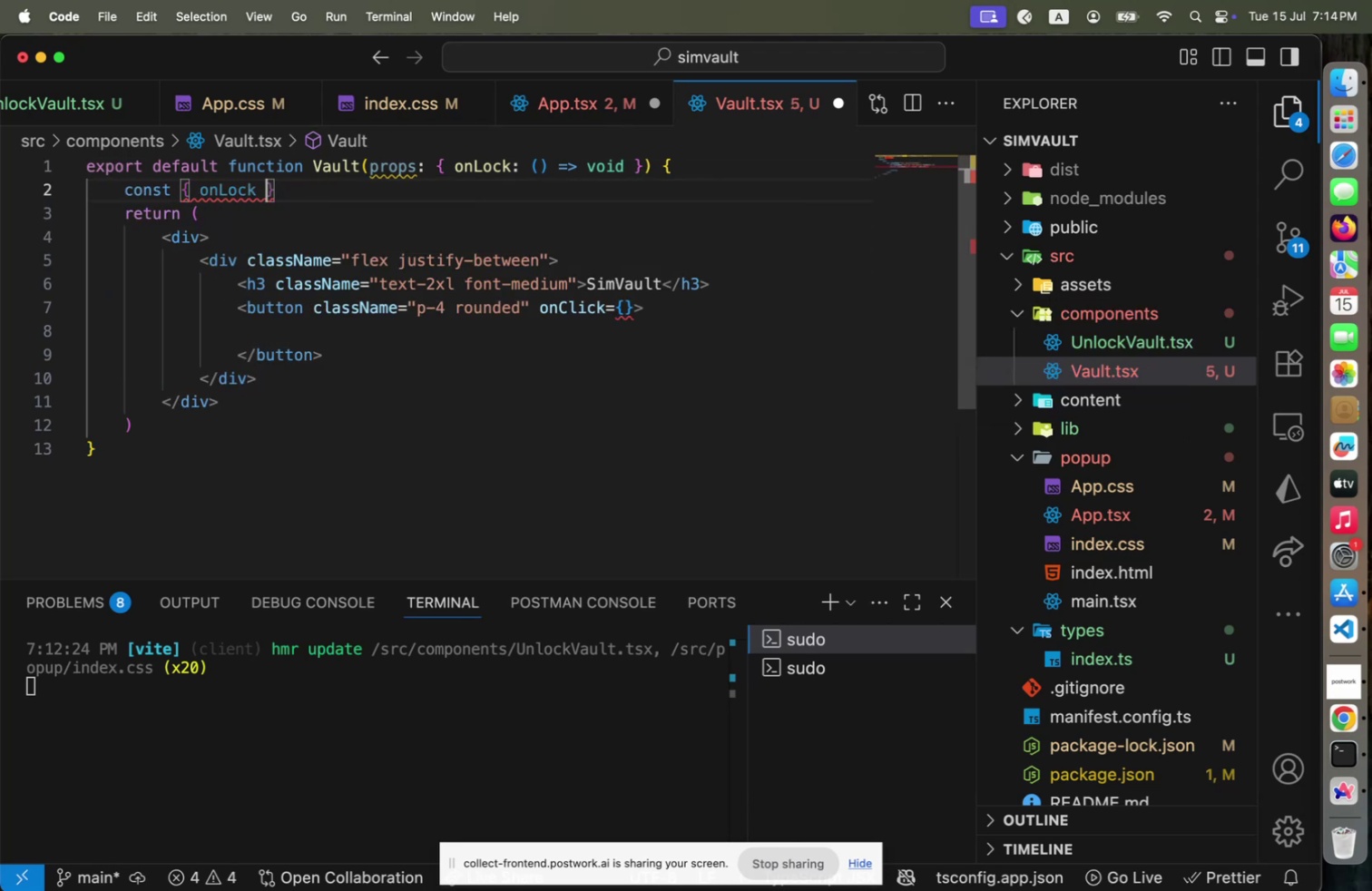 
key(Backspace)
 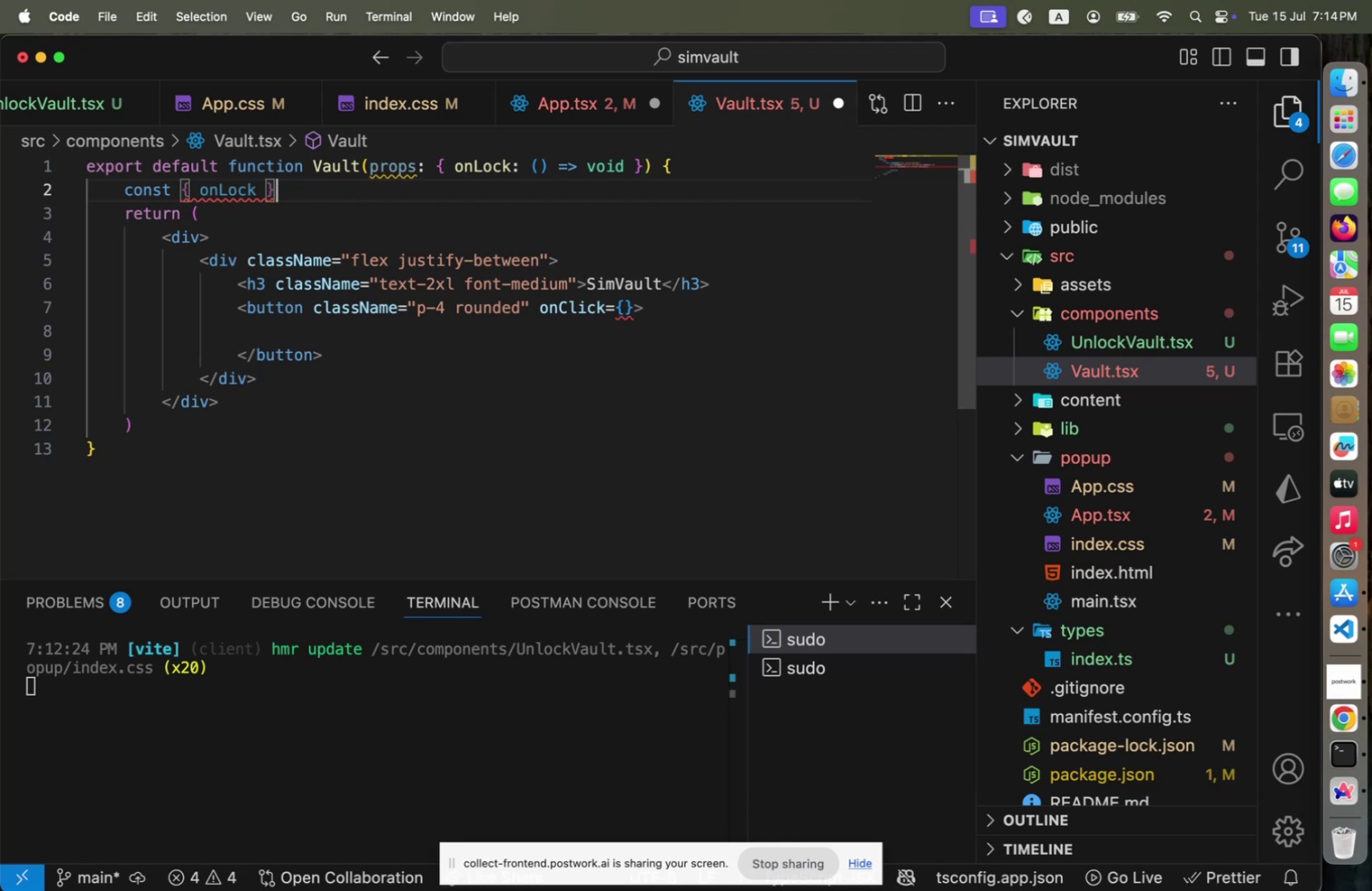 
key(ArrowRight)
 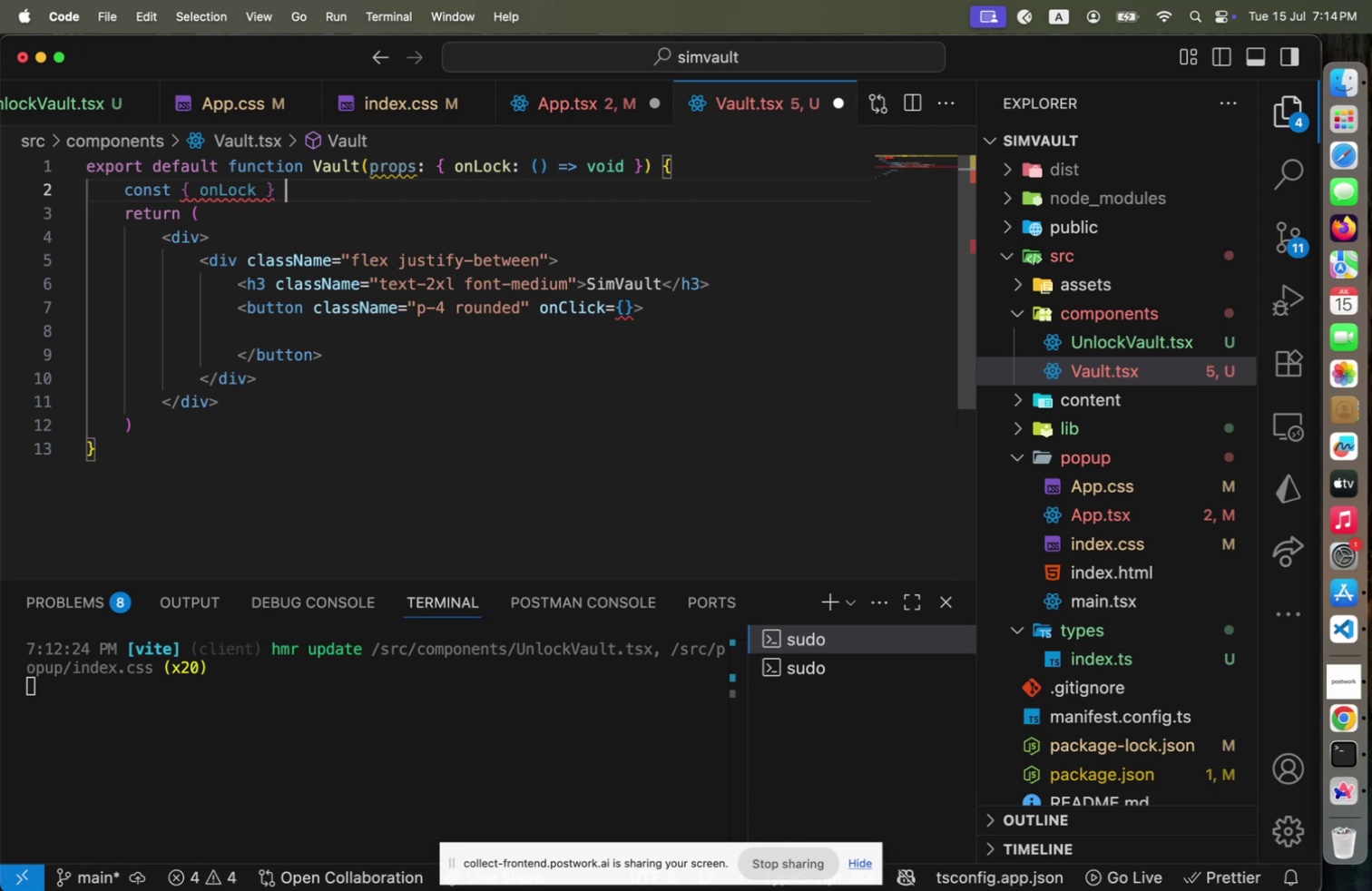 
type( = props;)
 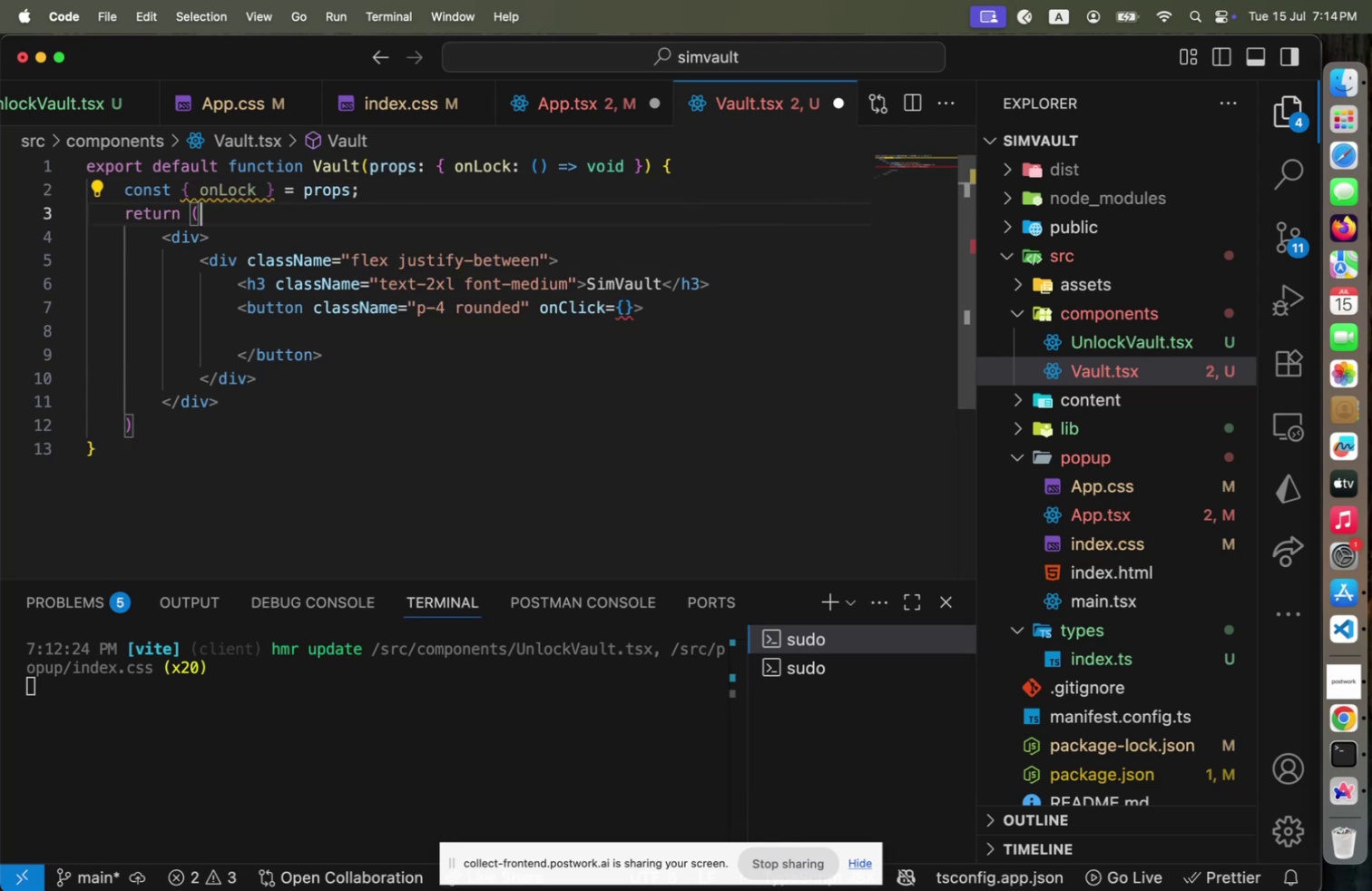 
key(ArrowDown)
 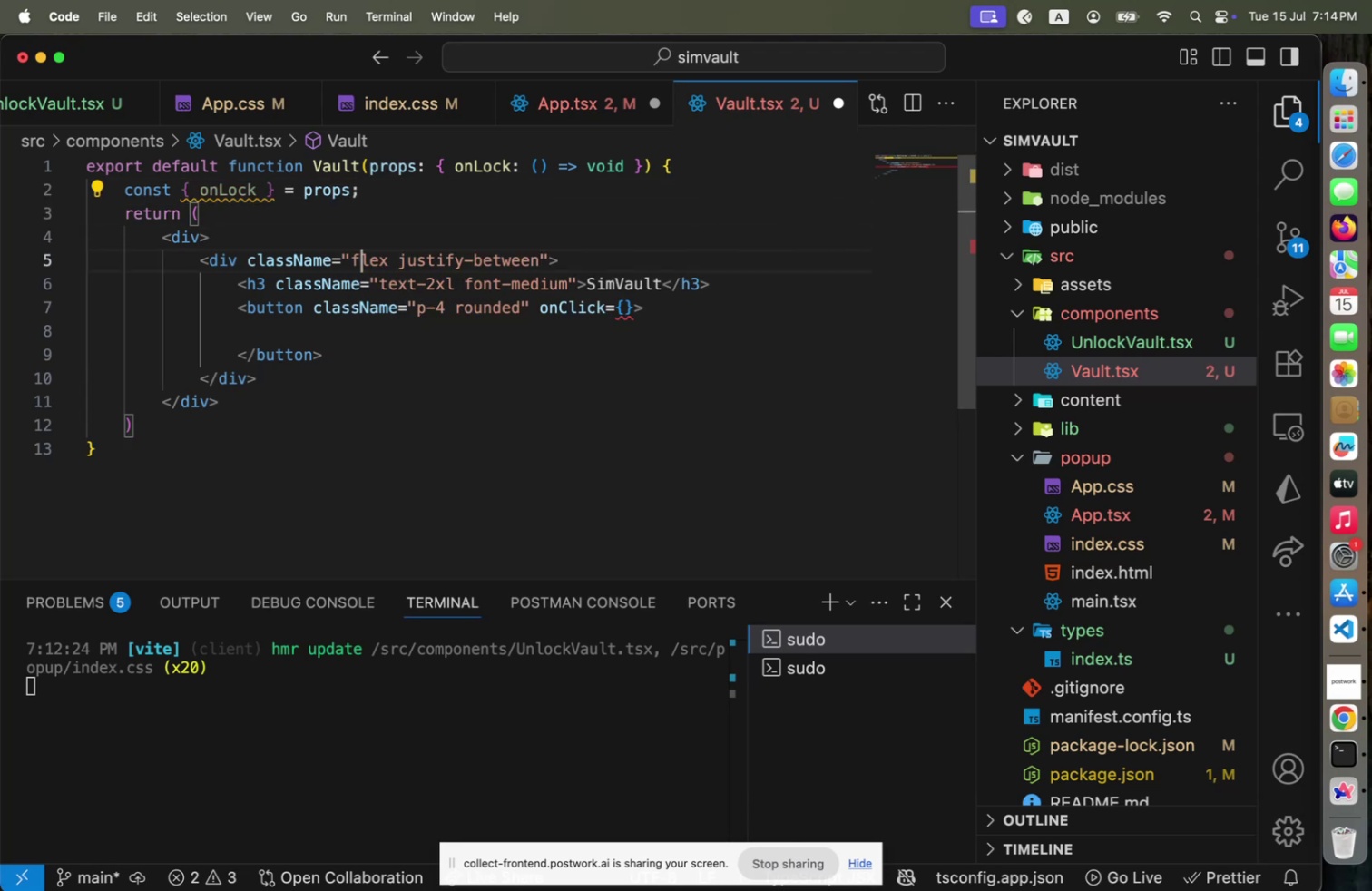 
key(ArrowDown)
 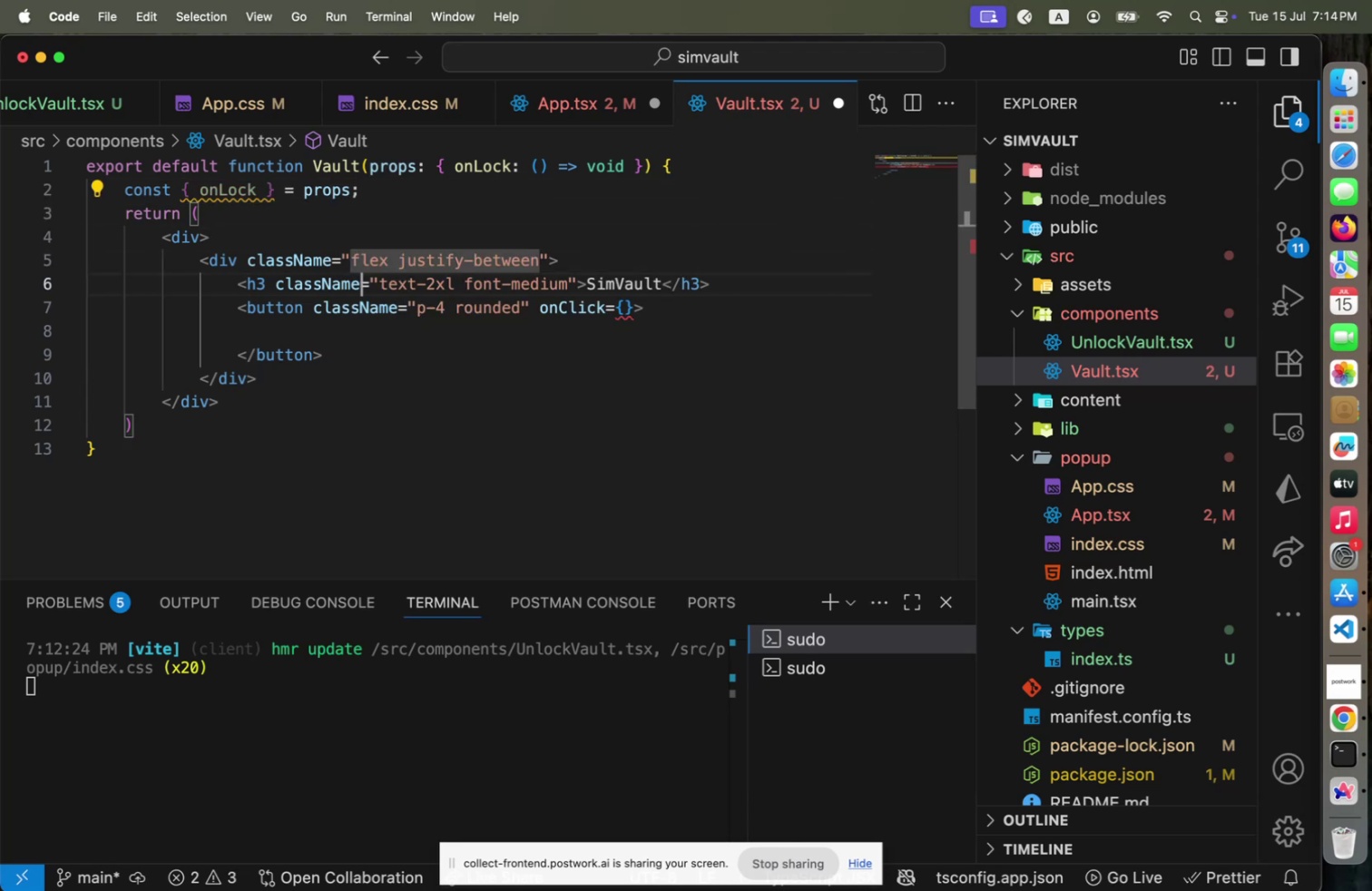 
key(ArrowDown)
 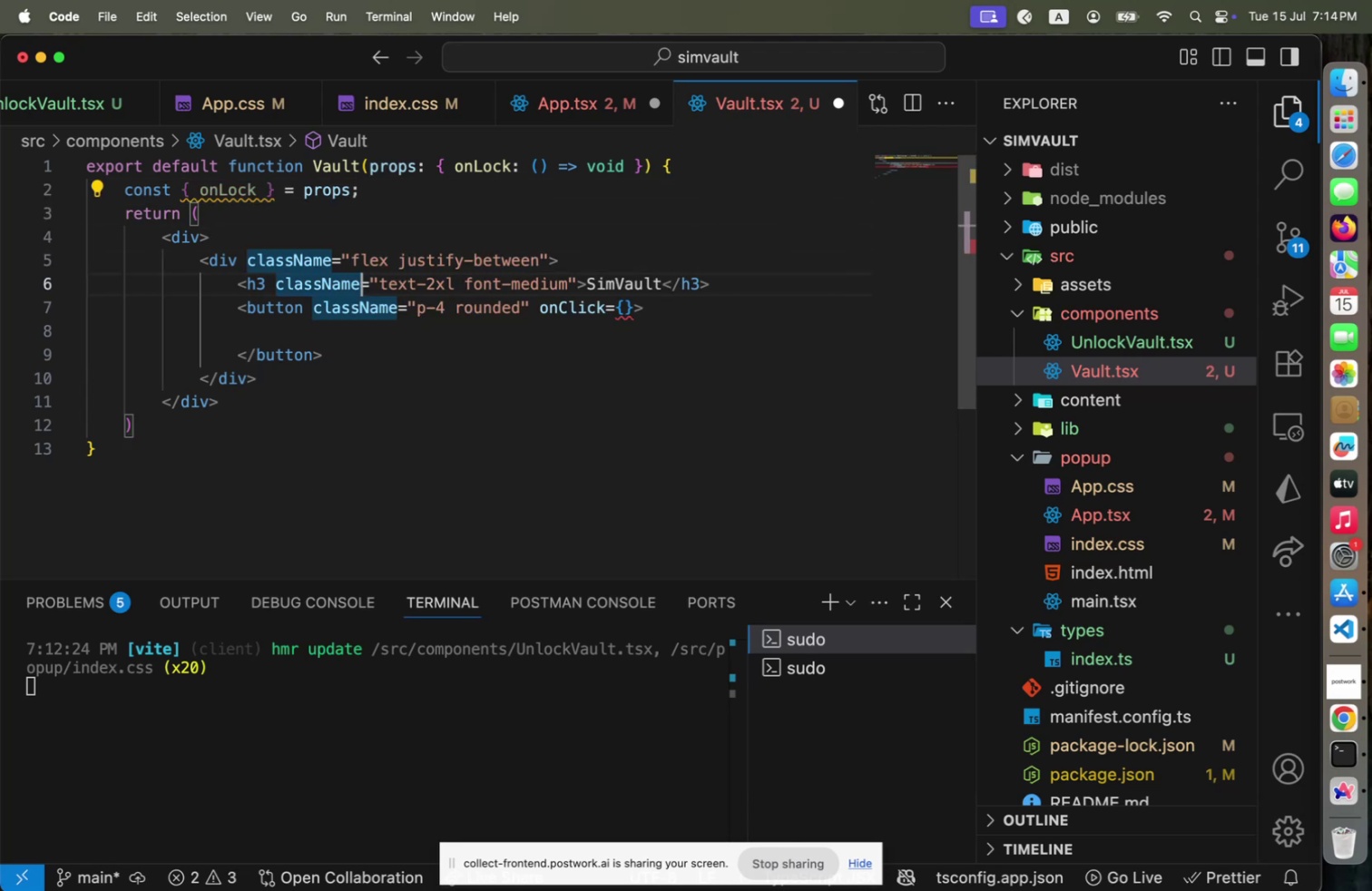 
key(ArrowDown)
 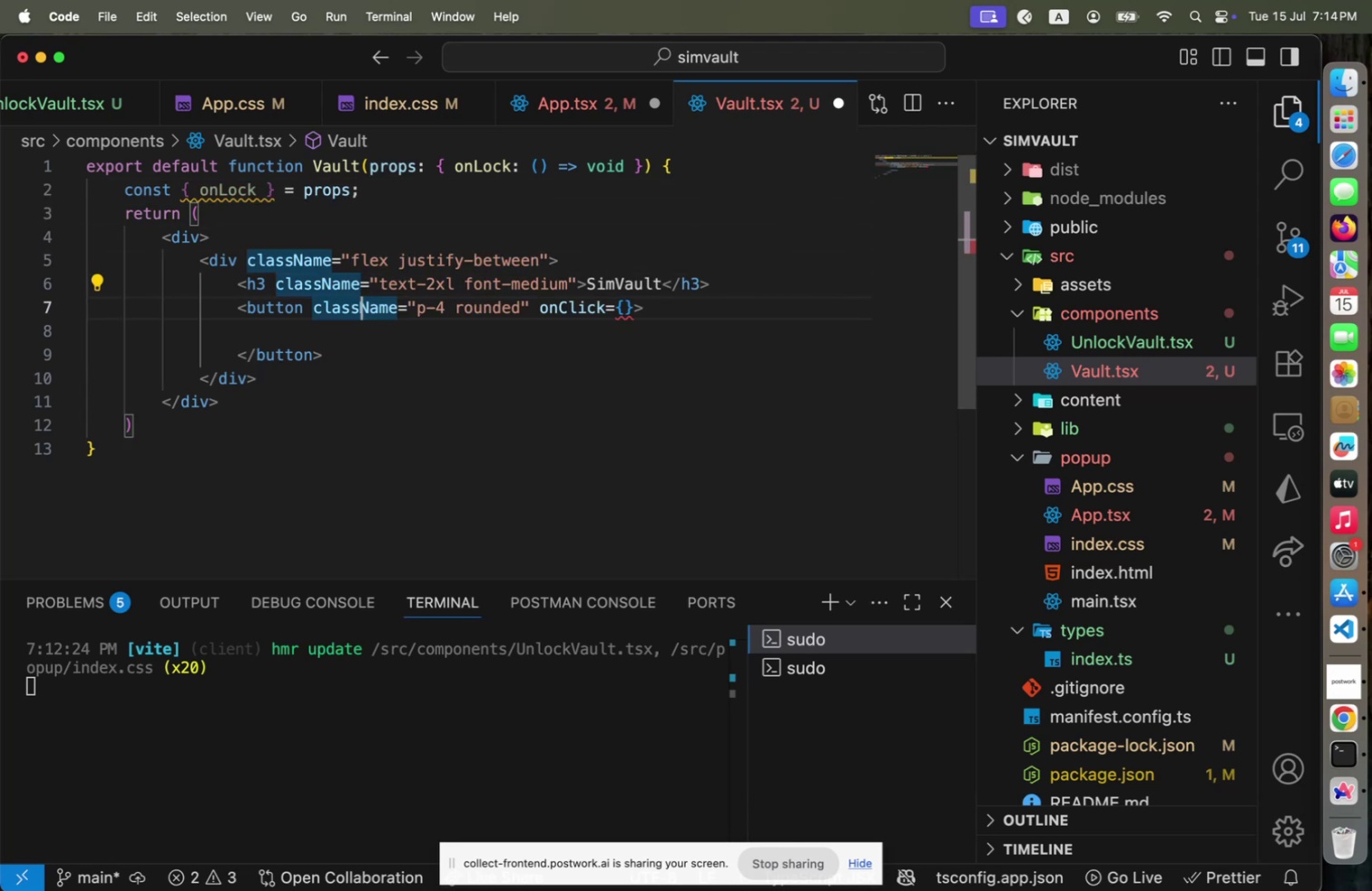 
key(ArrowDown)
 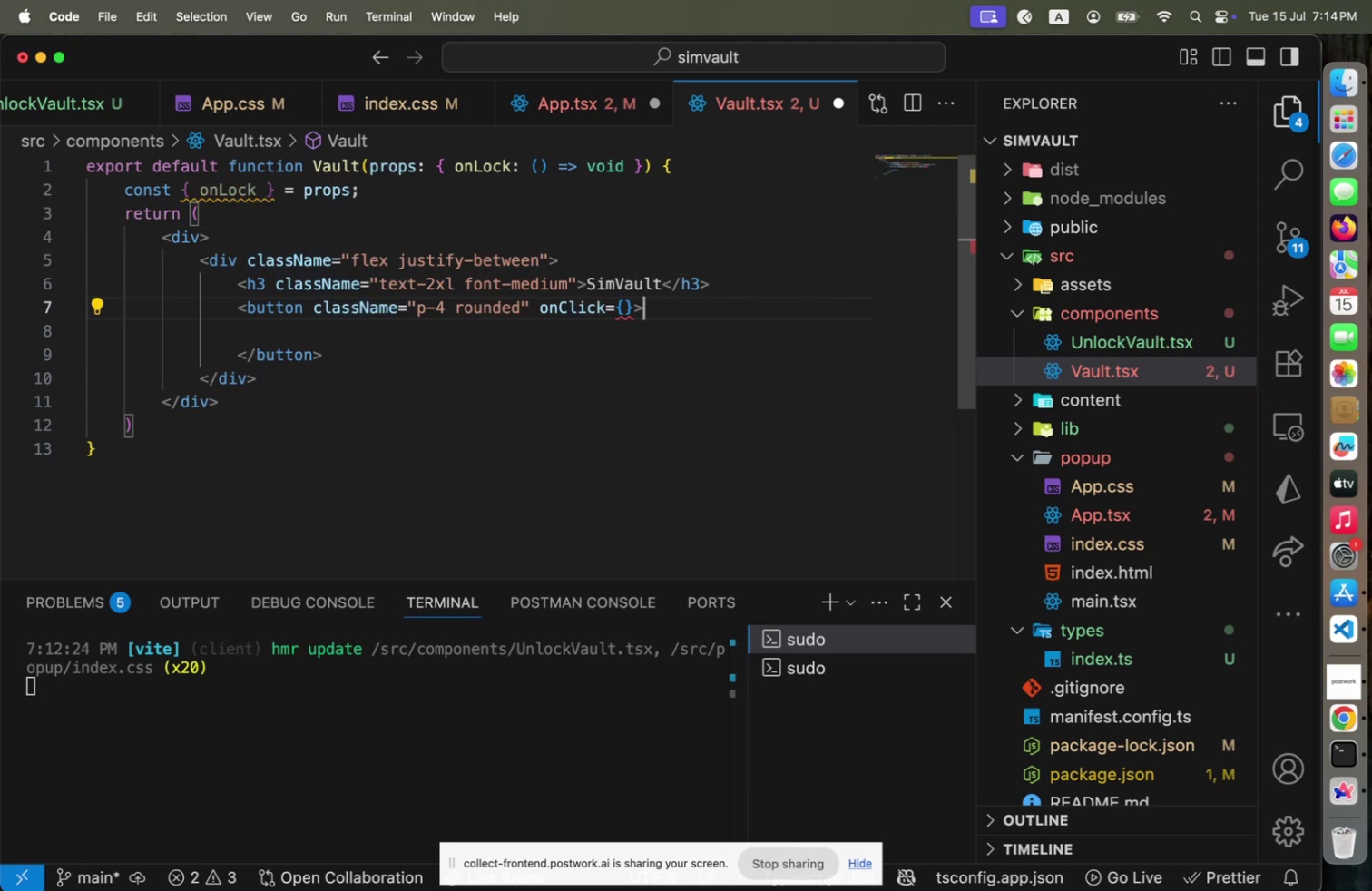 
key(End)
 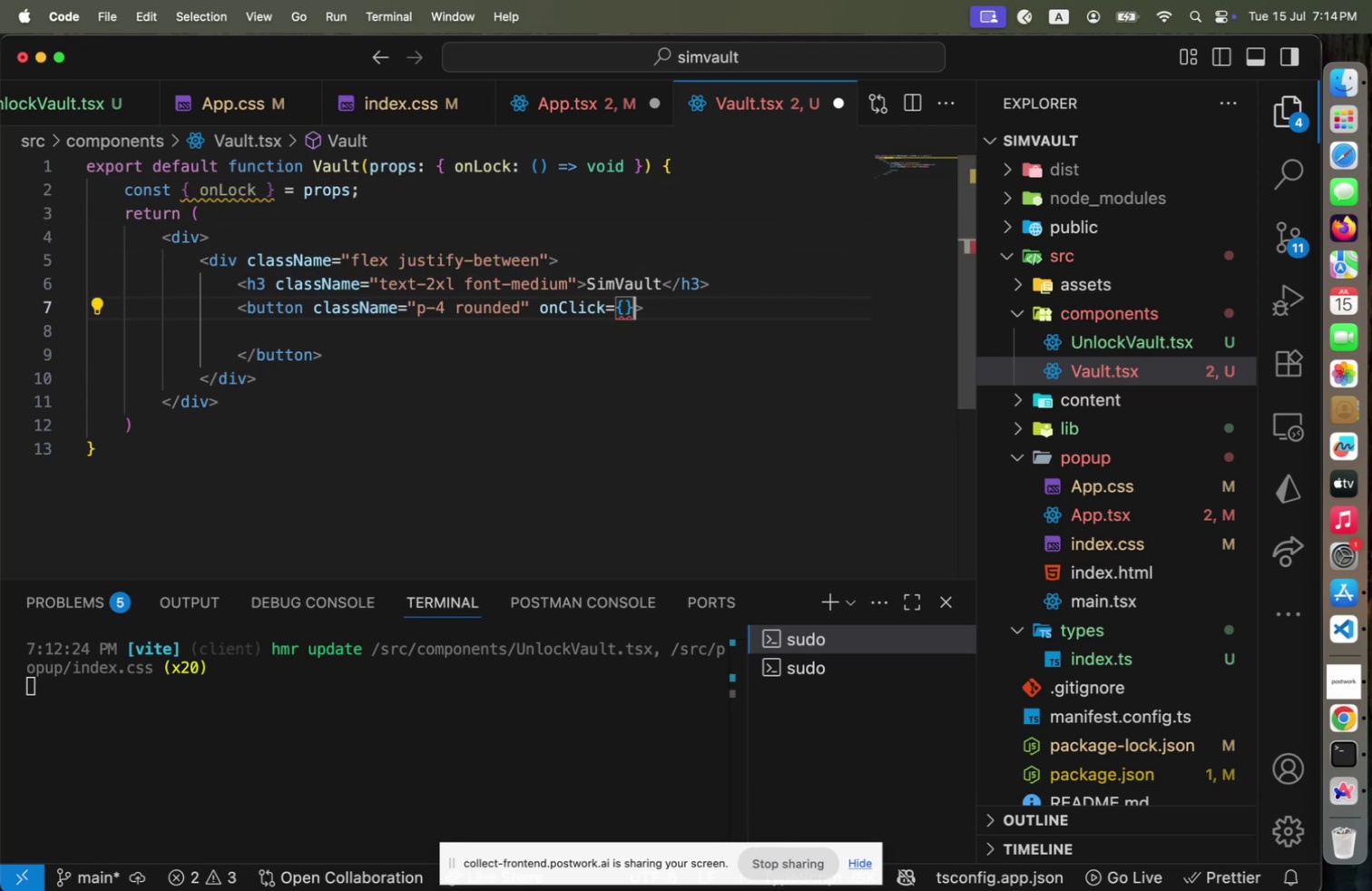 
key(ArrowLeft)
 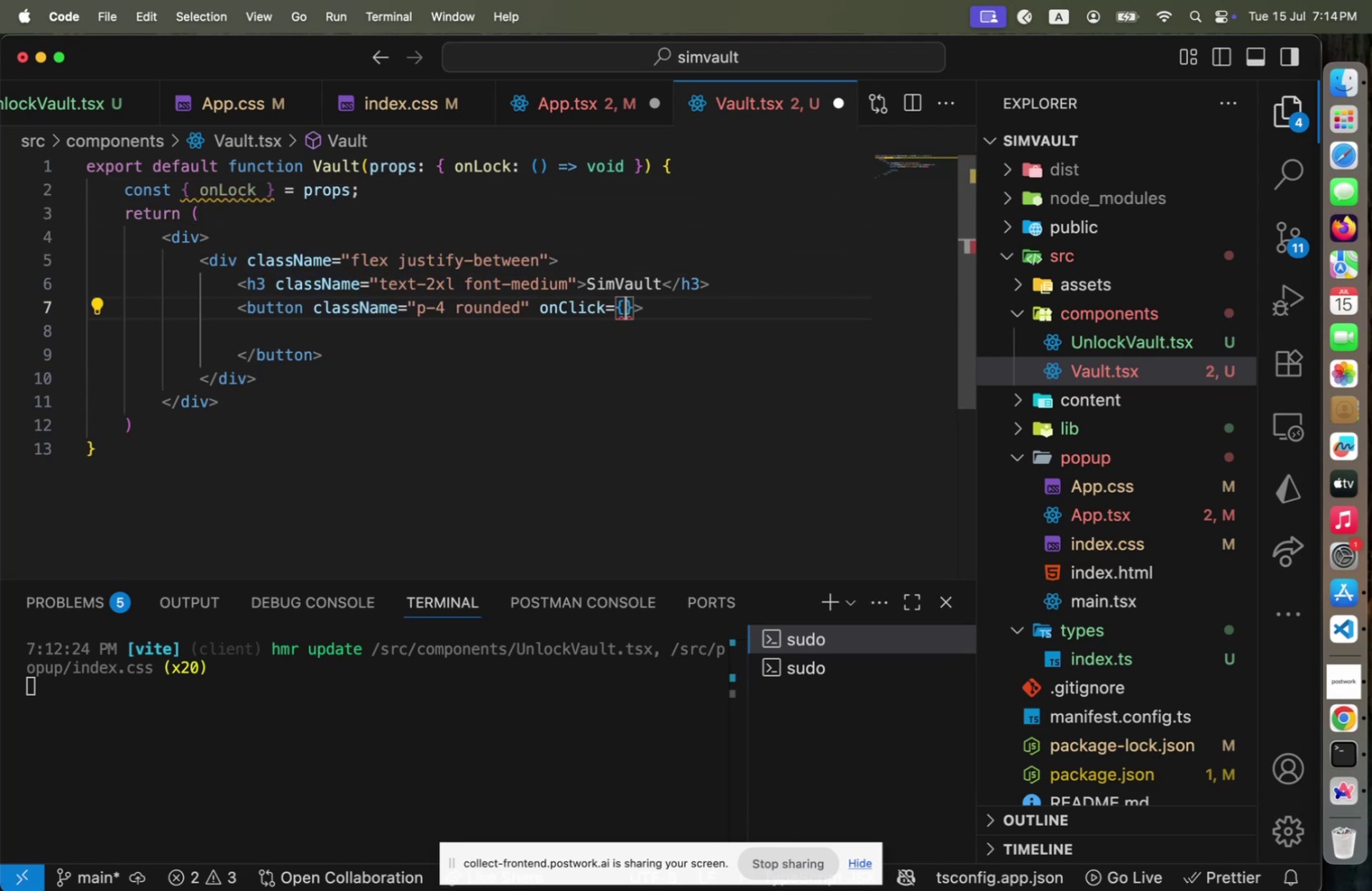 
key(ArrowLeft)
 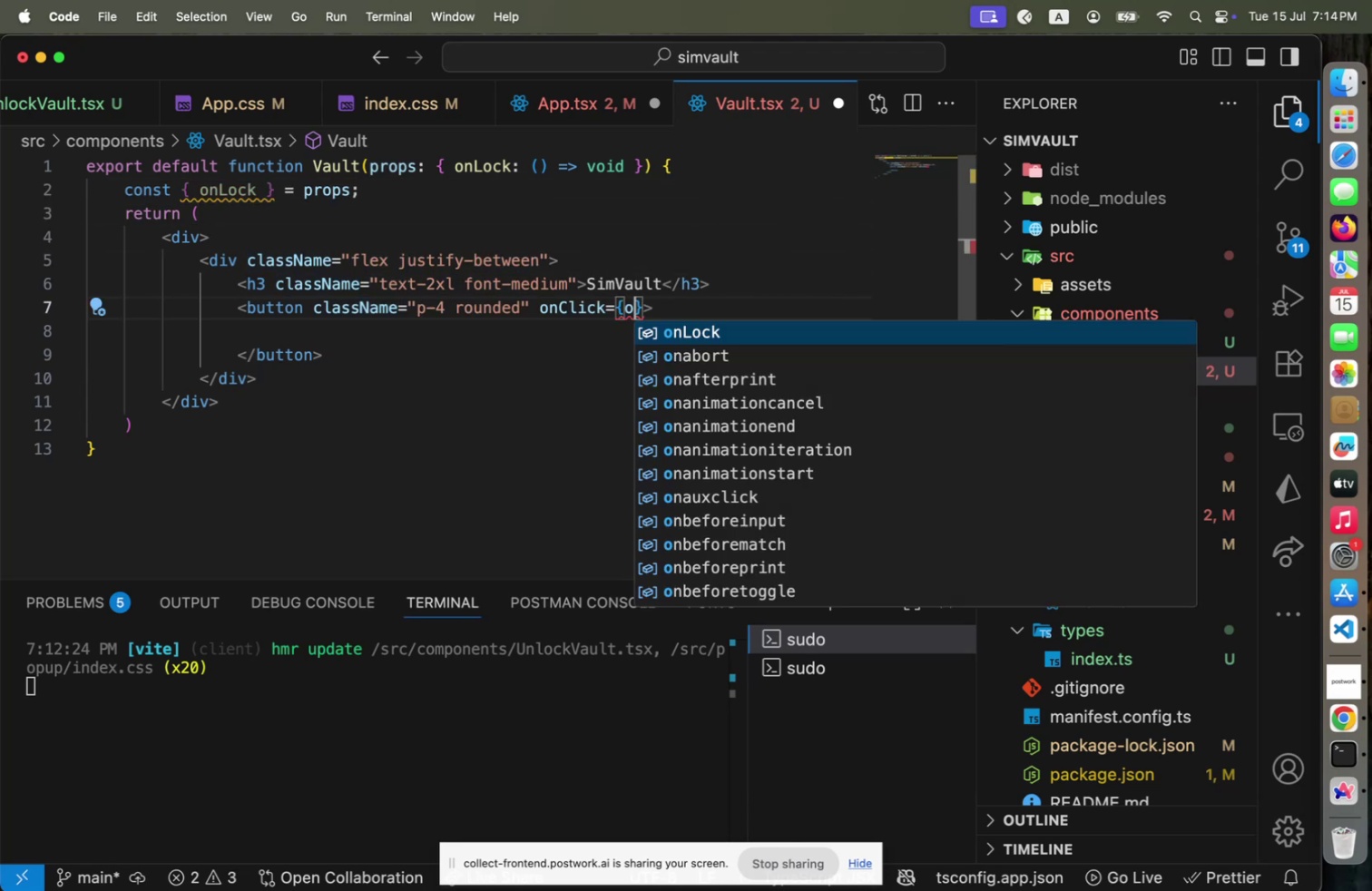 
type(onL)
 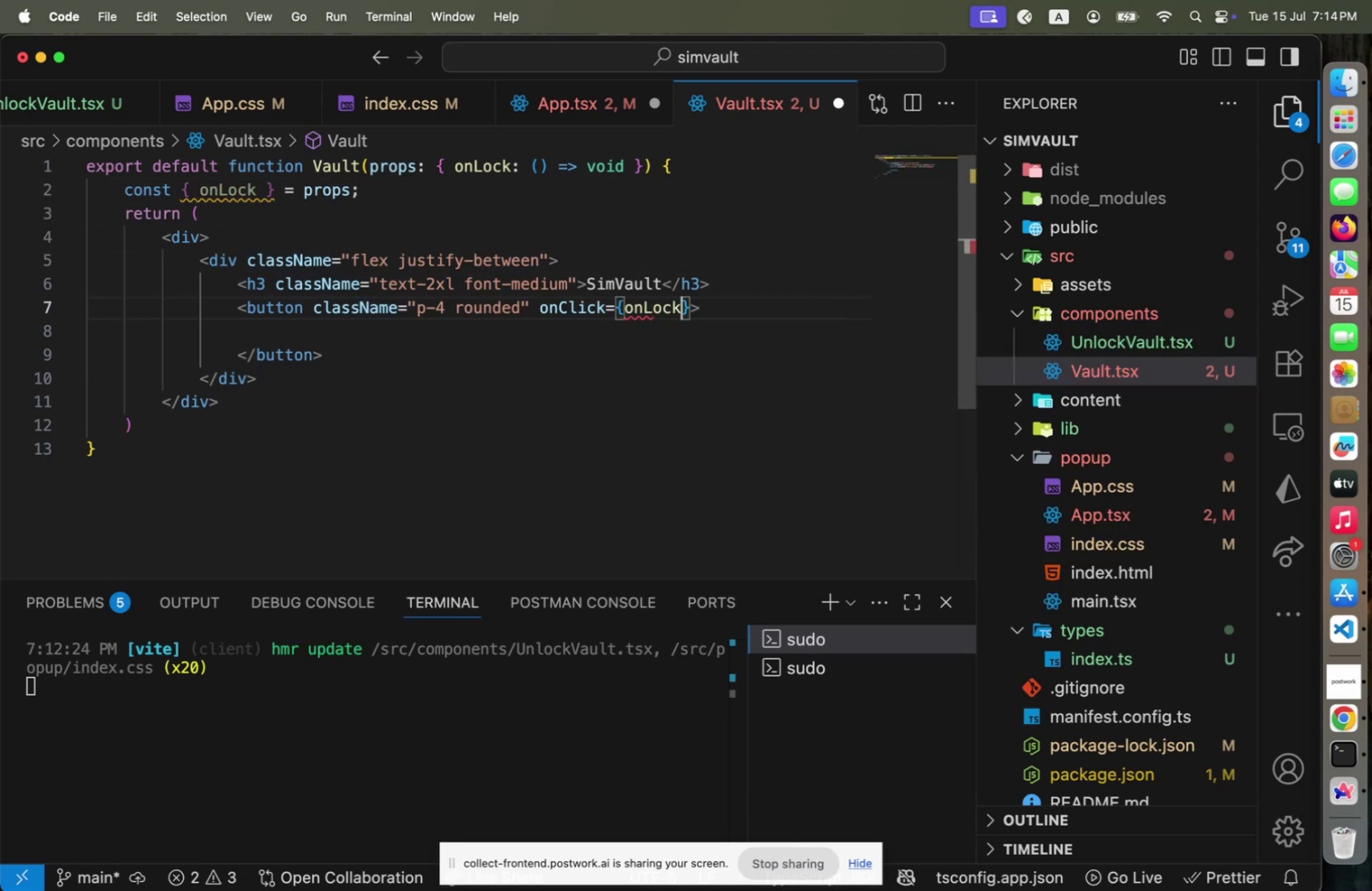 
 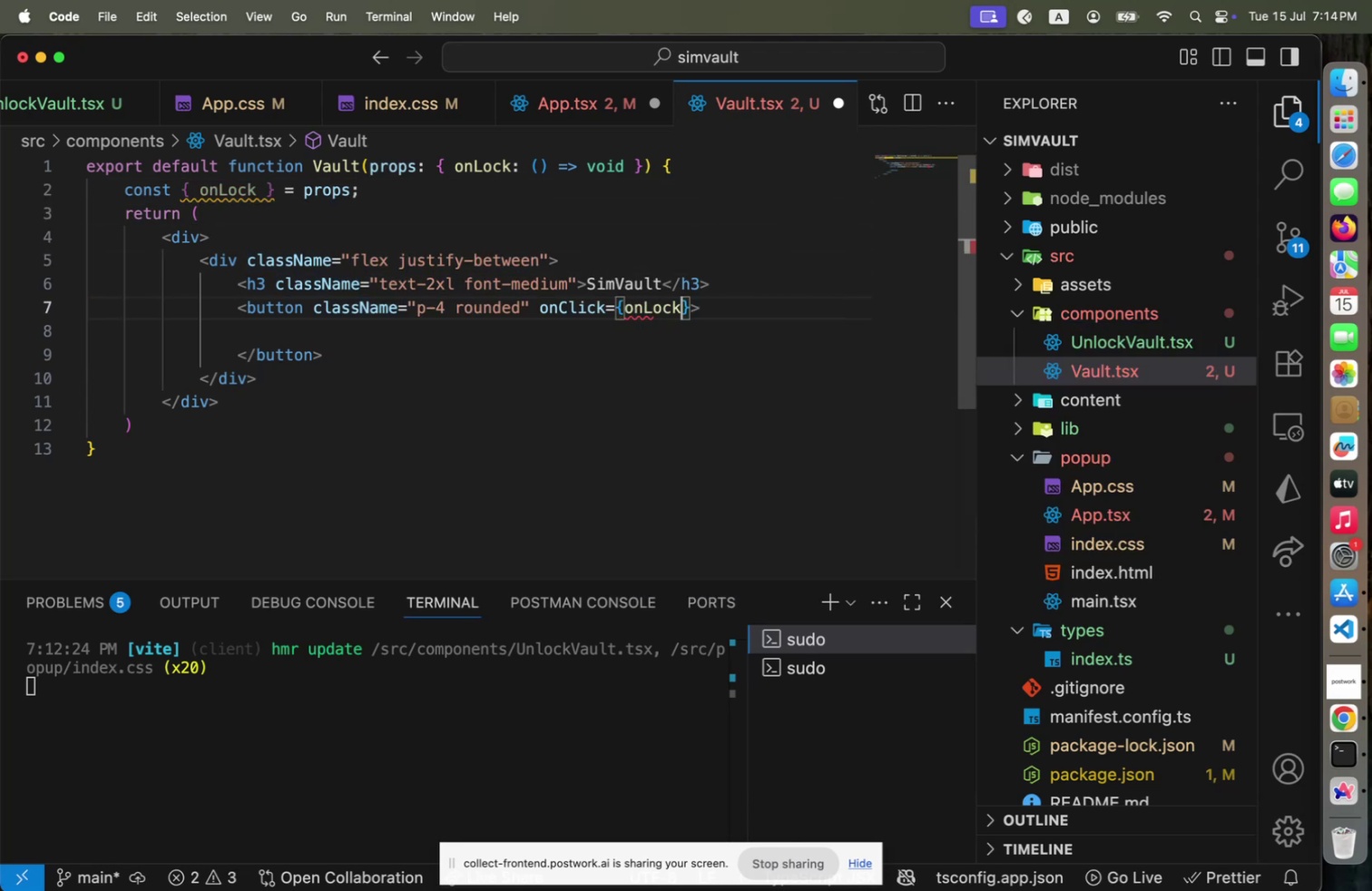 
key(Enter)
 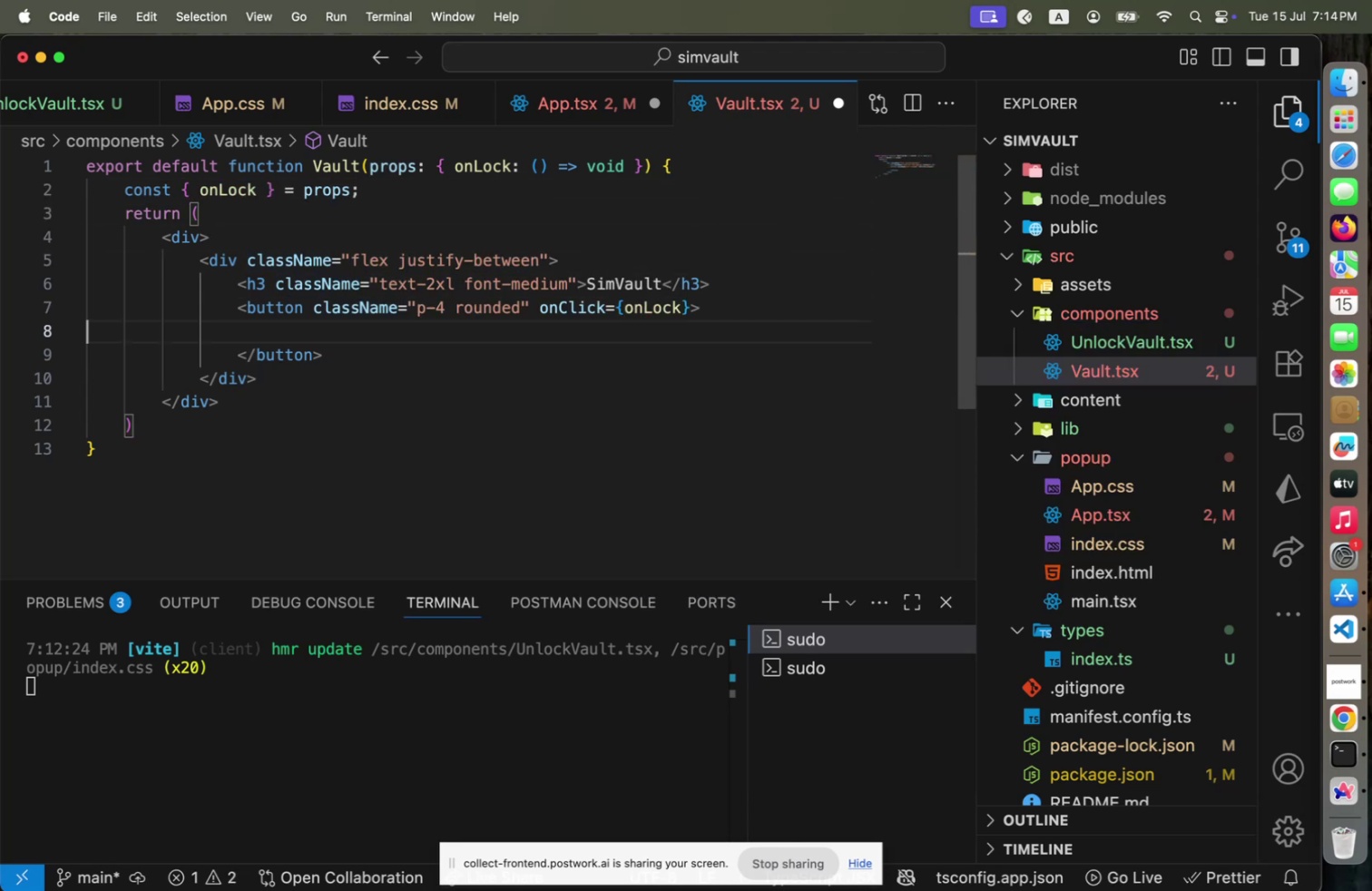 
key(ArrowDown)
 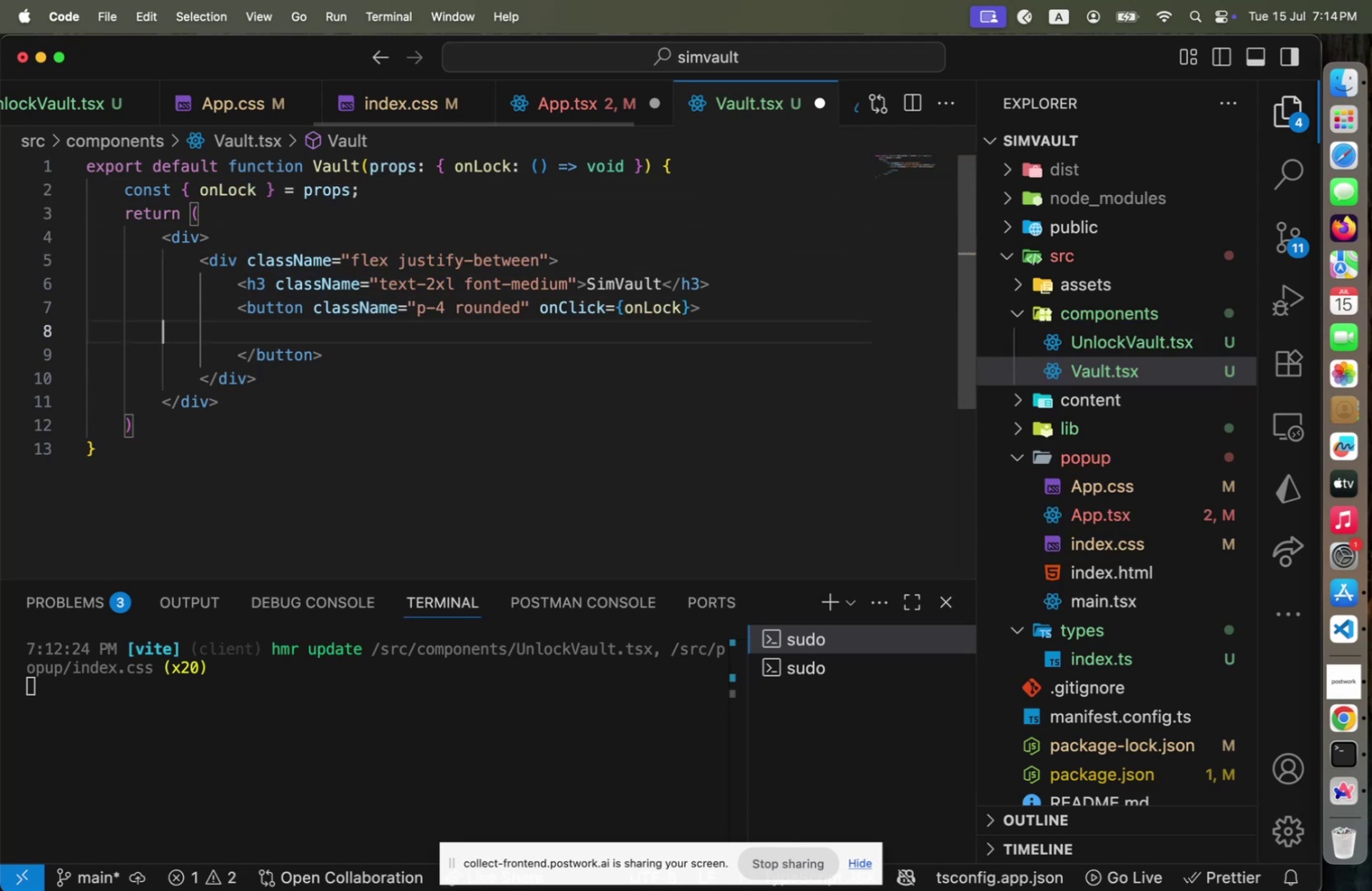 
key(Tab)
type(Unl)
key(Backspace)
key(Backspace)
key(Backspace)
type(LockF)
 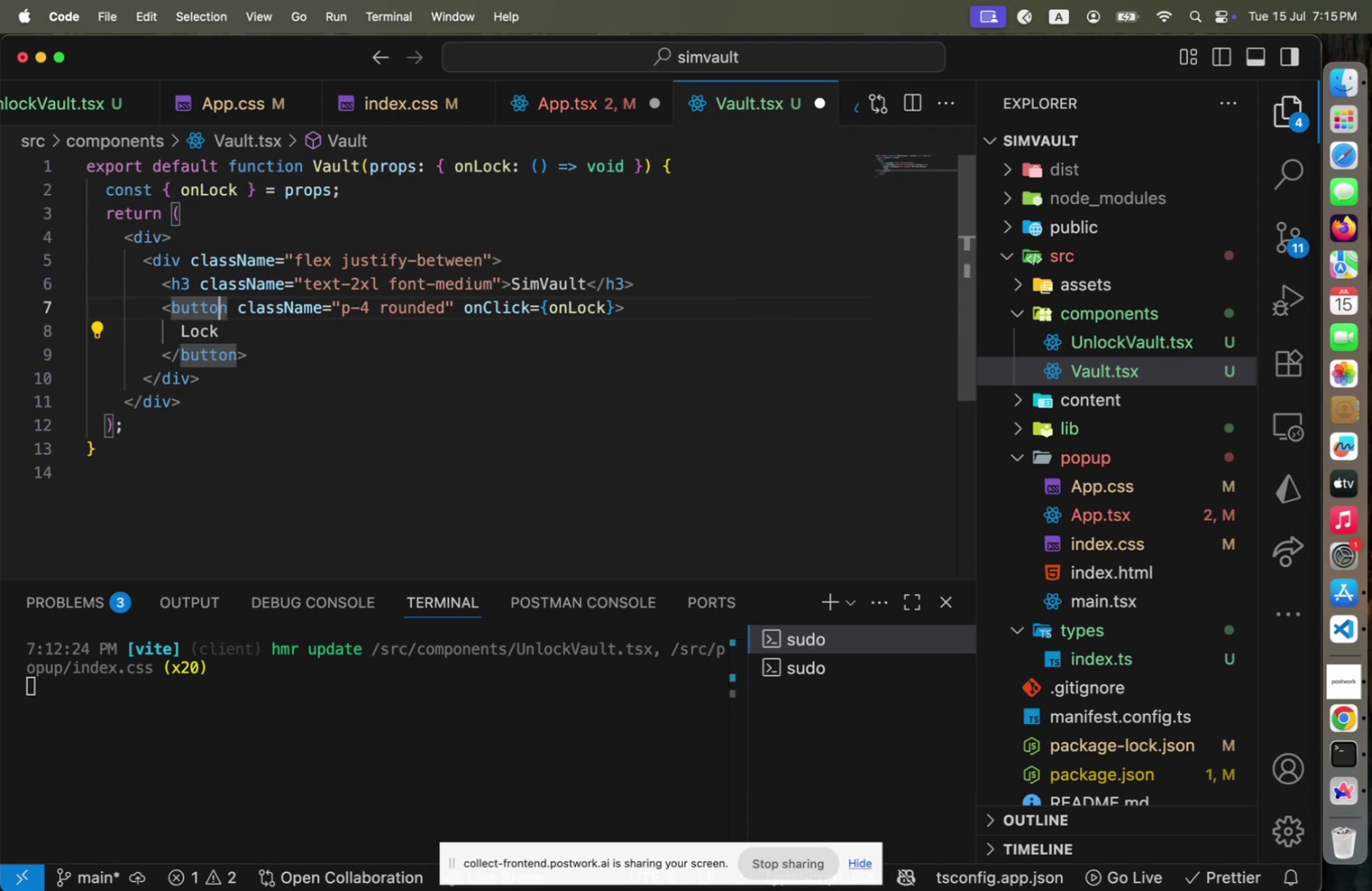 
hold_key(key=OptionLeft, duration=0.32)
 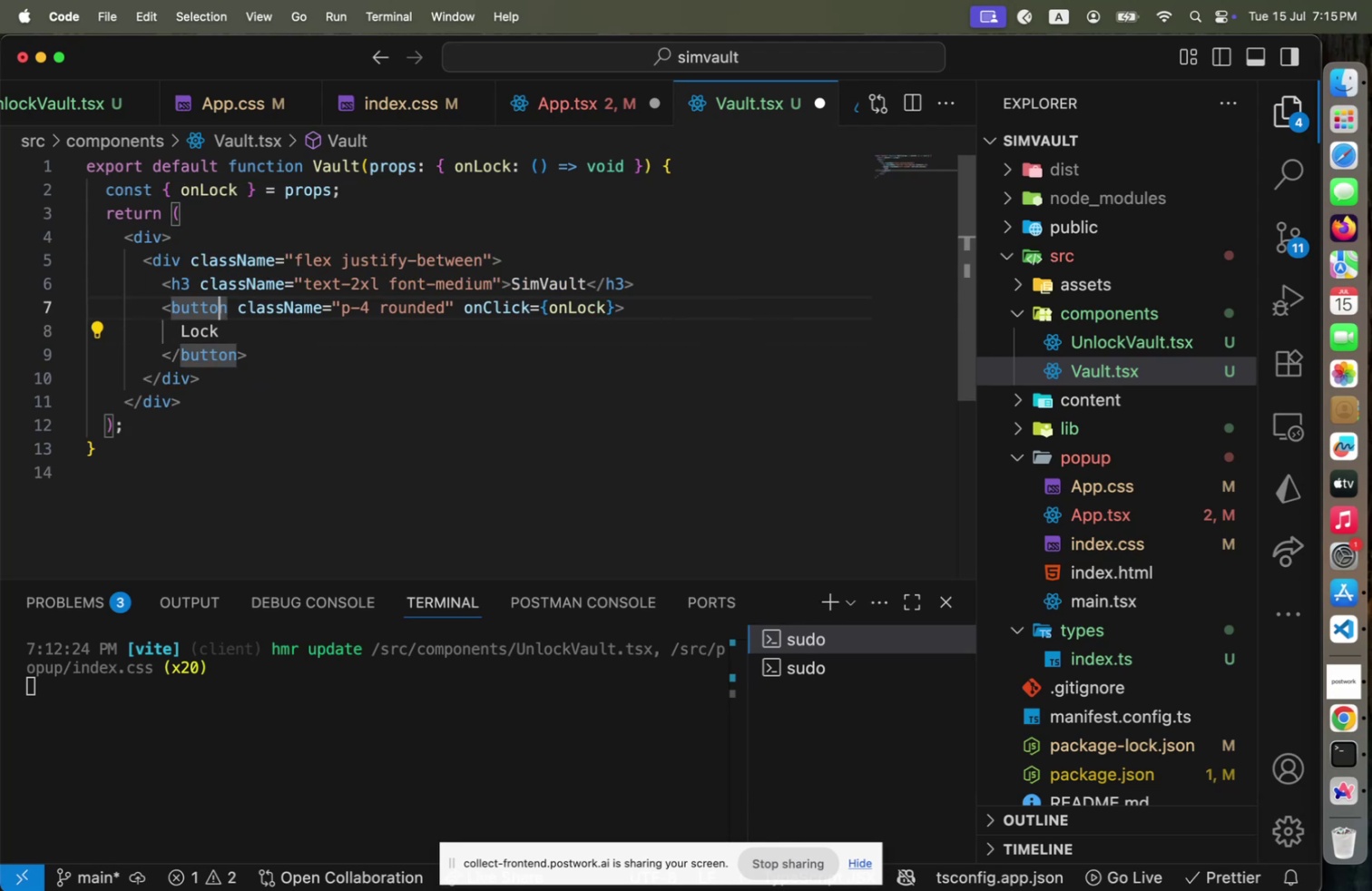 
key(ArrowUp)
 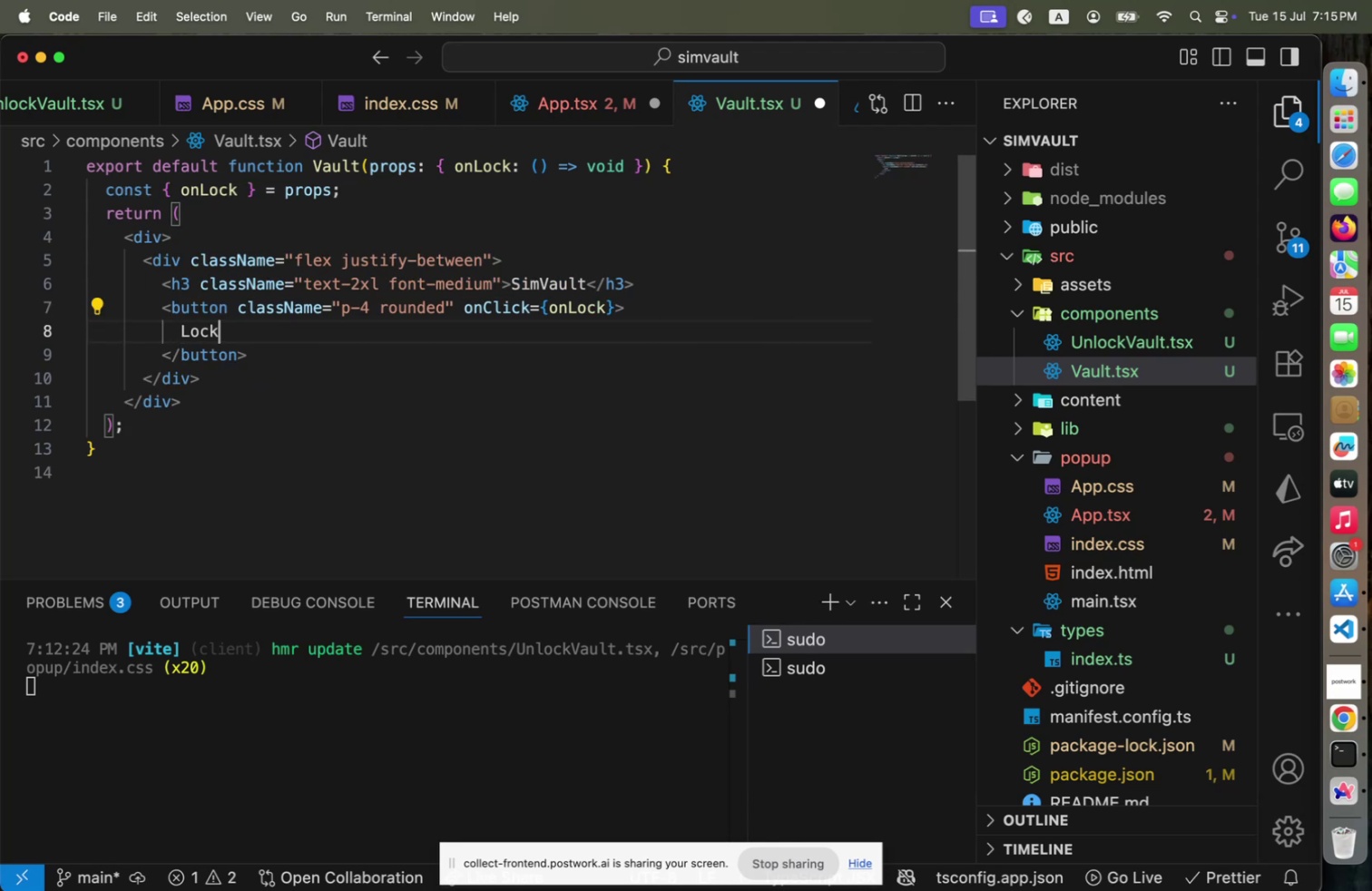 
key(ArrowDown)
 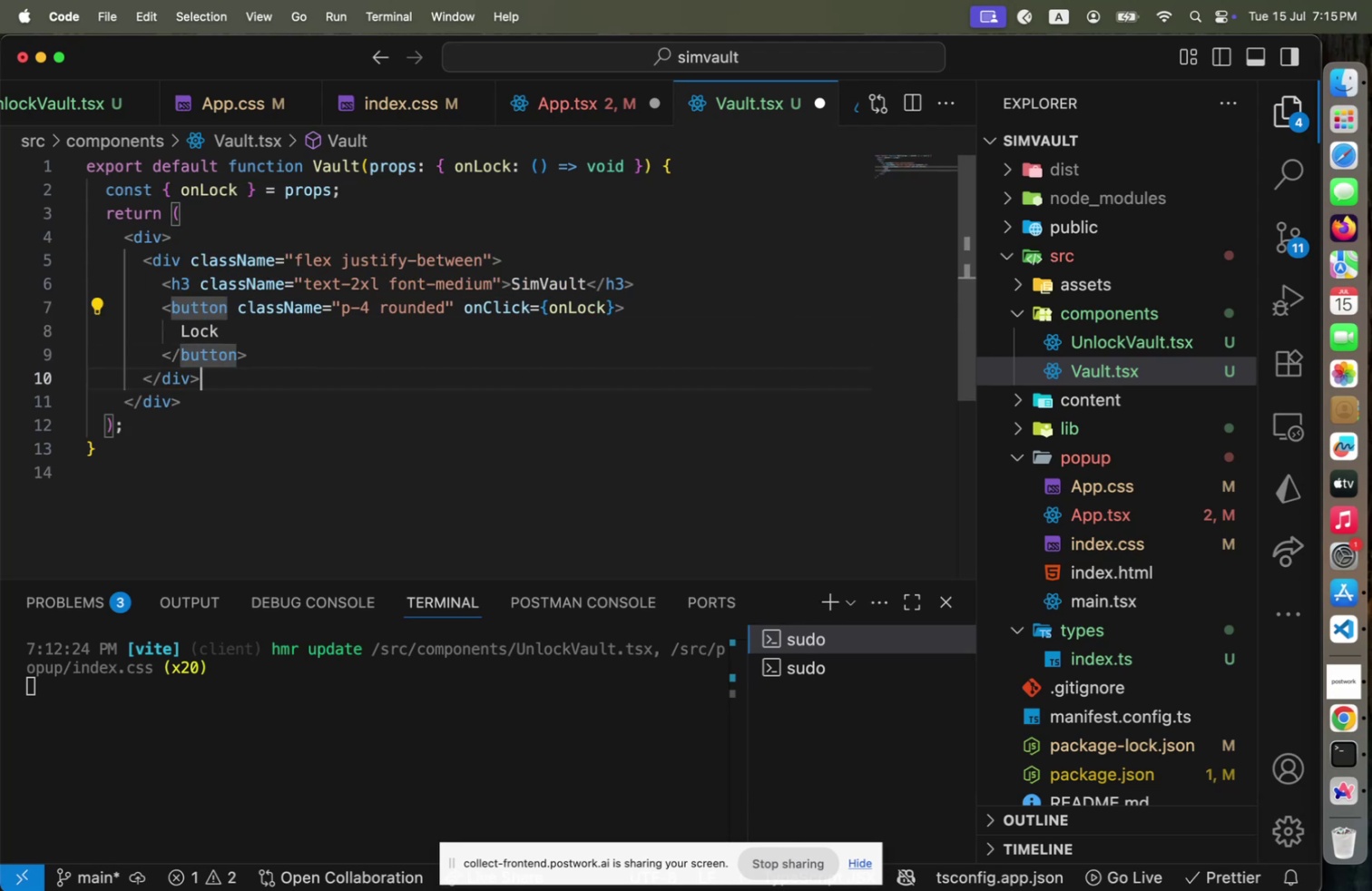 
key(ArrowDown)
 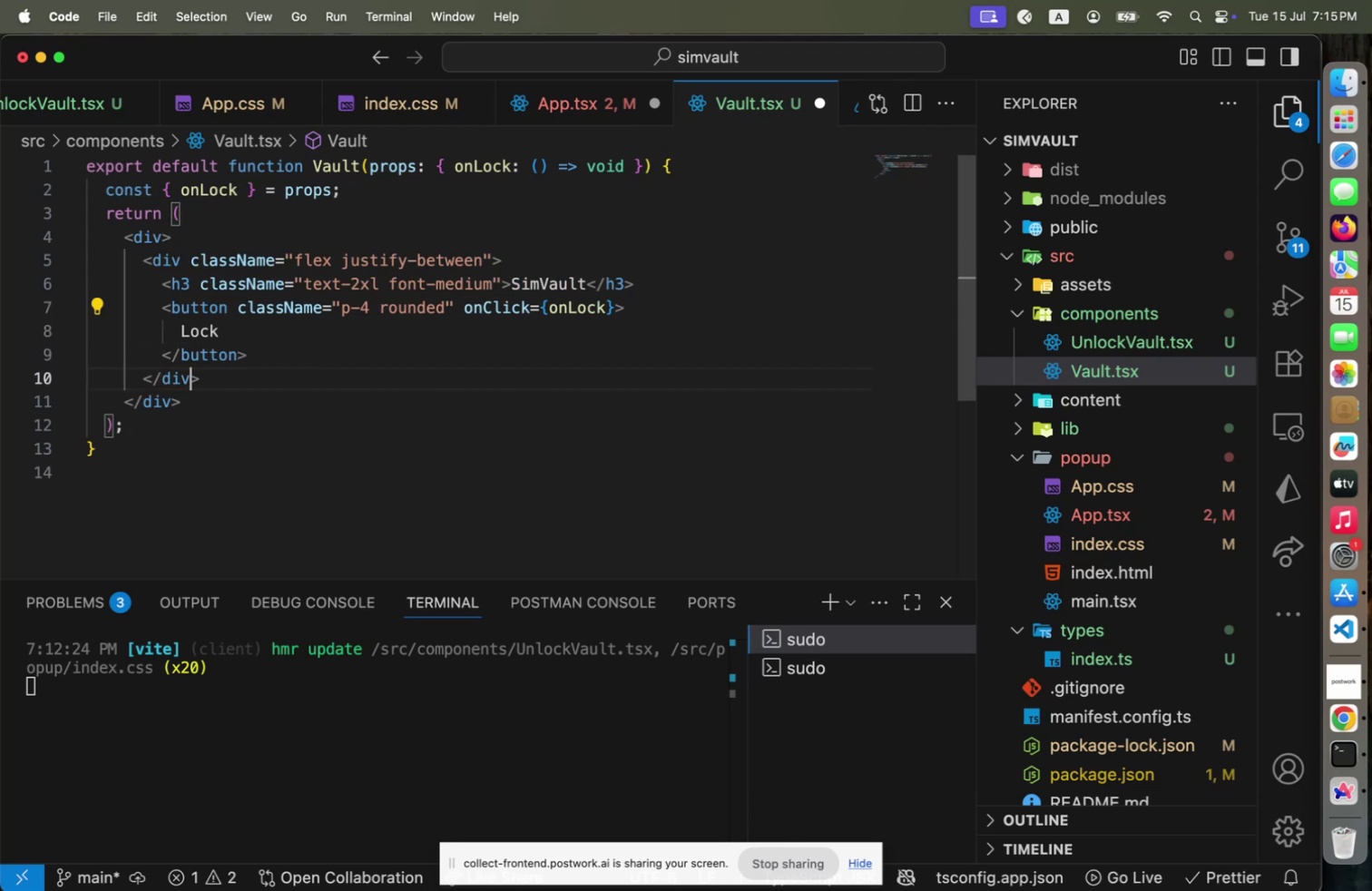 
key(ArrowDown)
 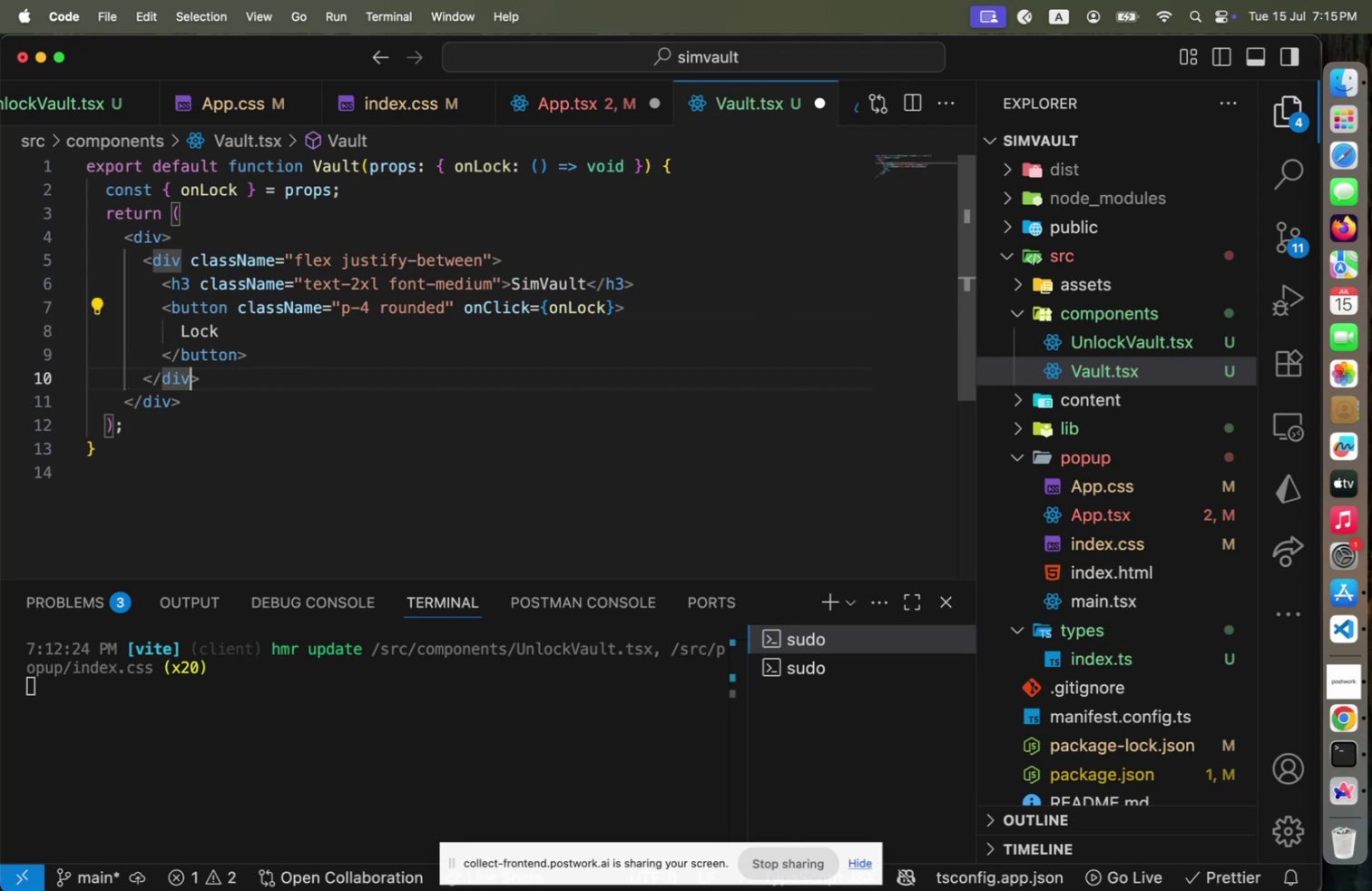 
key(ArrowLeft)
 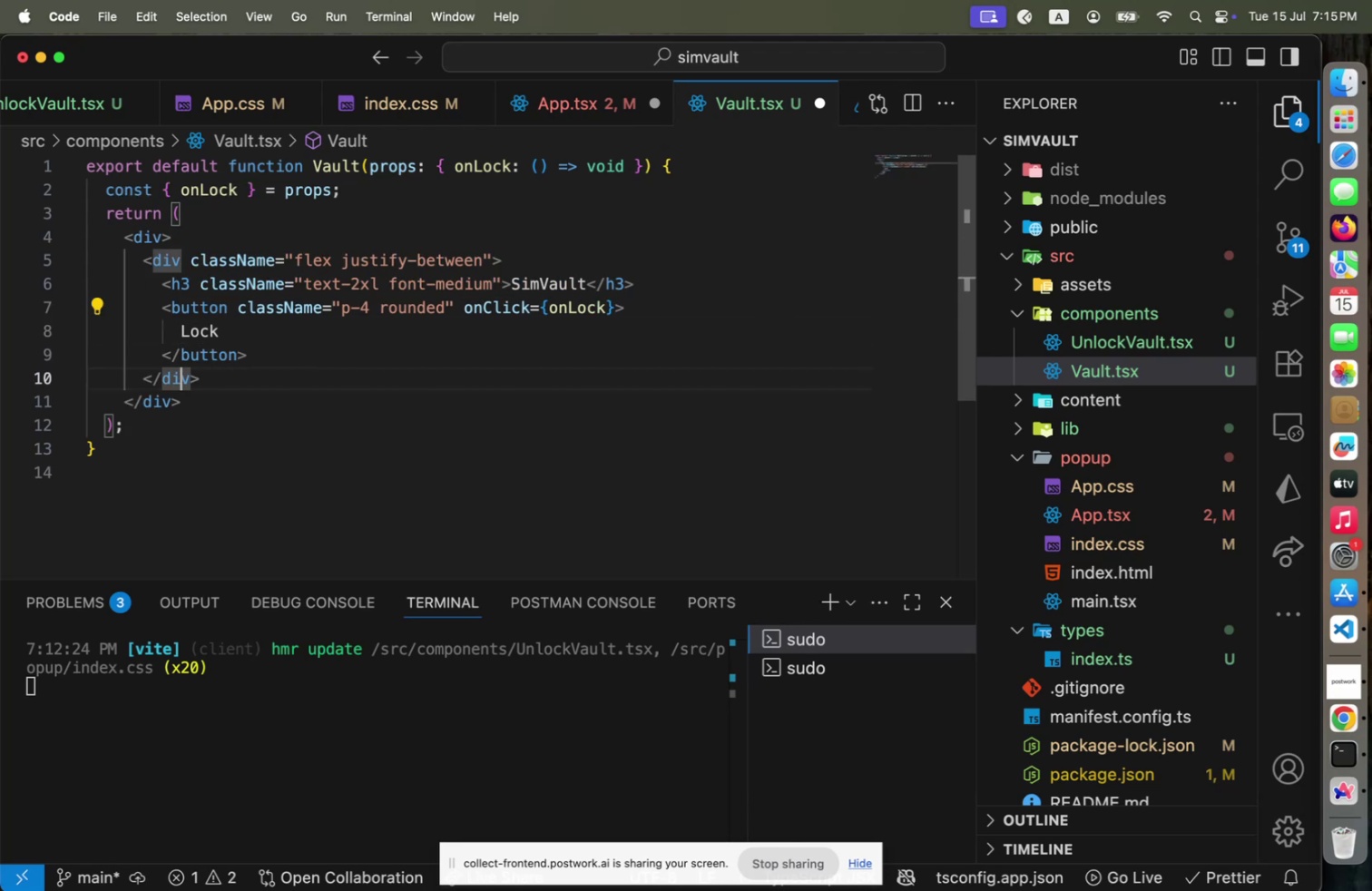 
key(ArrowLeft)
 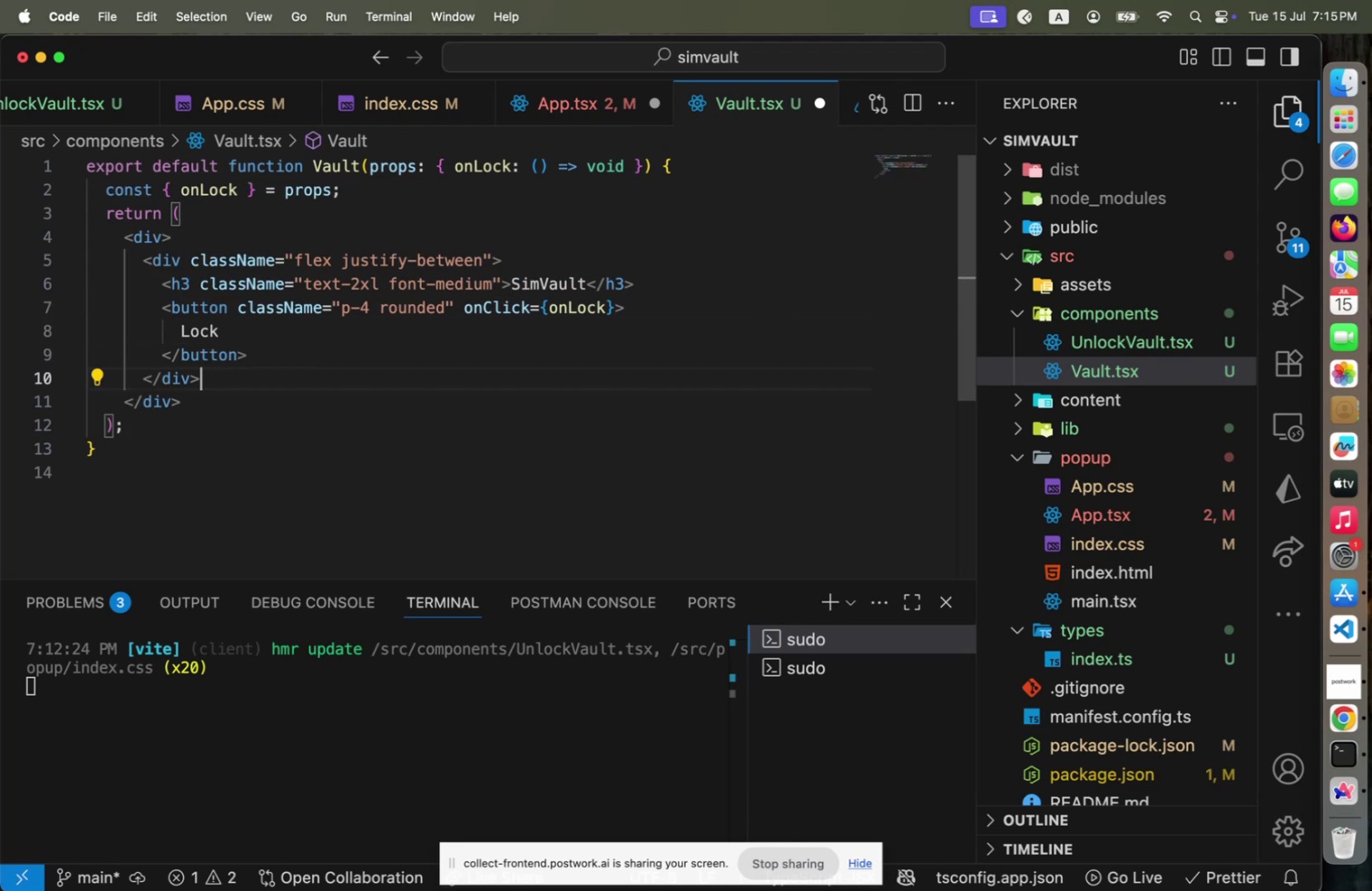 
key(End)
 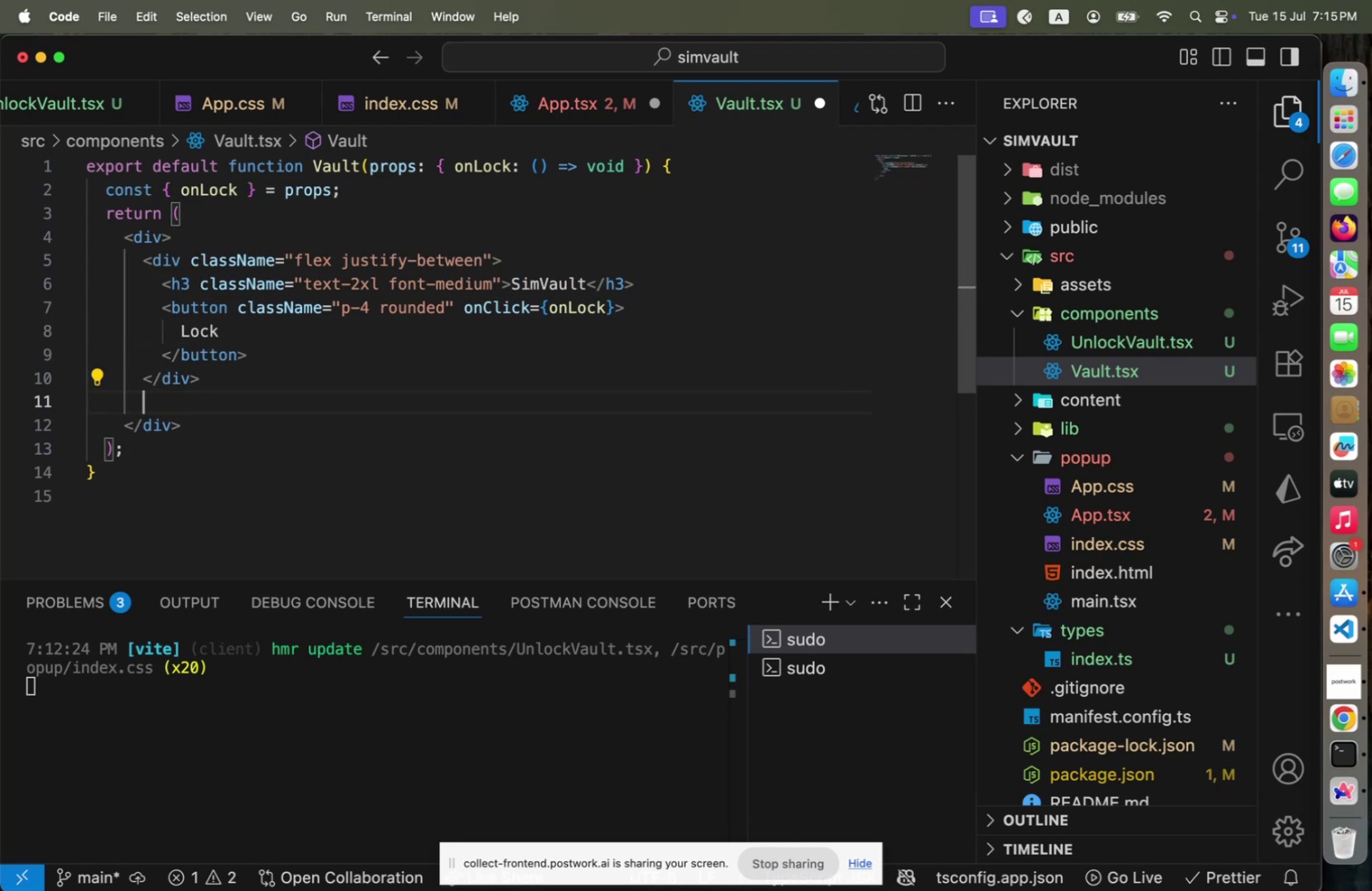 
key(Enter)
 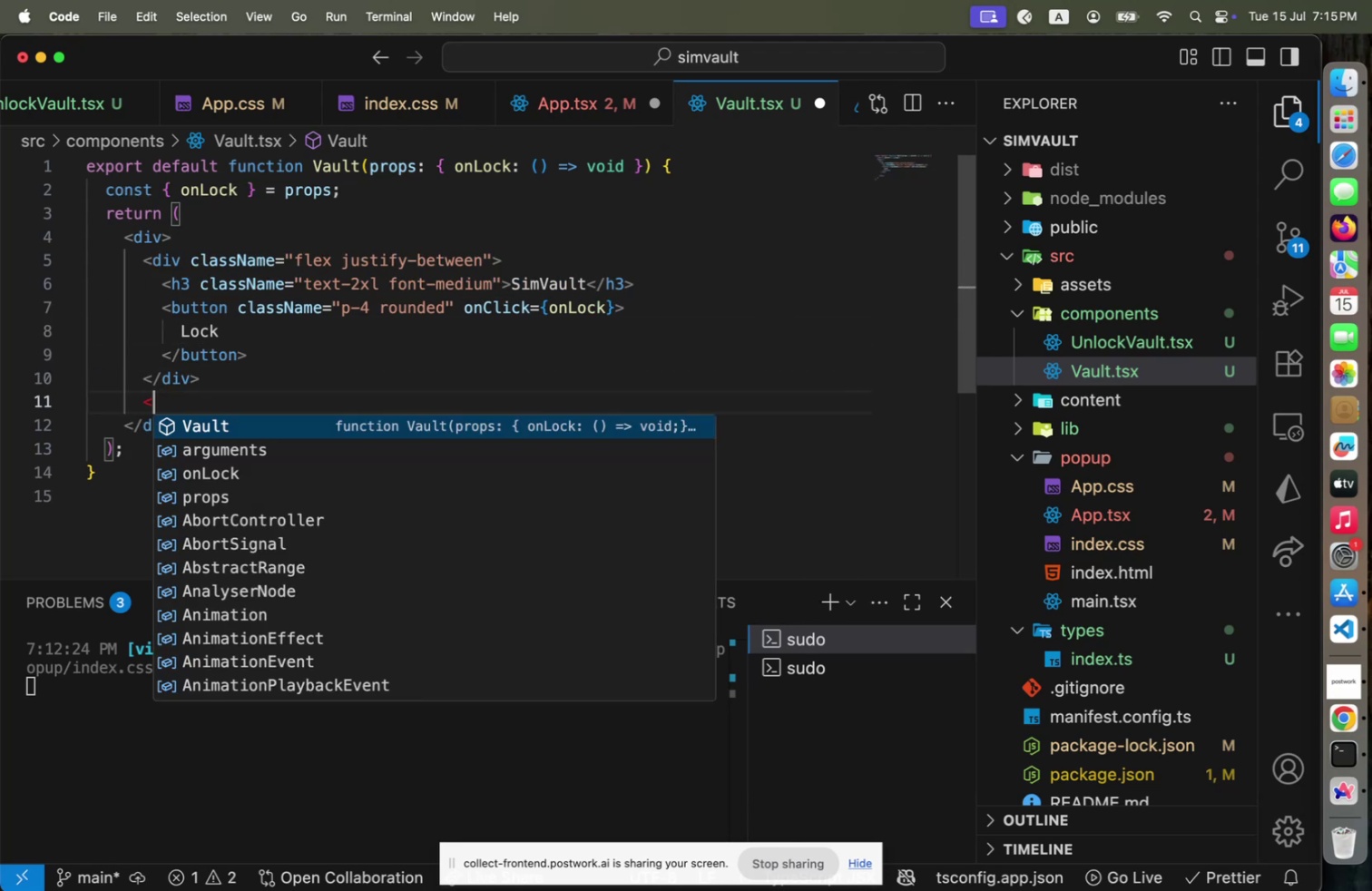 
type(<div>)
 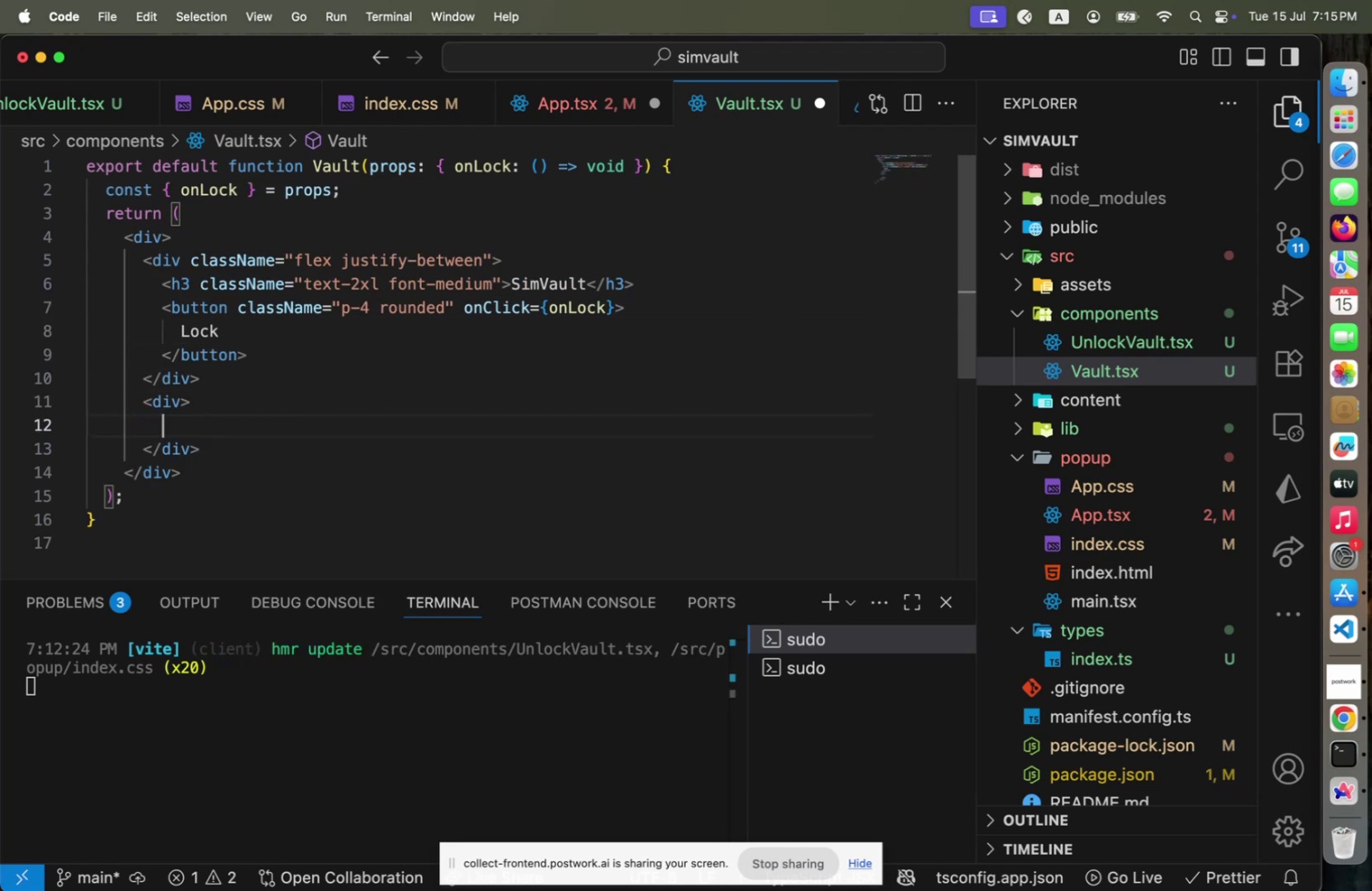 
key(Enter)
 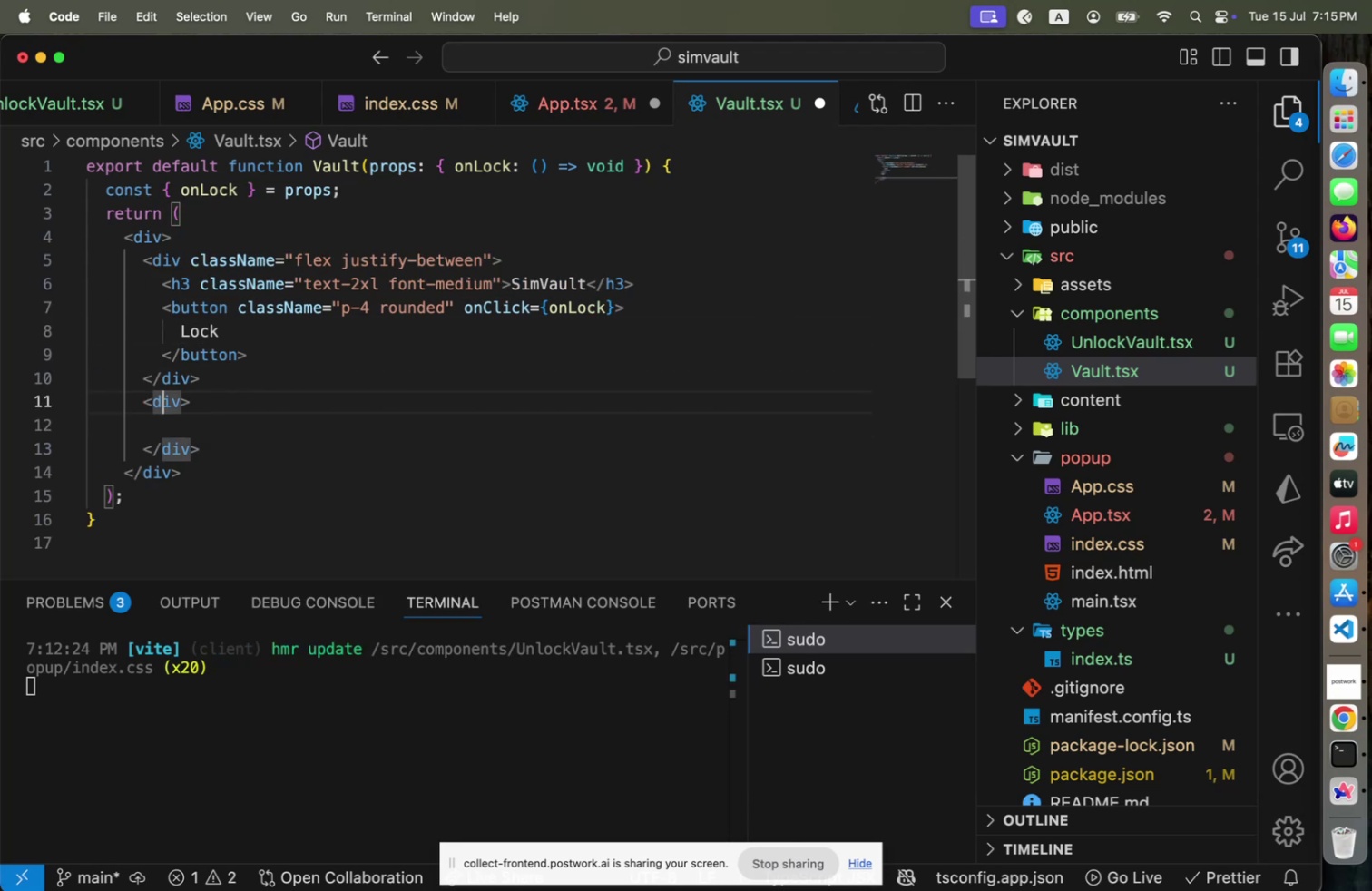 
key(ArrowUp)
 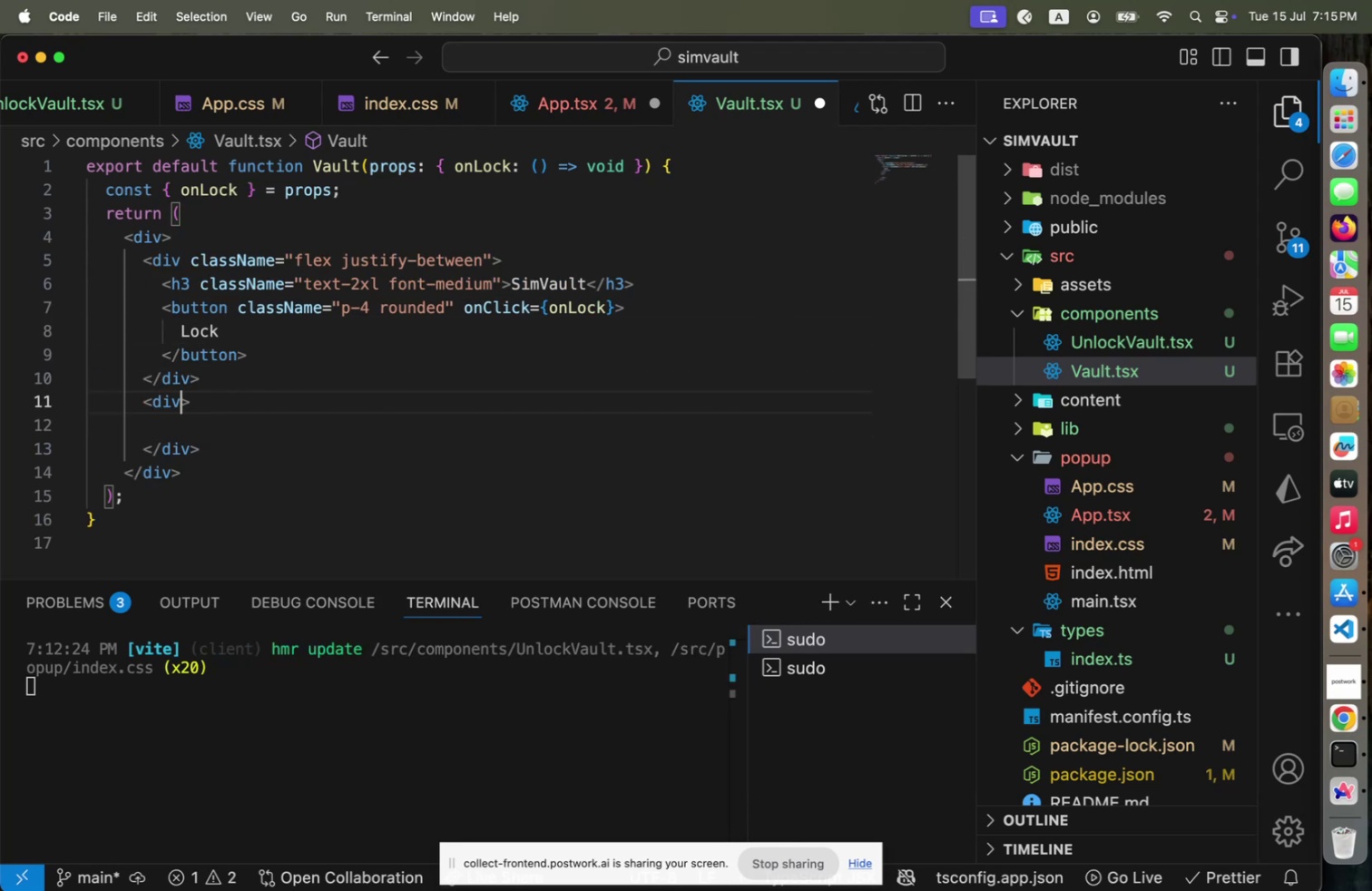 
key(End)
 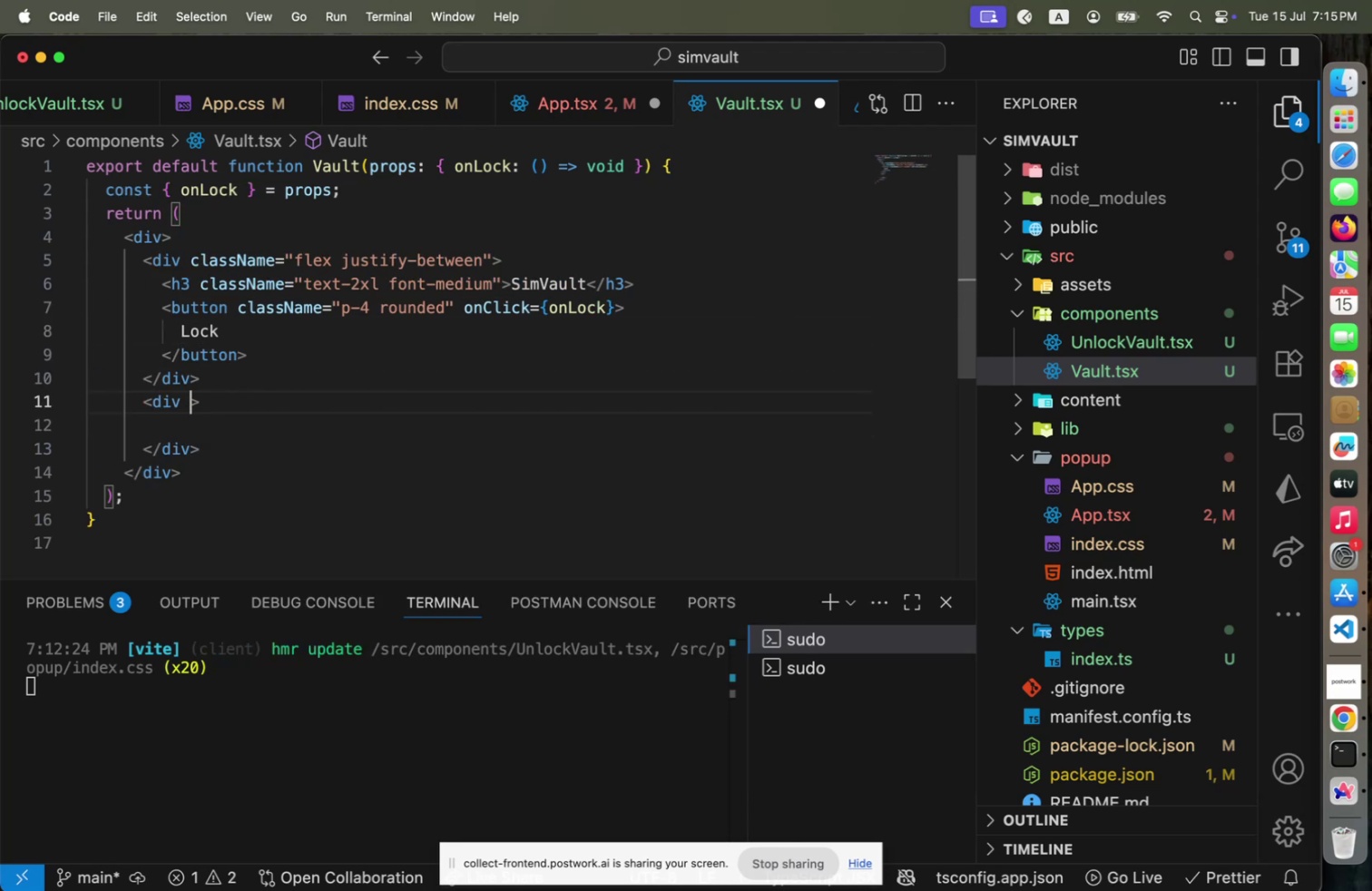 
key(ArrowLeft)
 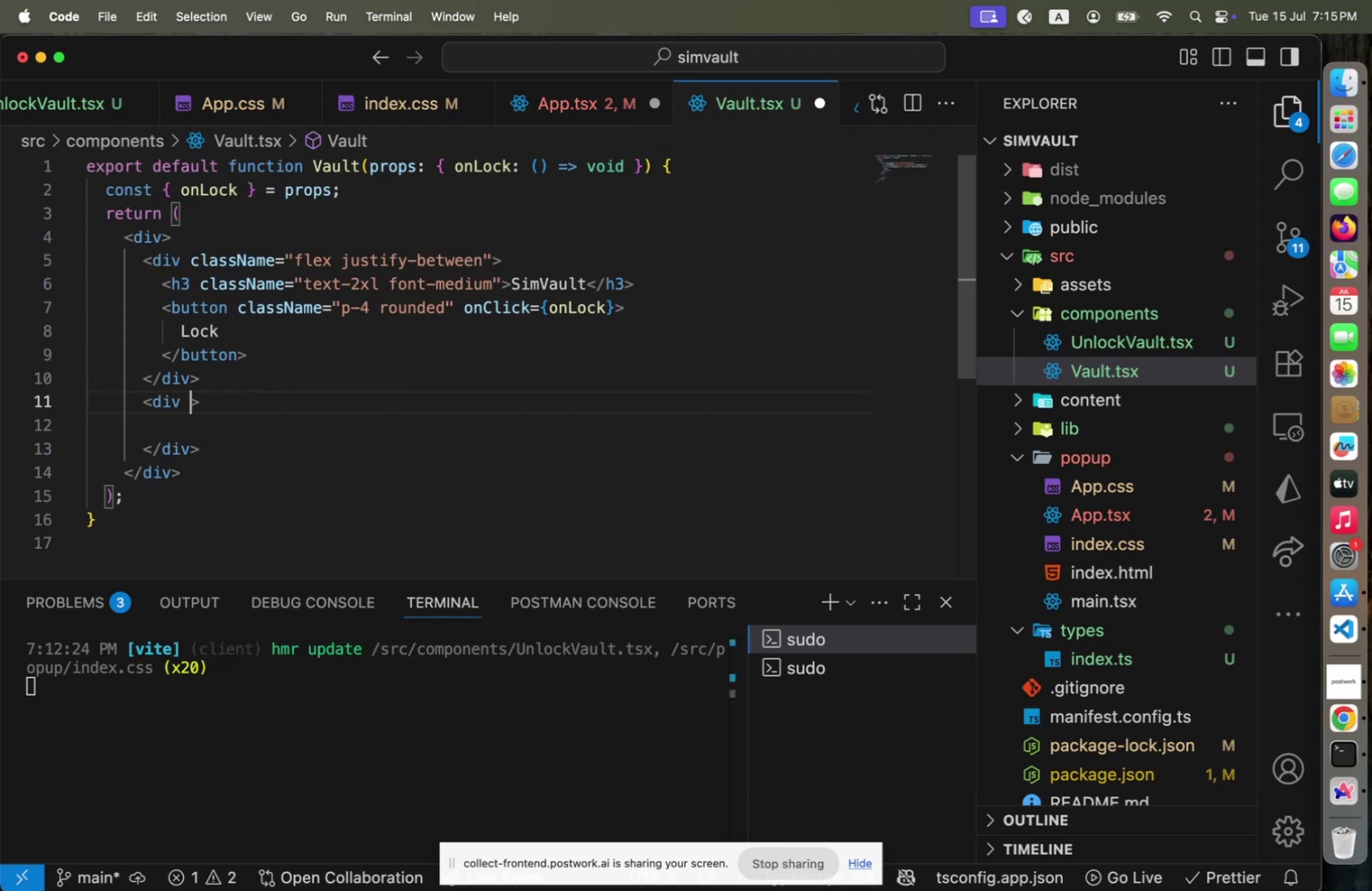 
type( cl)
 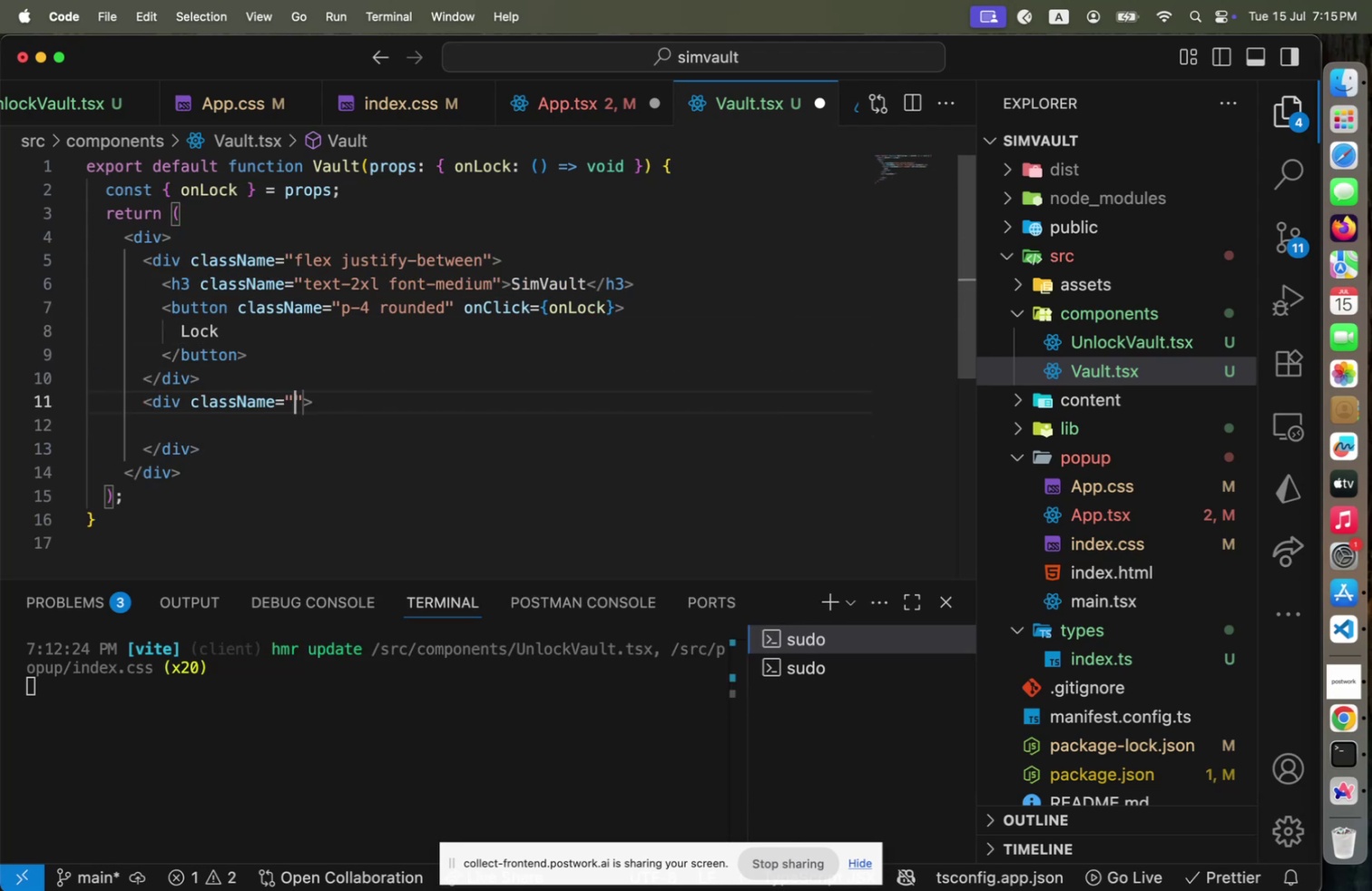 
key(Enter)
 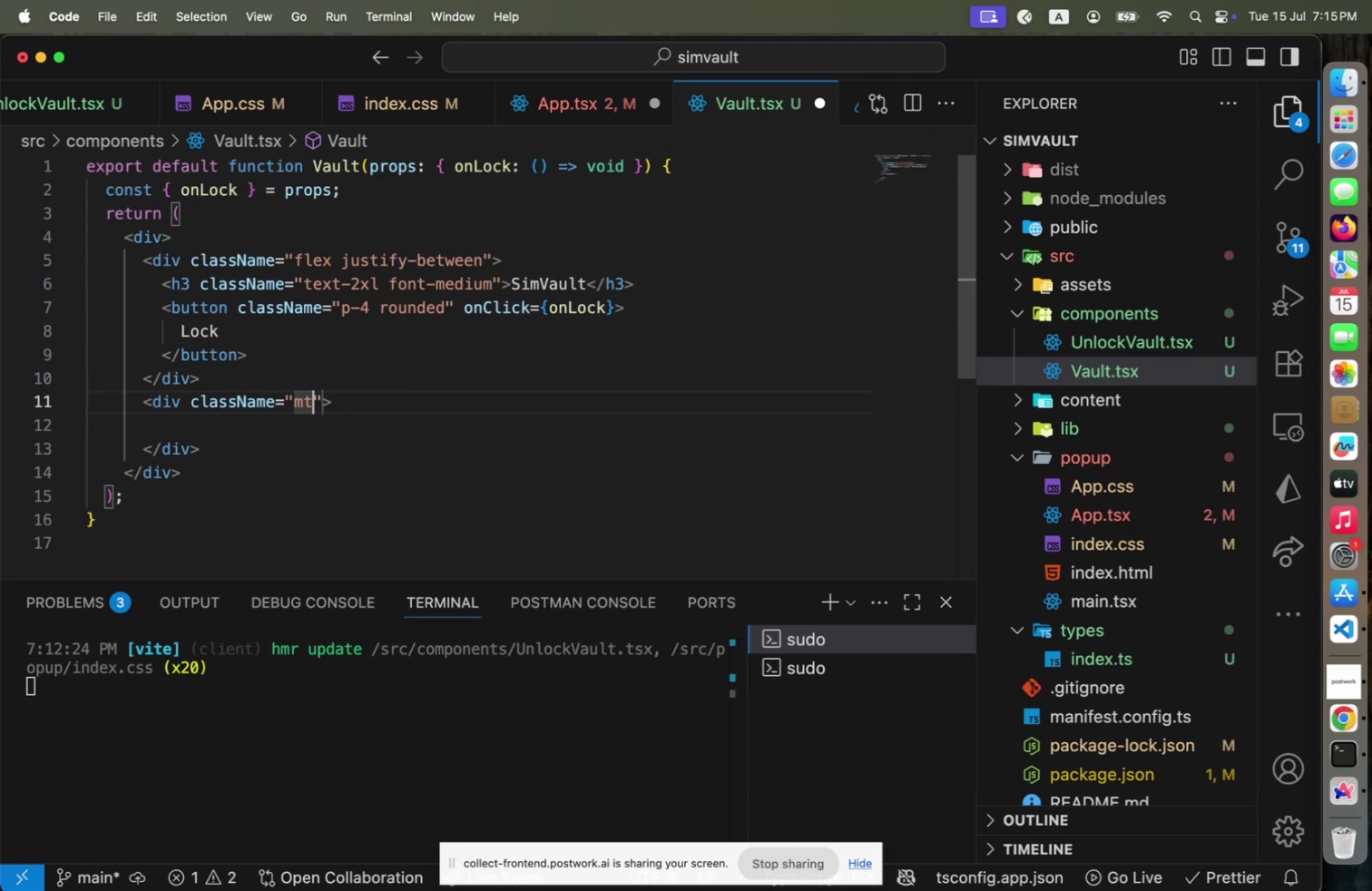 
type(mt-4)
 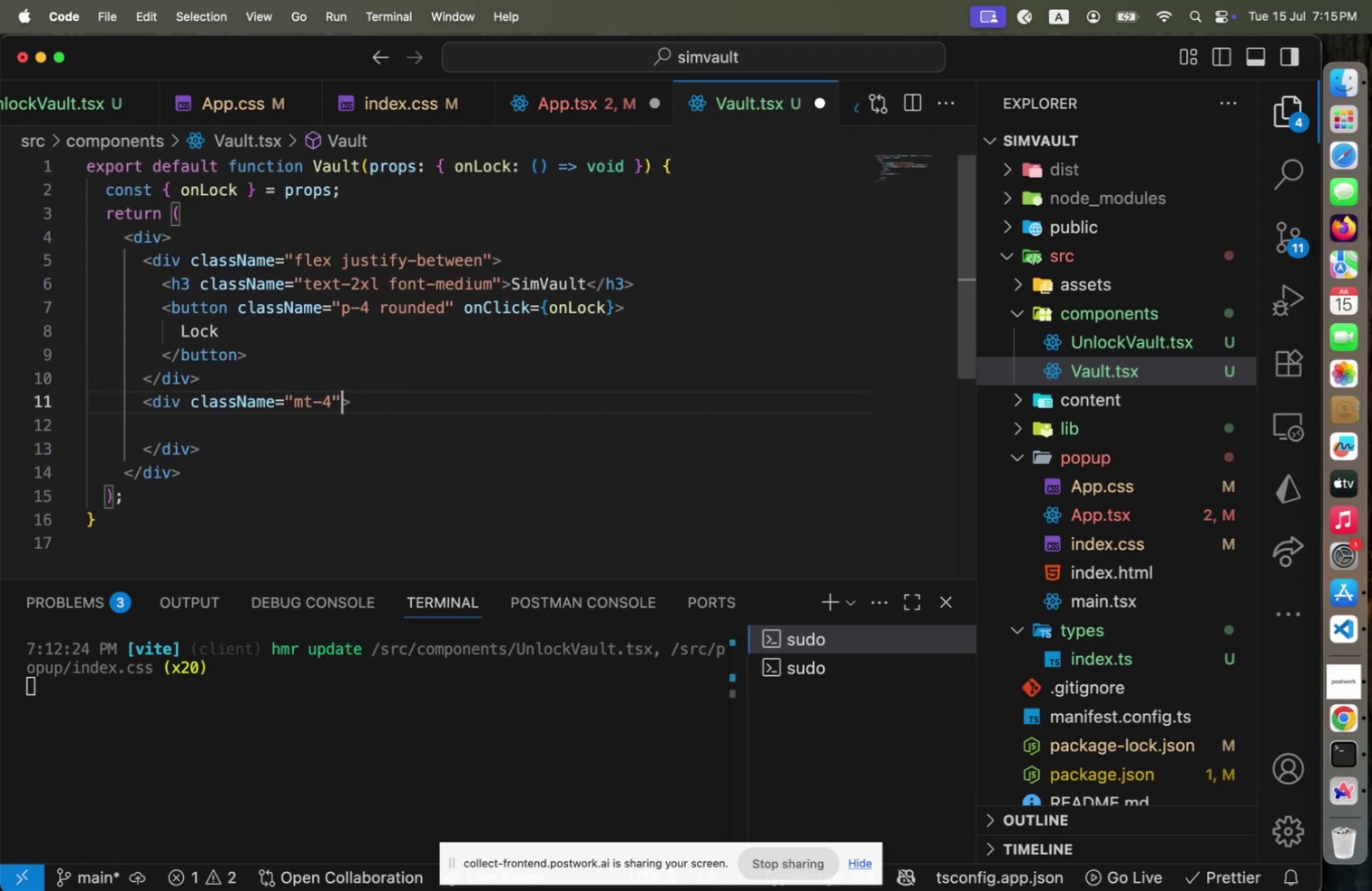 
key(ArrowRight)
 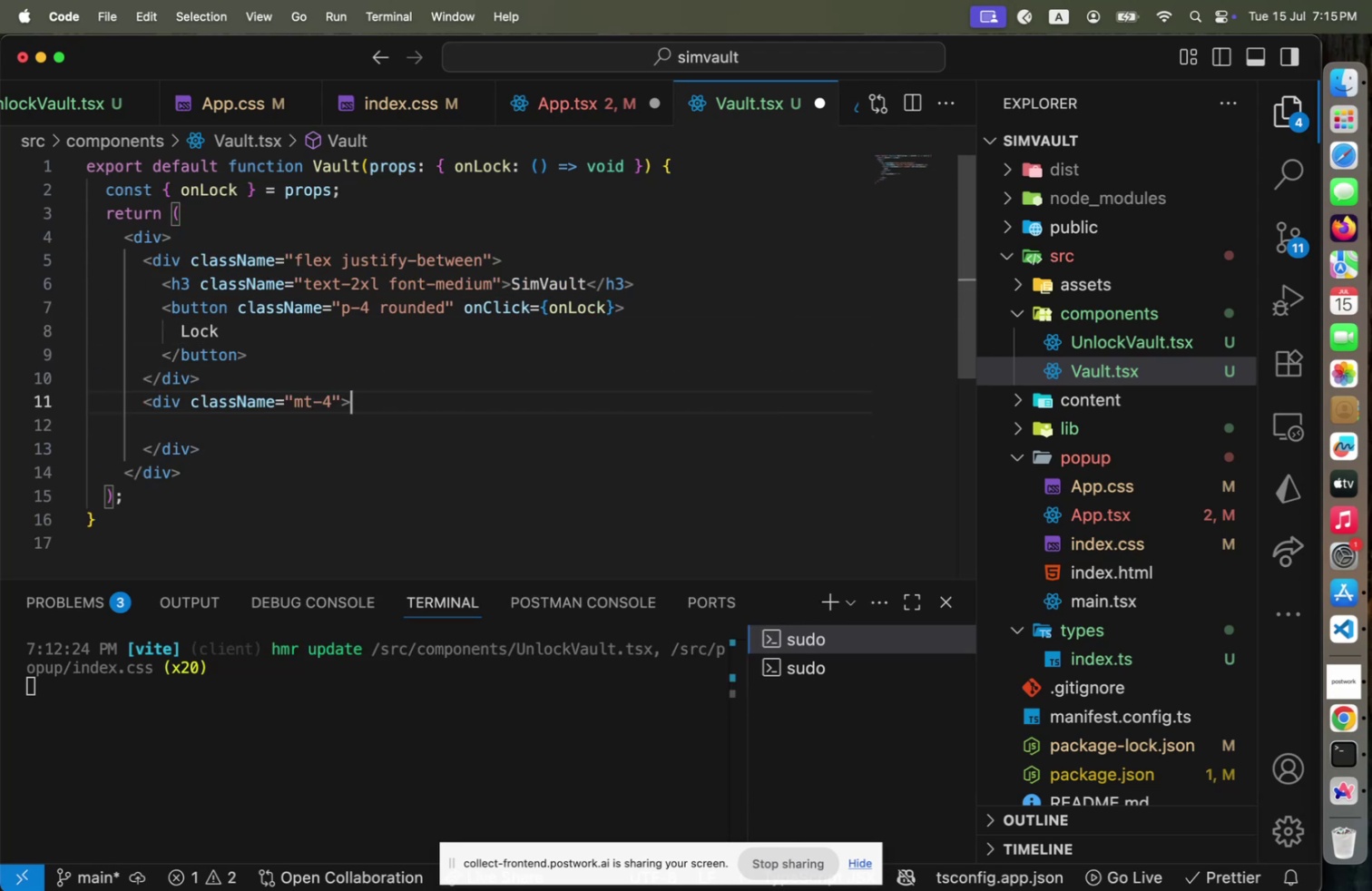 
key(ArrowRight)
 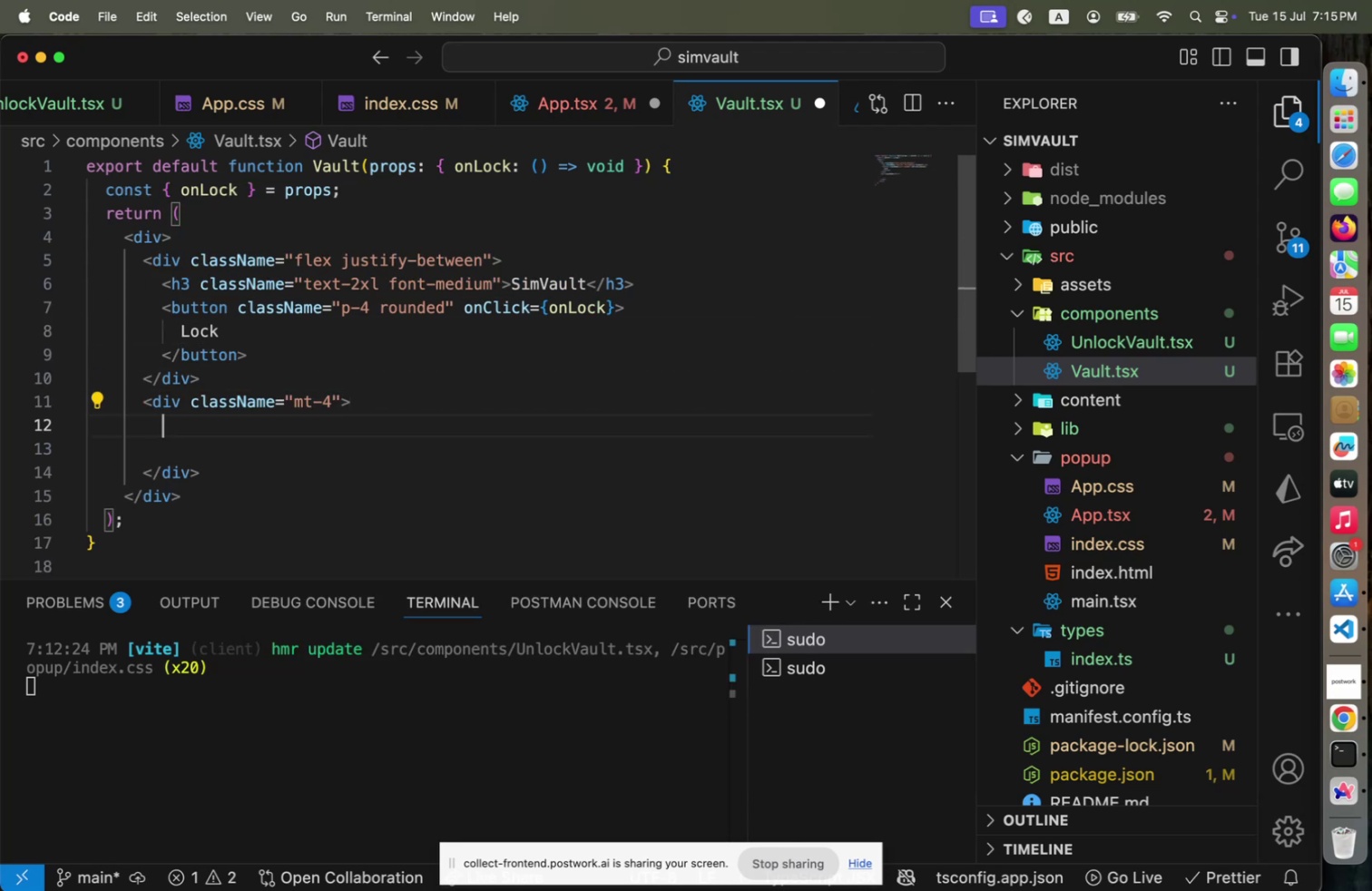 
key(Enter)
 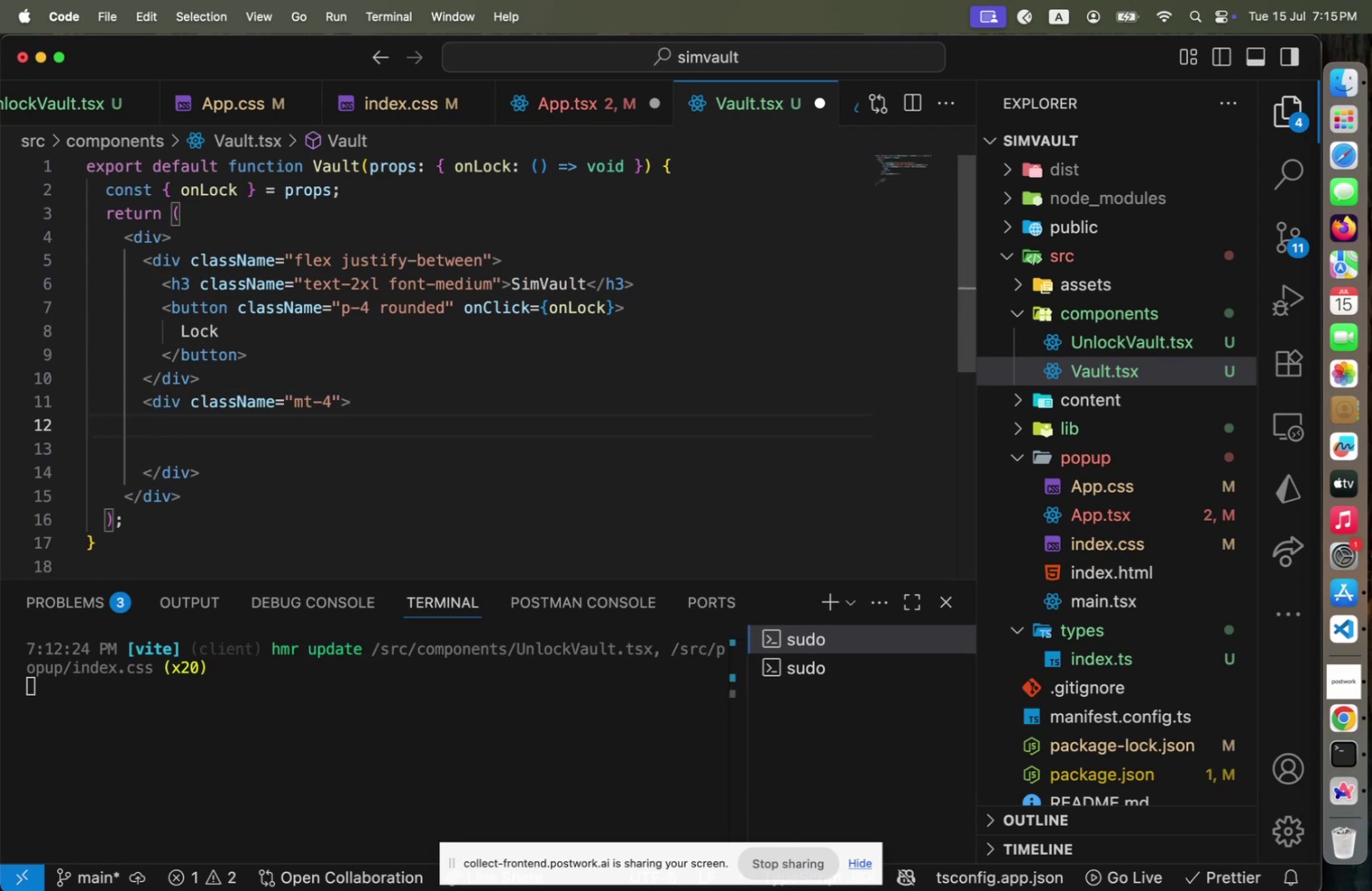 
type(<p>All Credentials)
 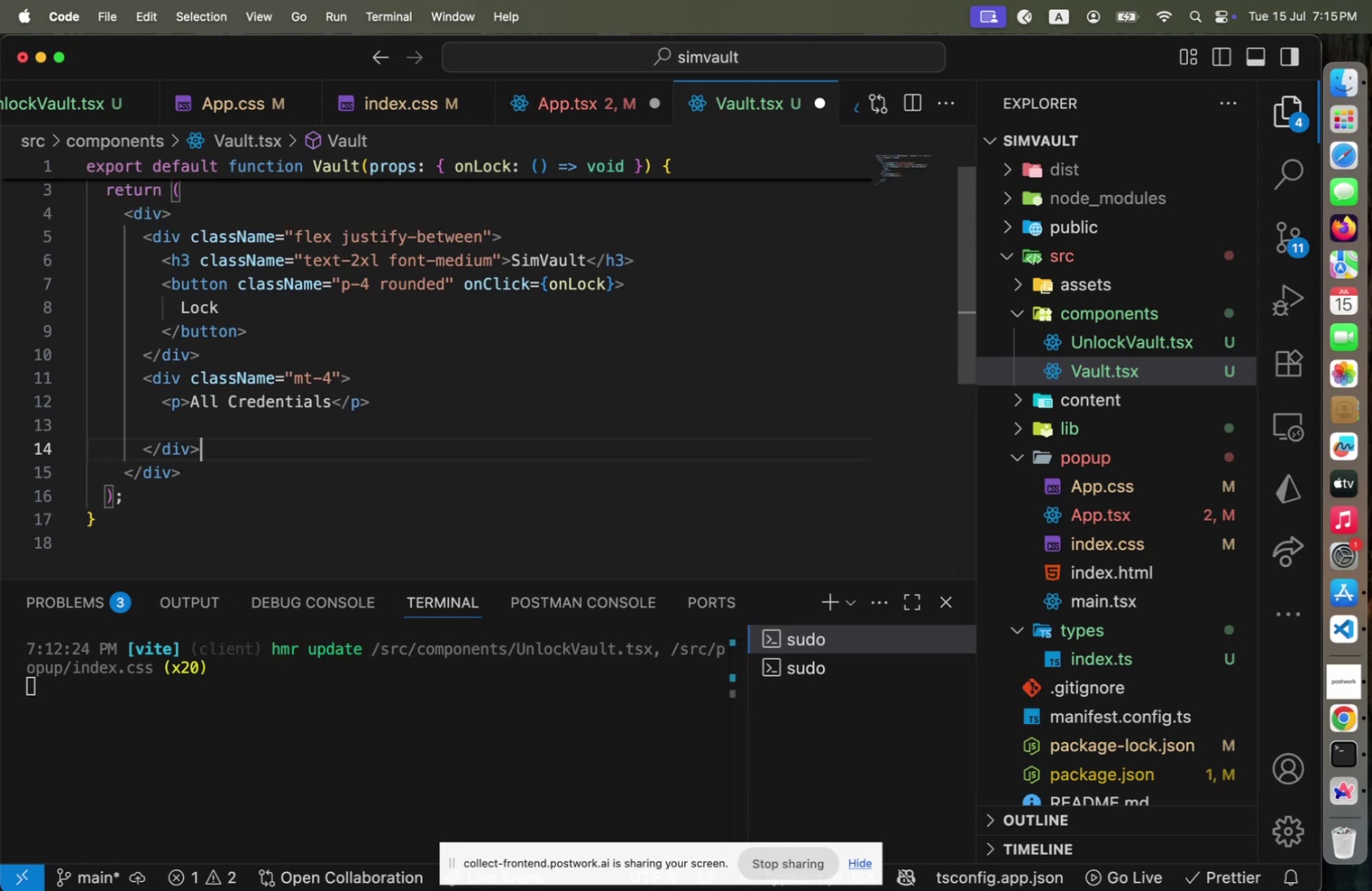 
 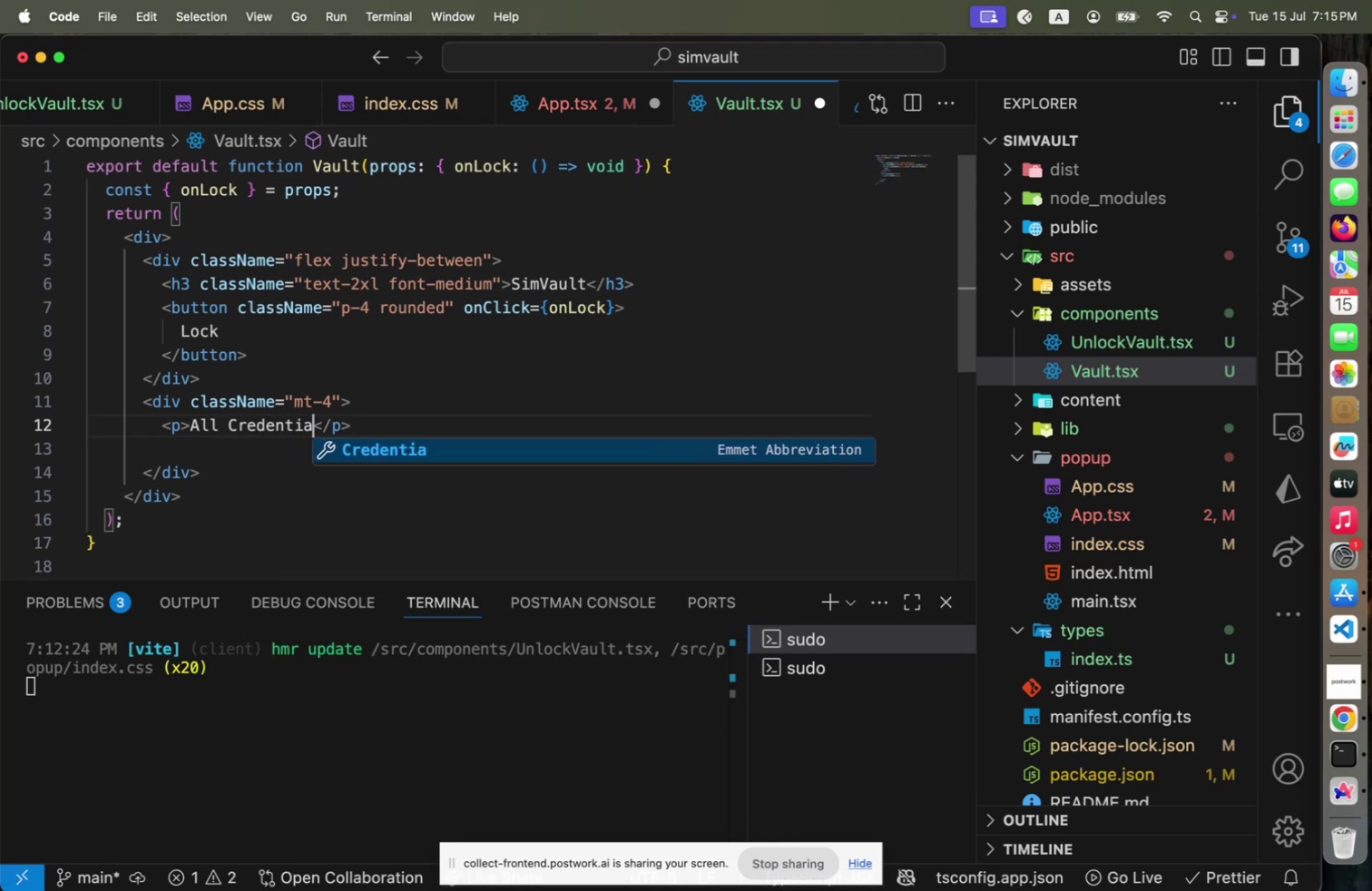 
key(ArrowRight)
 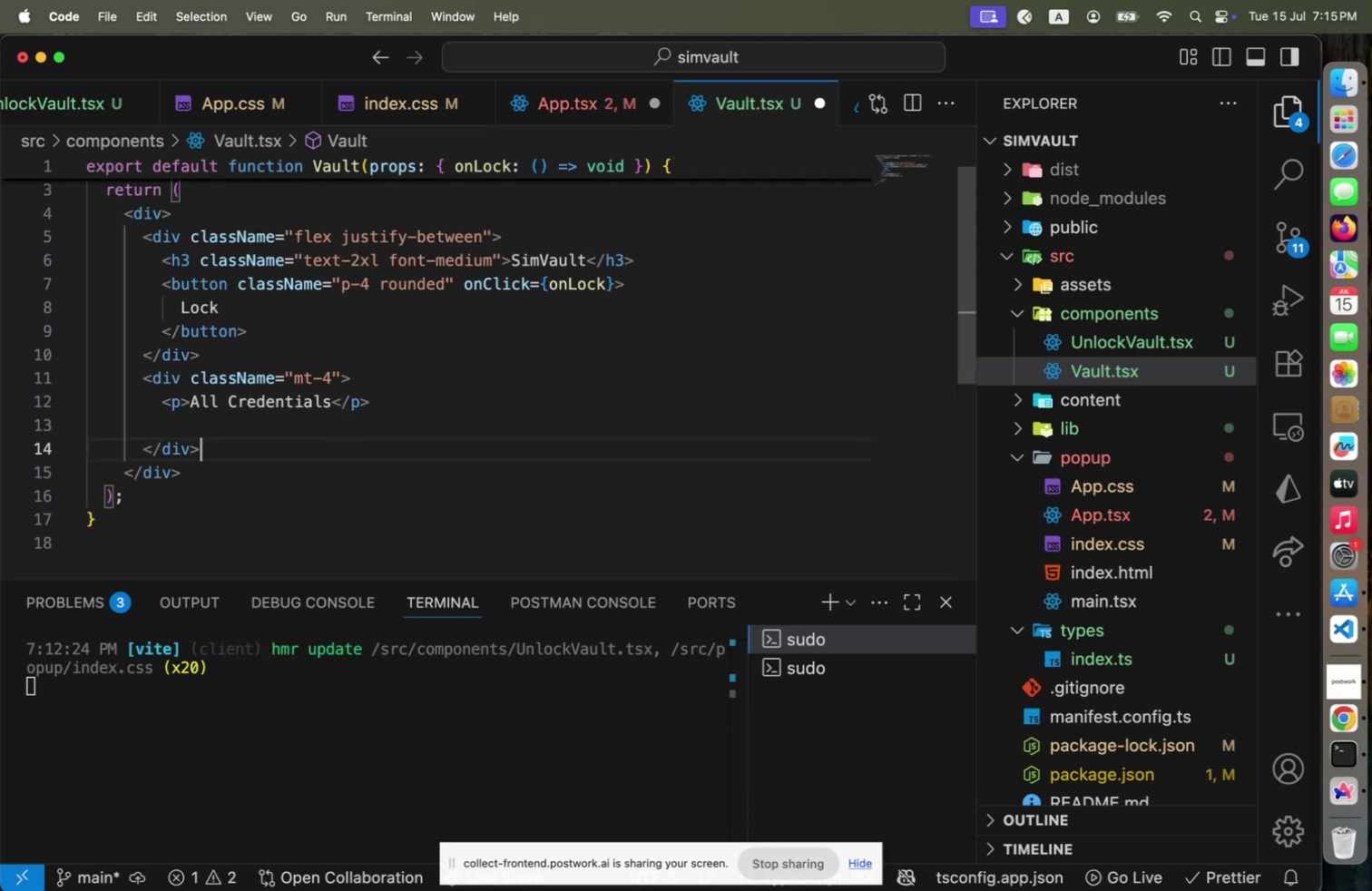 
key(ArrowDown)
 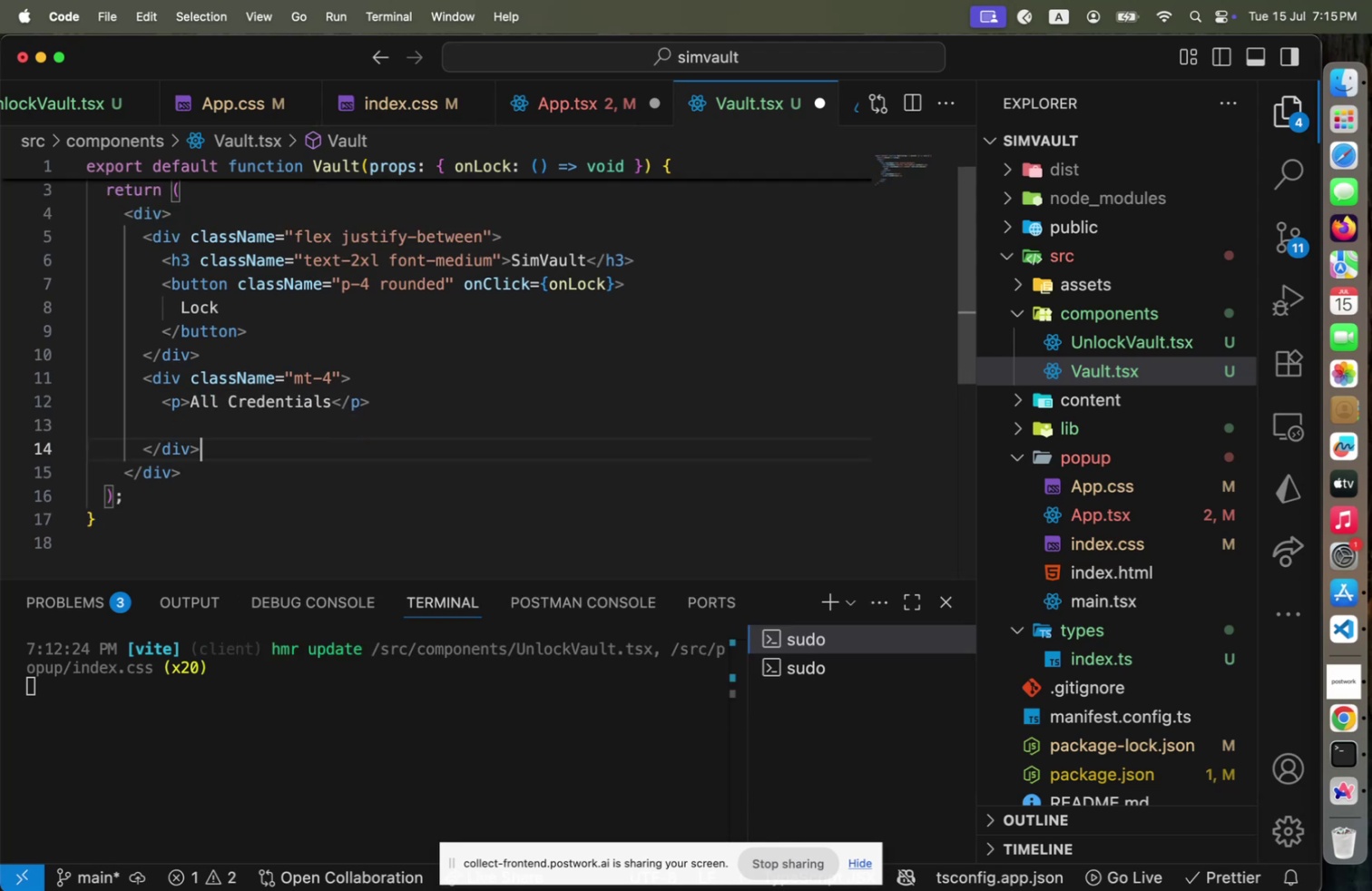 
key(ArrowDown)
 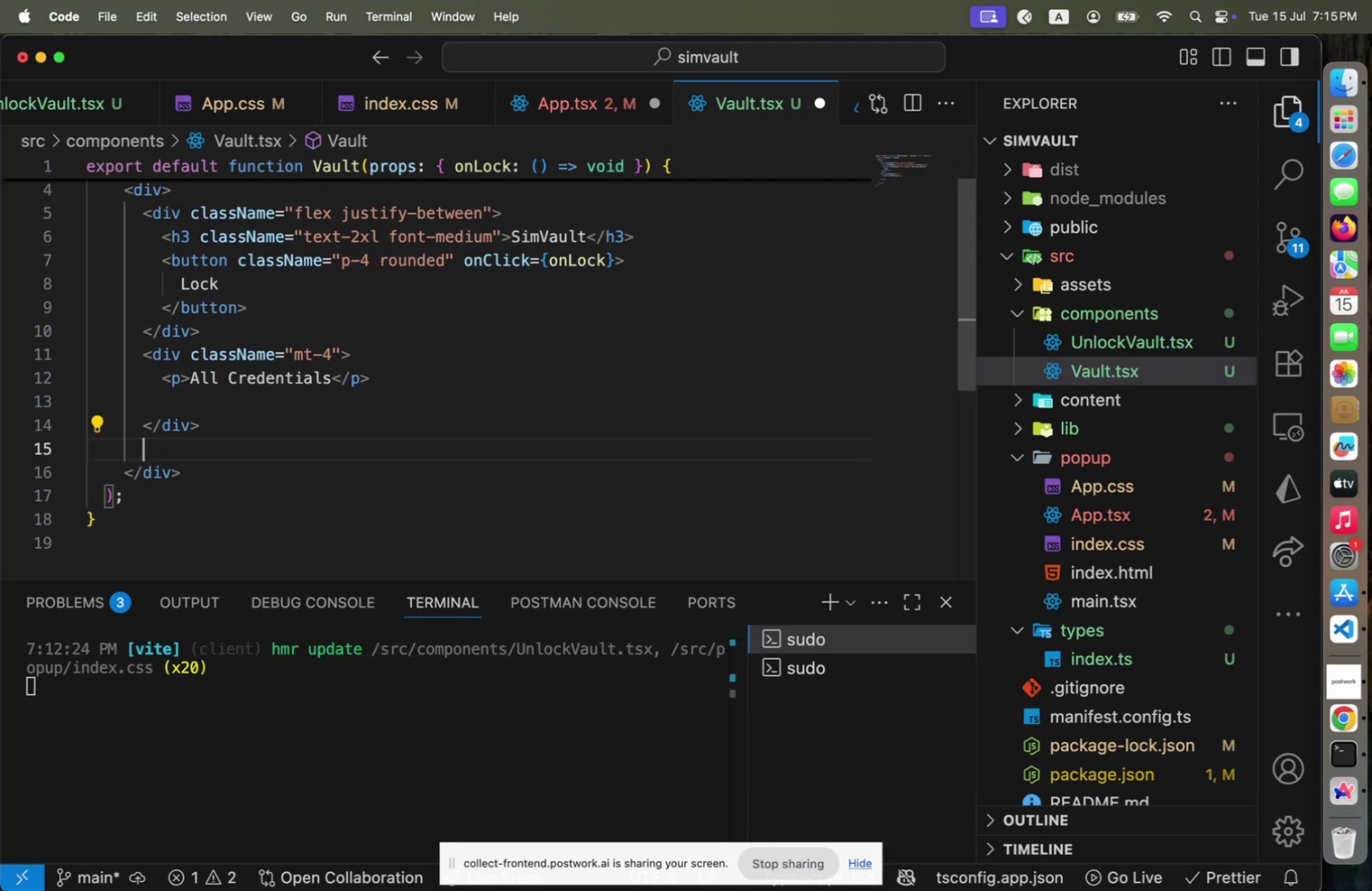 
key(Enter)
 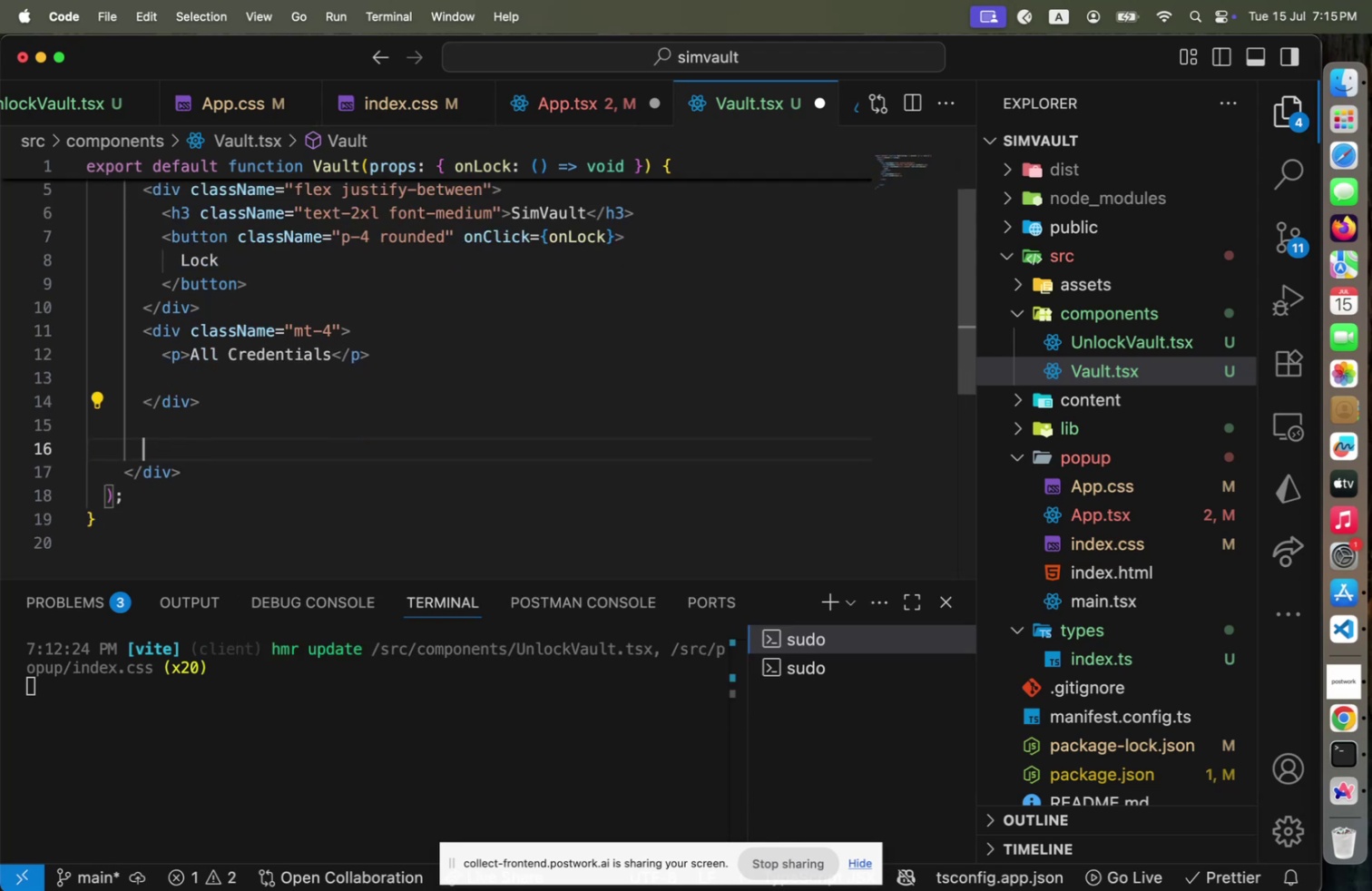 
key(Enter)
 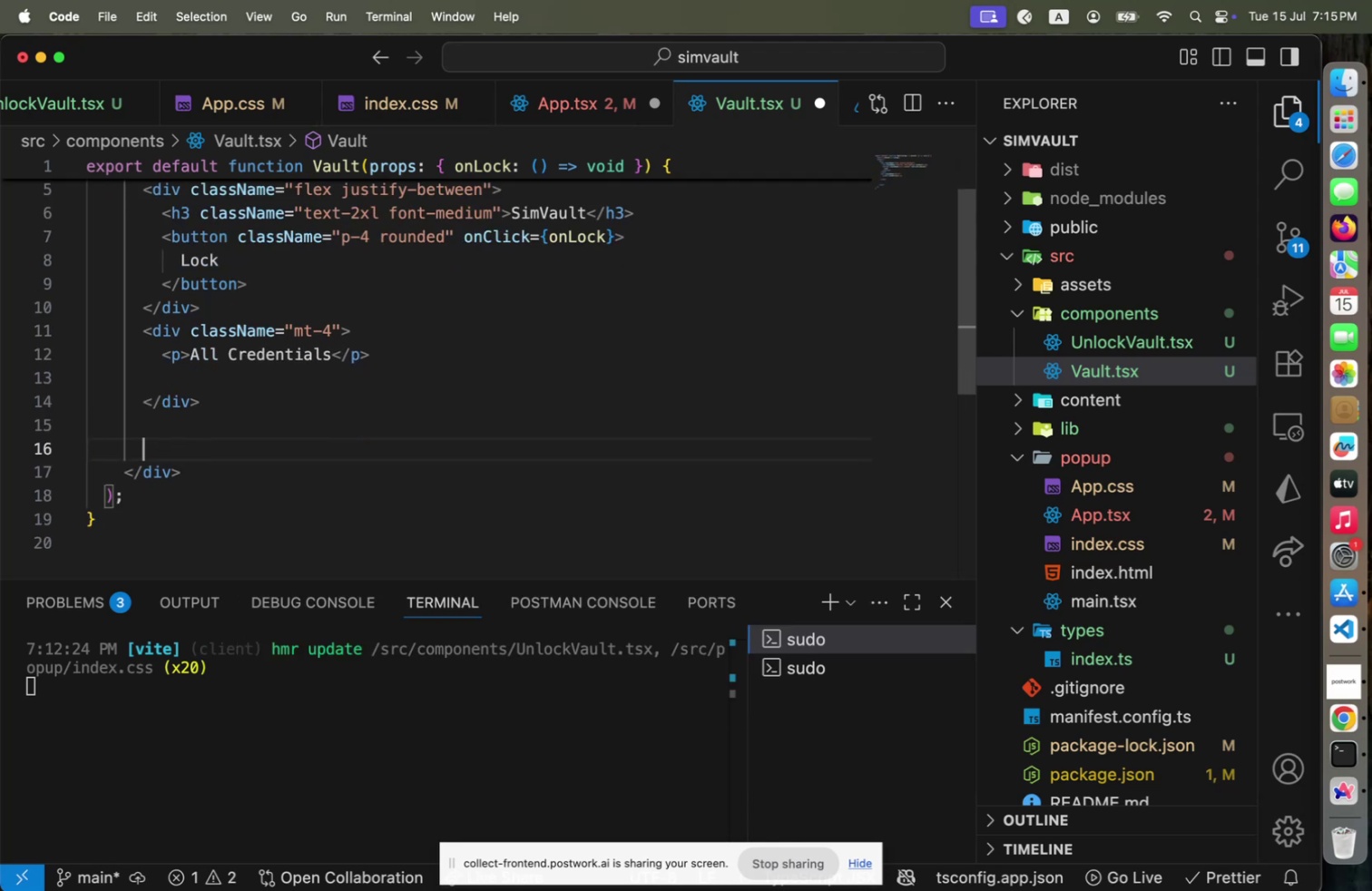 
type(<div>)
 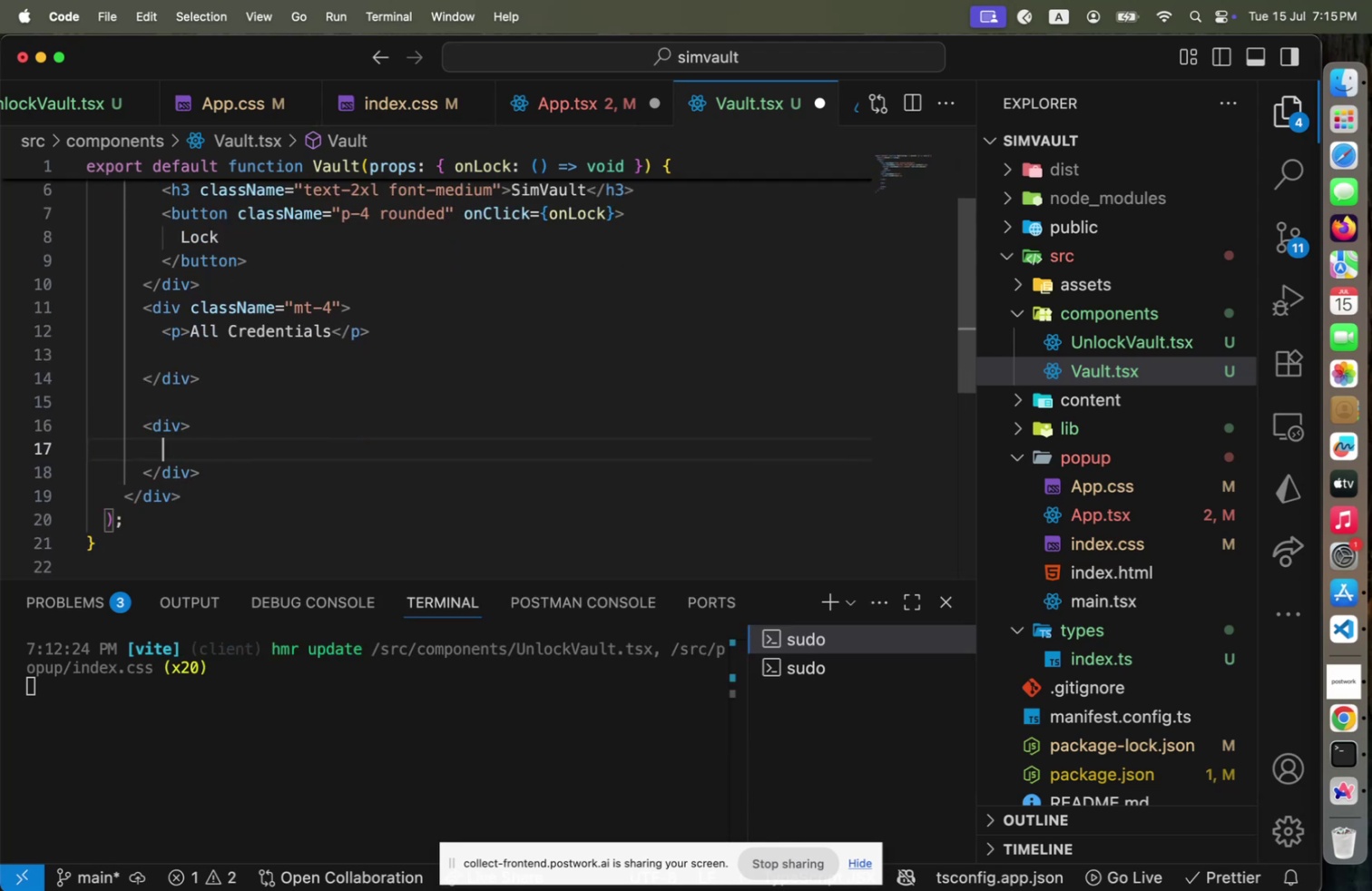 
key(Enter)
 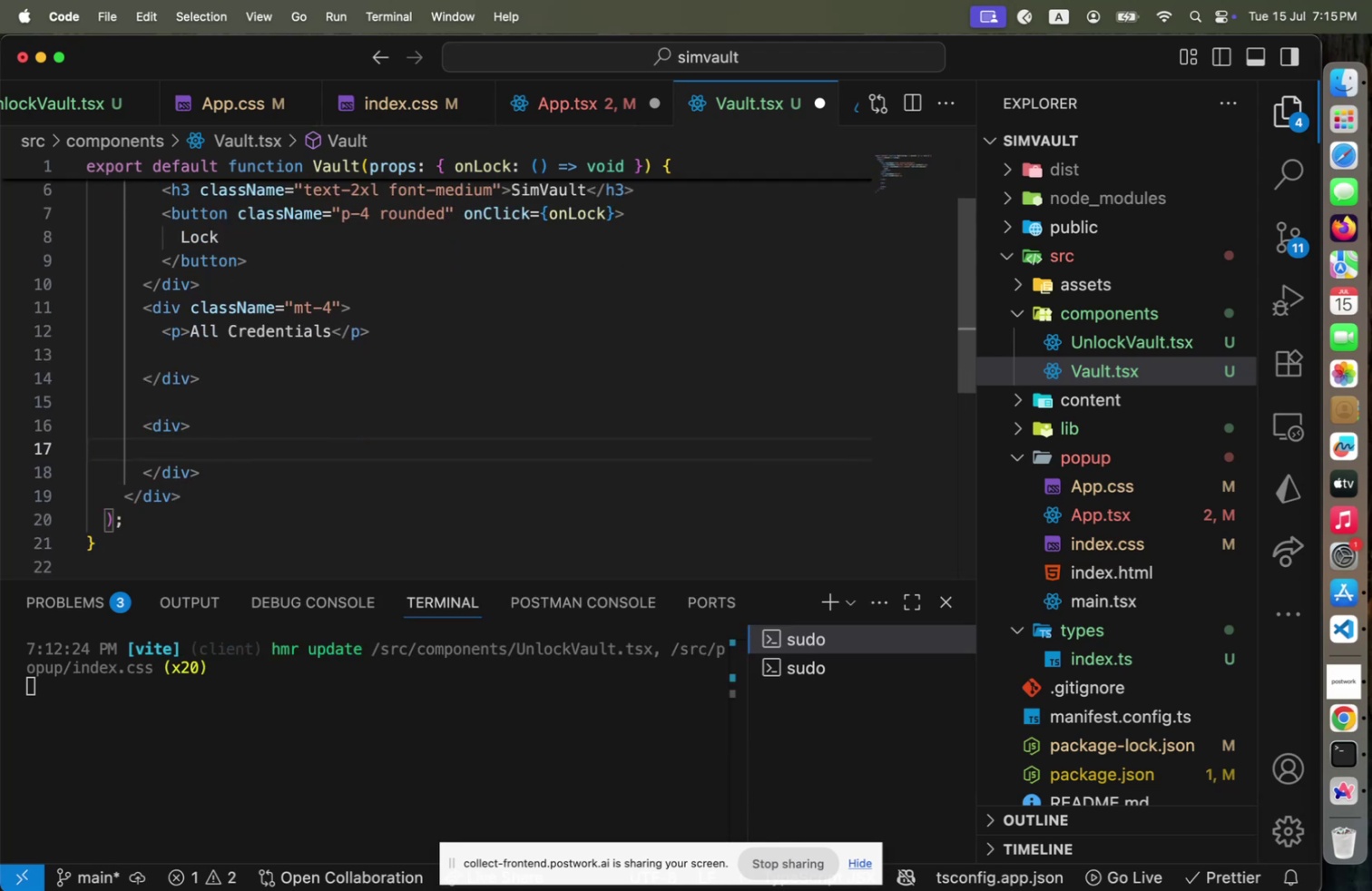 
type(<button>)
 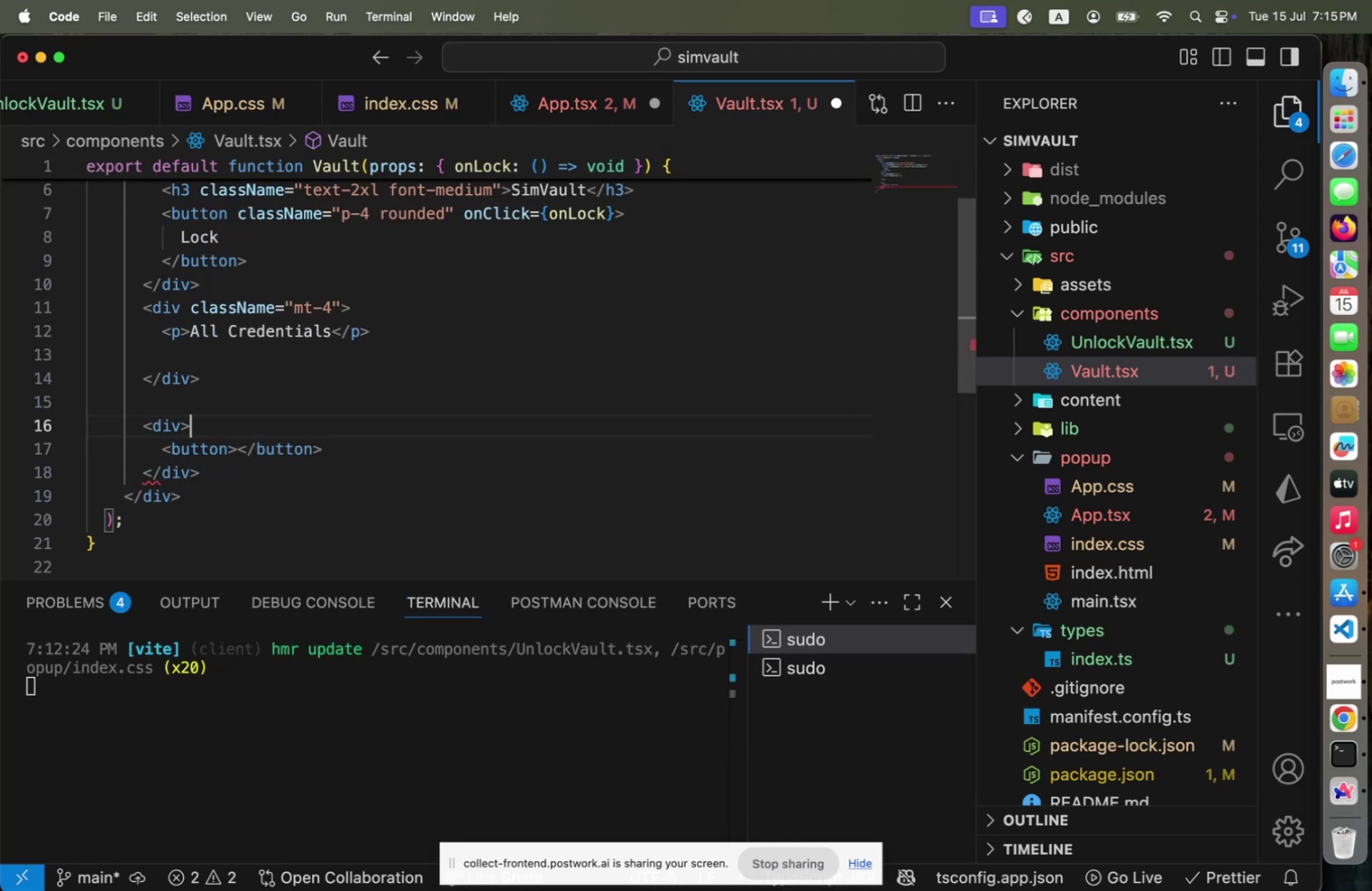 
key(ArrowUp)
 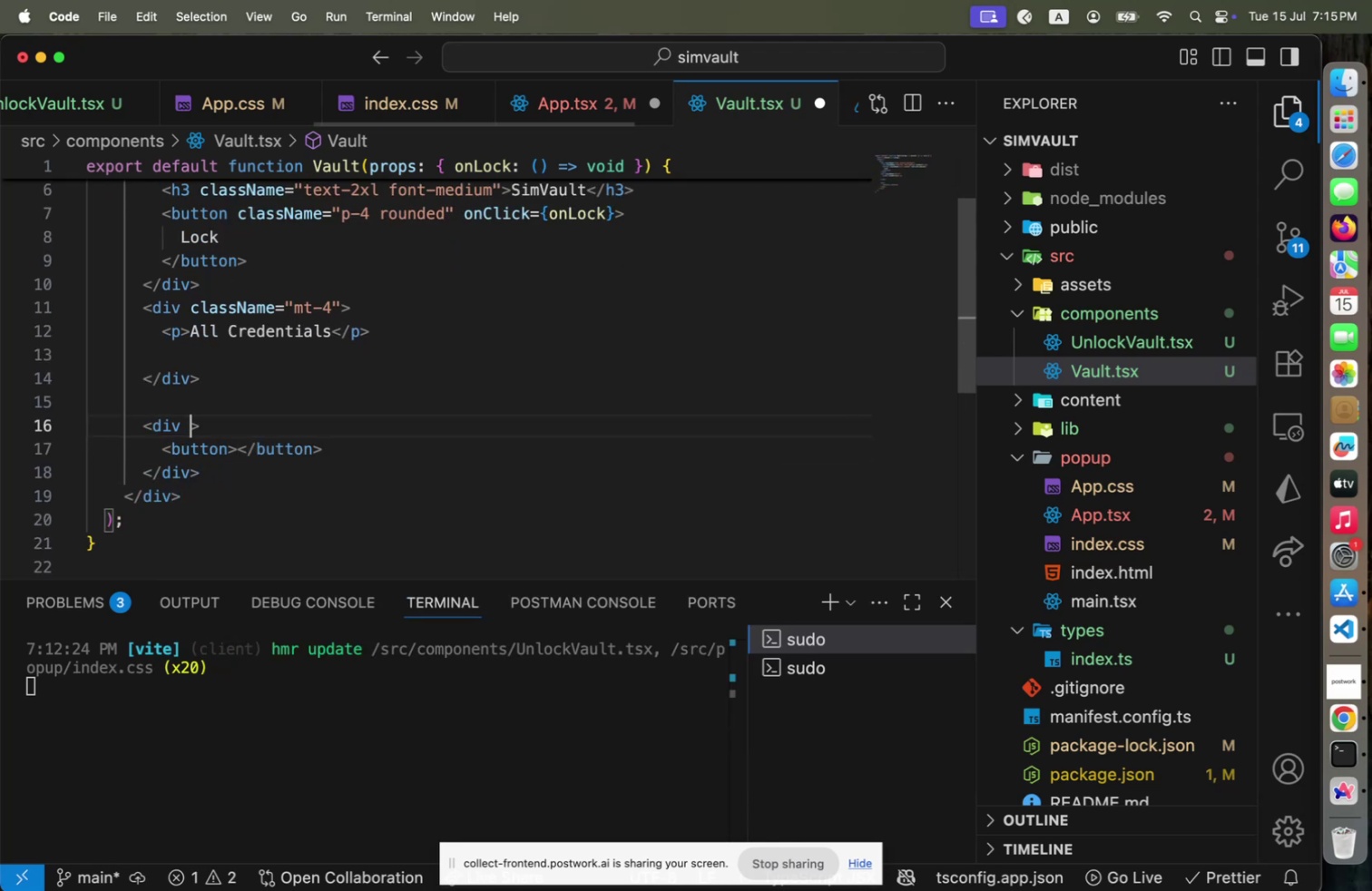 
key(ArrowLeft)
 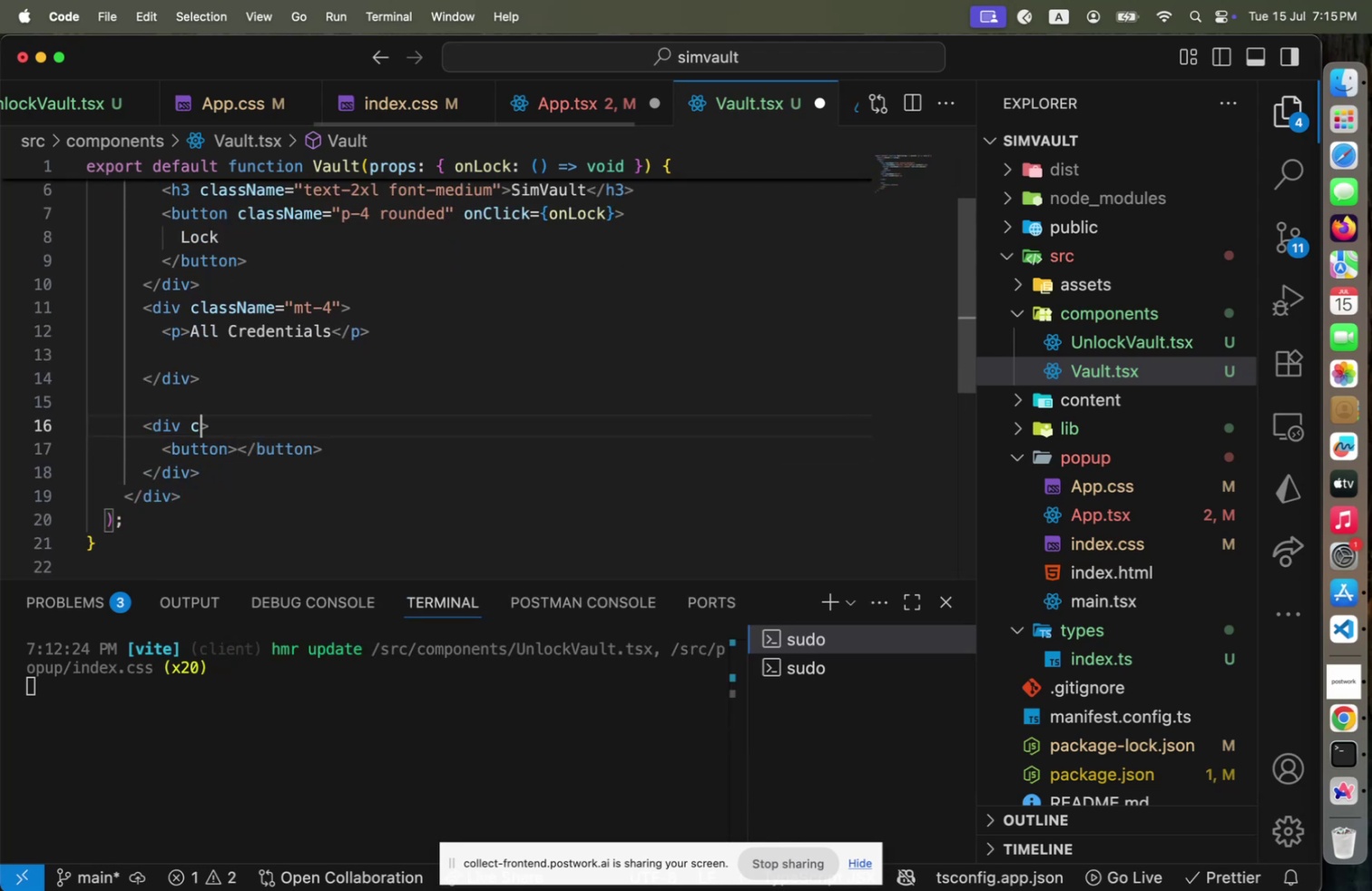 
type( cl)
 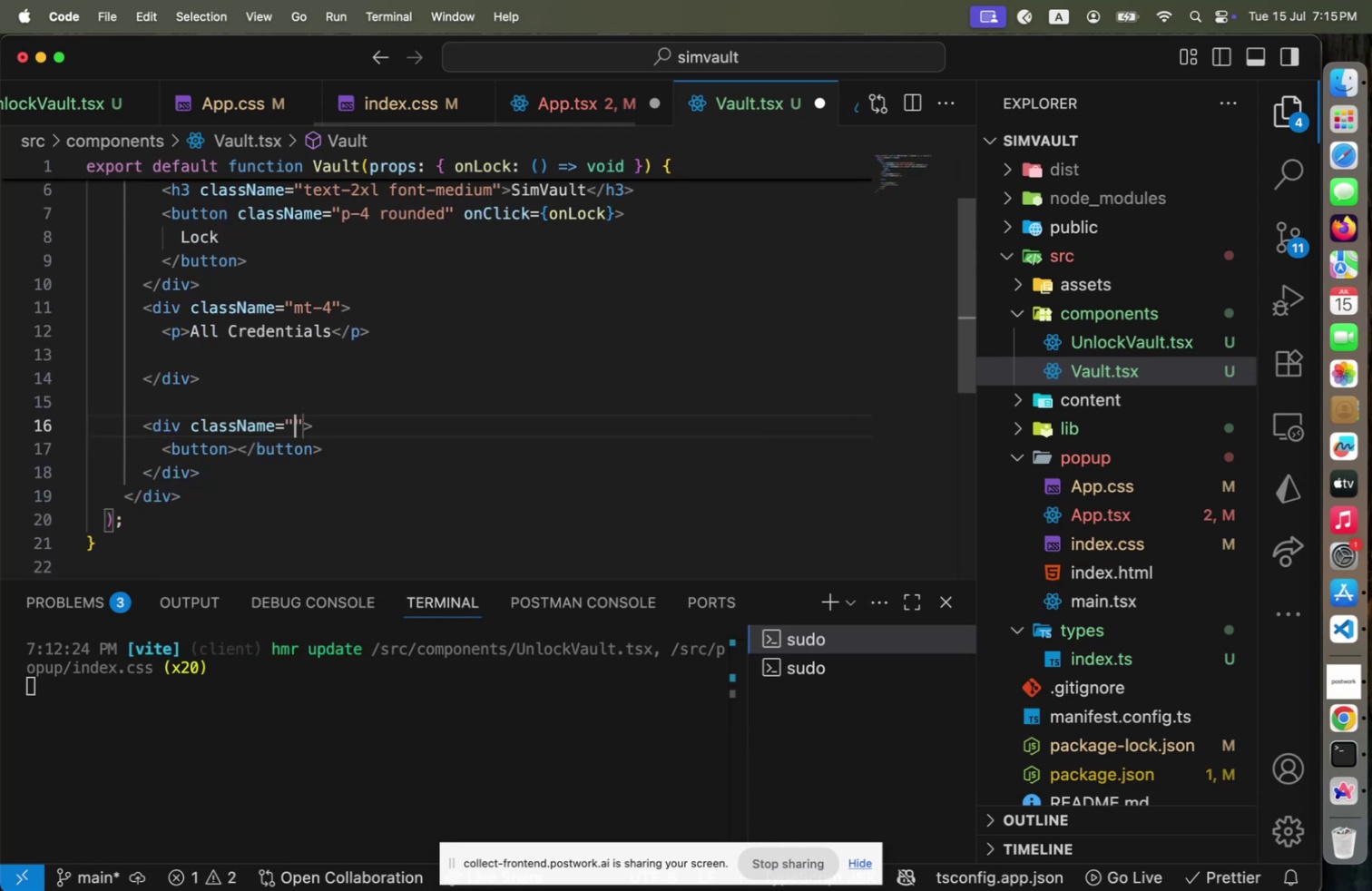 
key(Enter)
 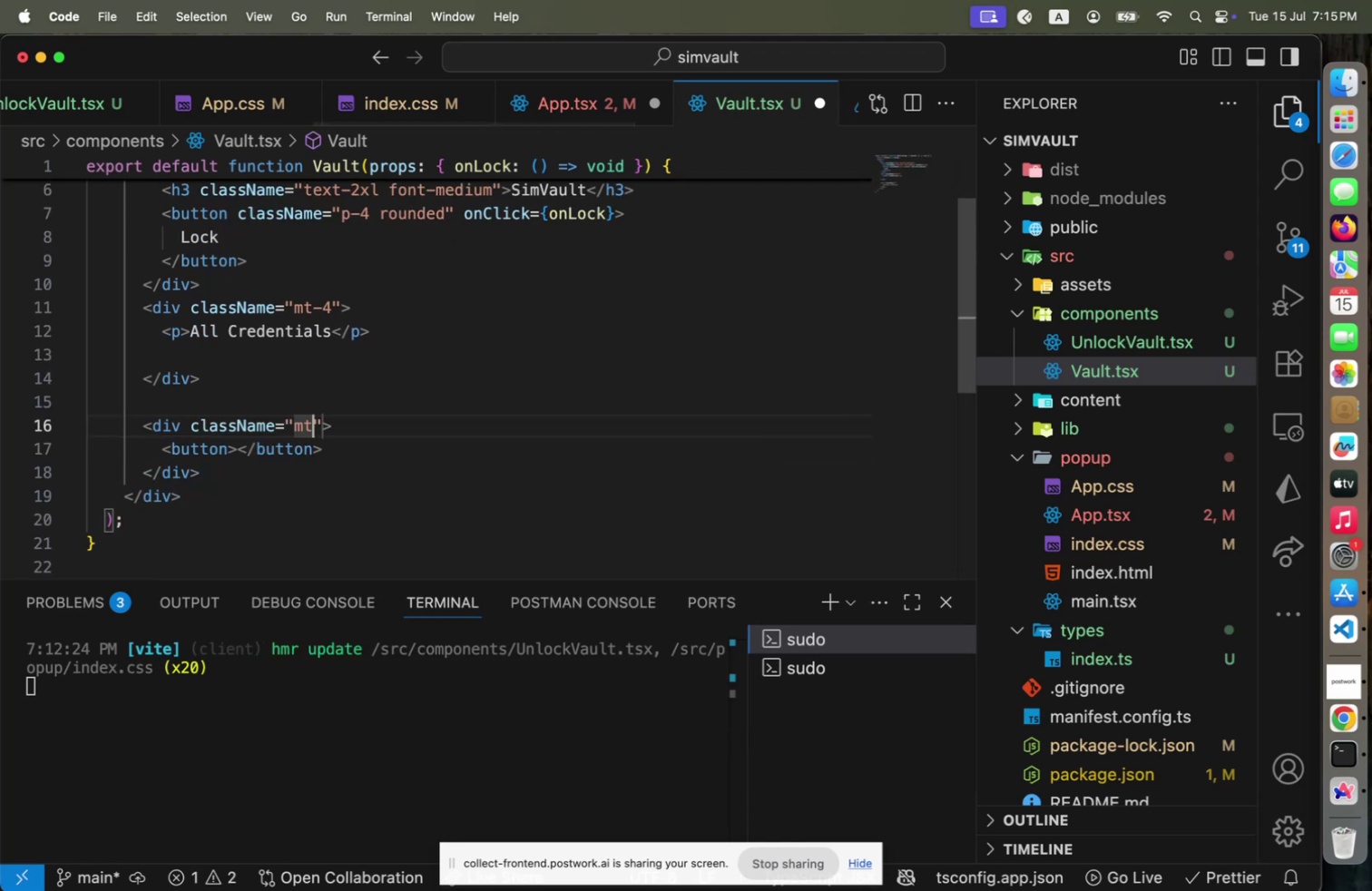 
type(mt-4)
 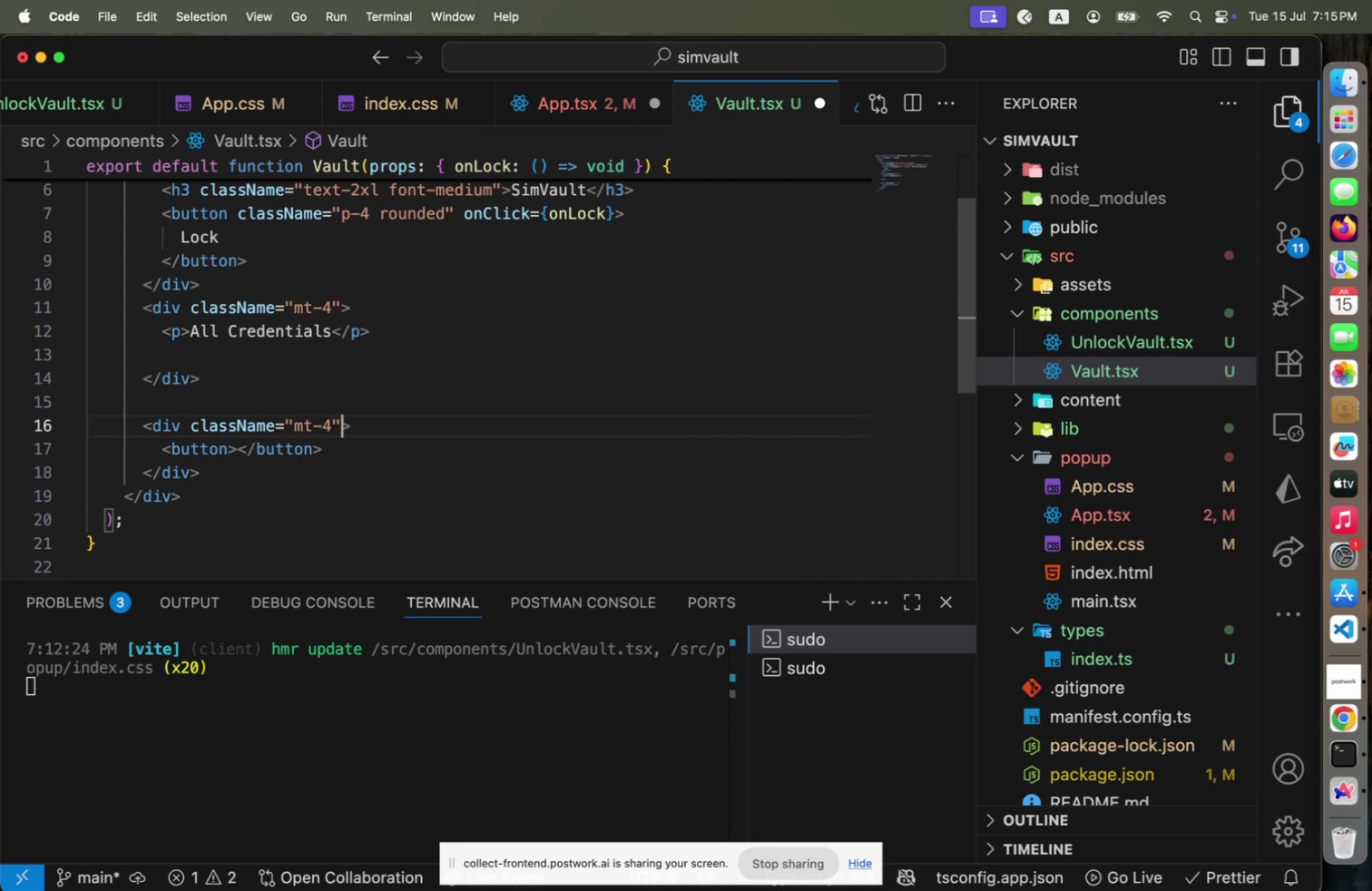 
key(ArrowRight)
 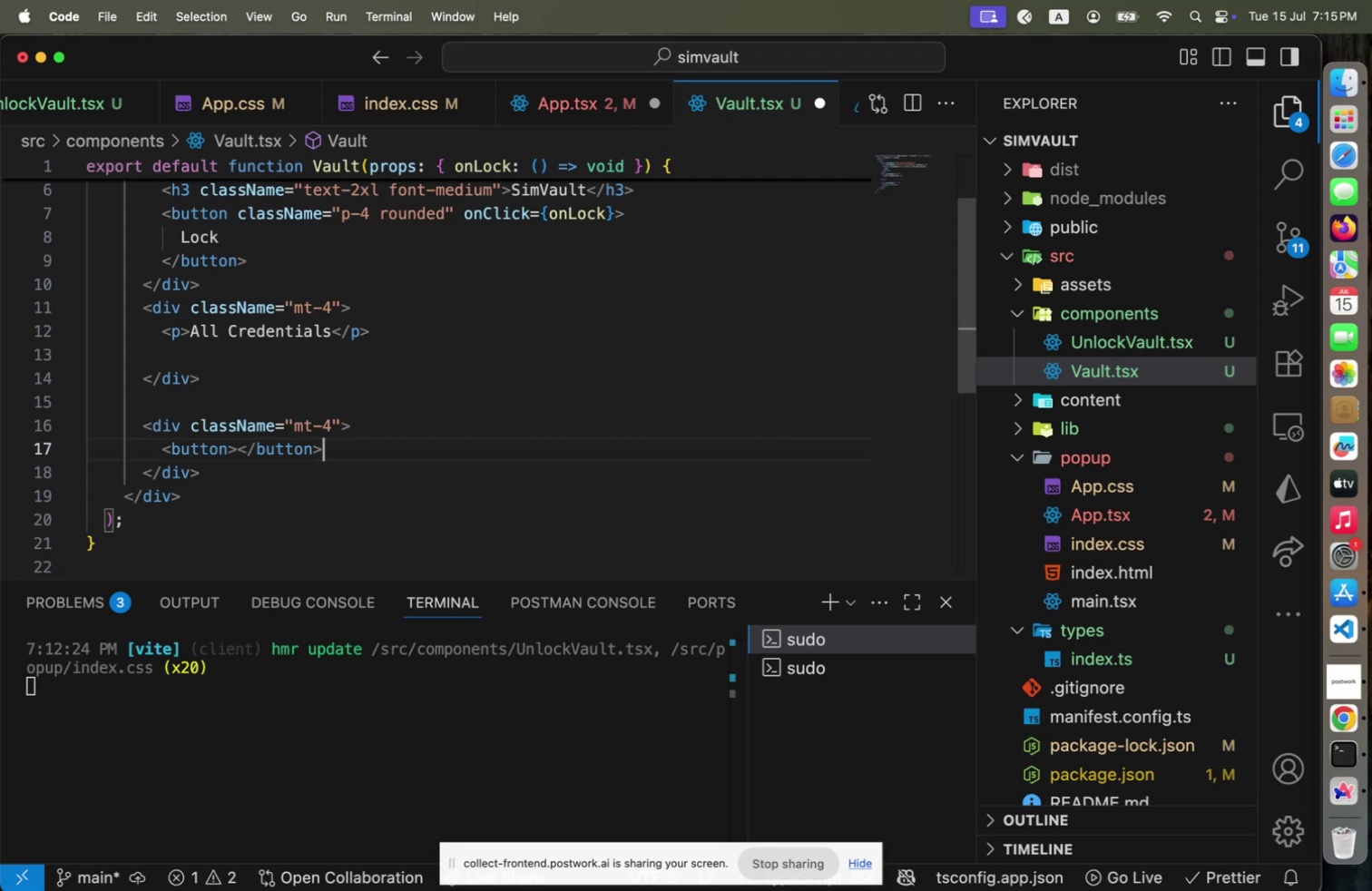 
key(ArrowDown)
 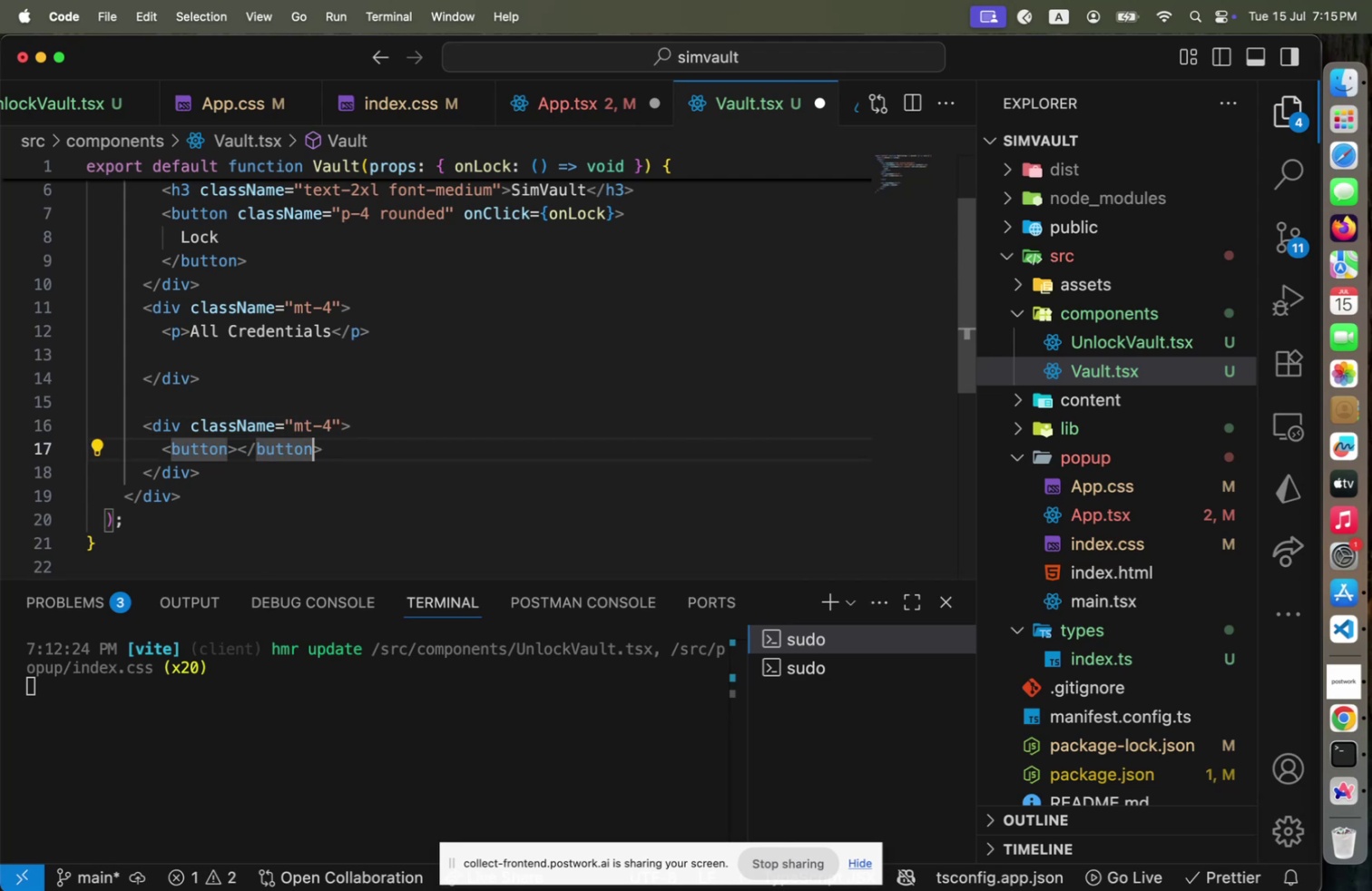 
key(ArrowLeft)
 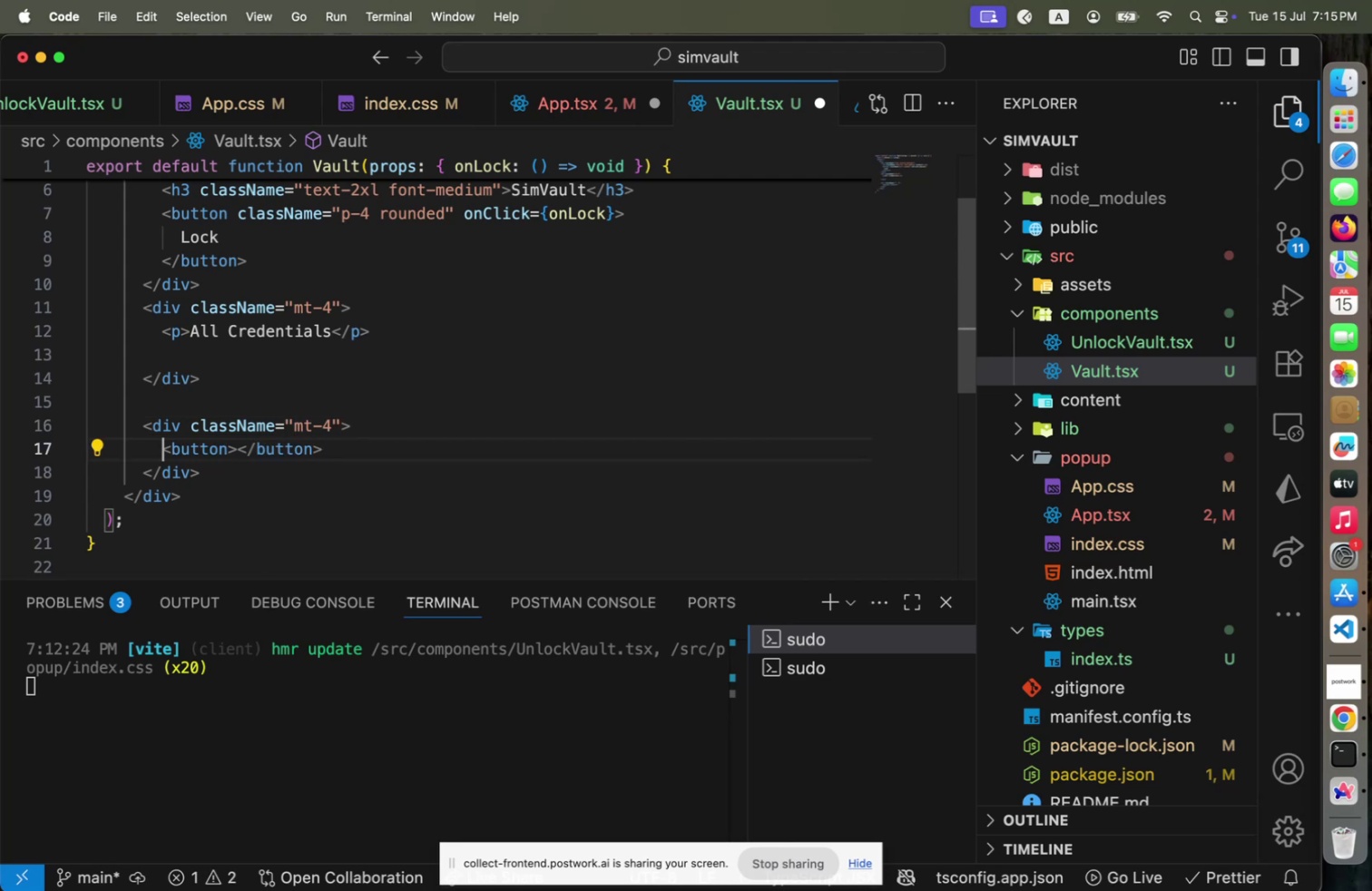 
key(Home)
 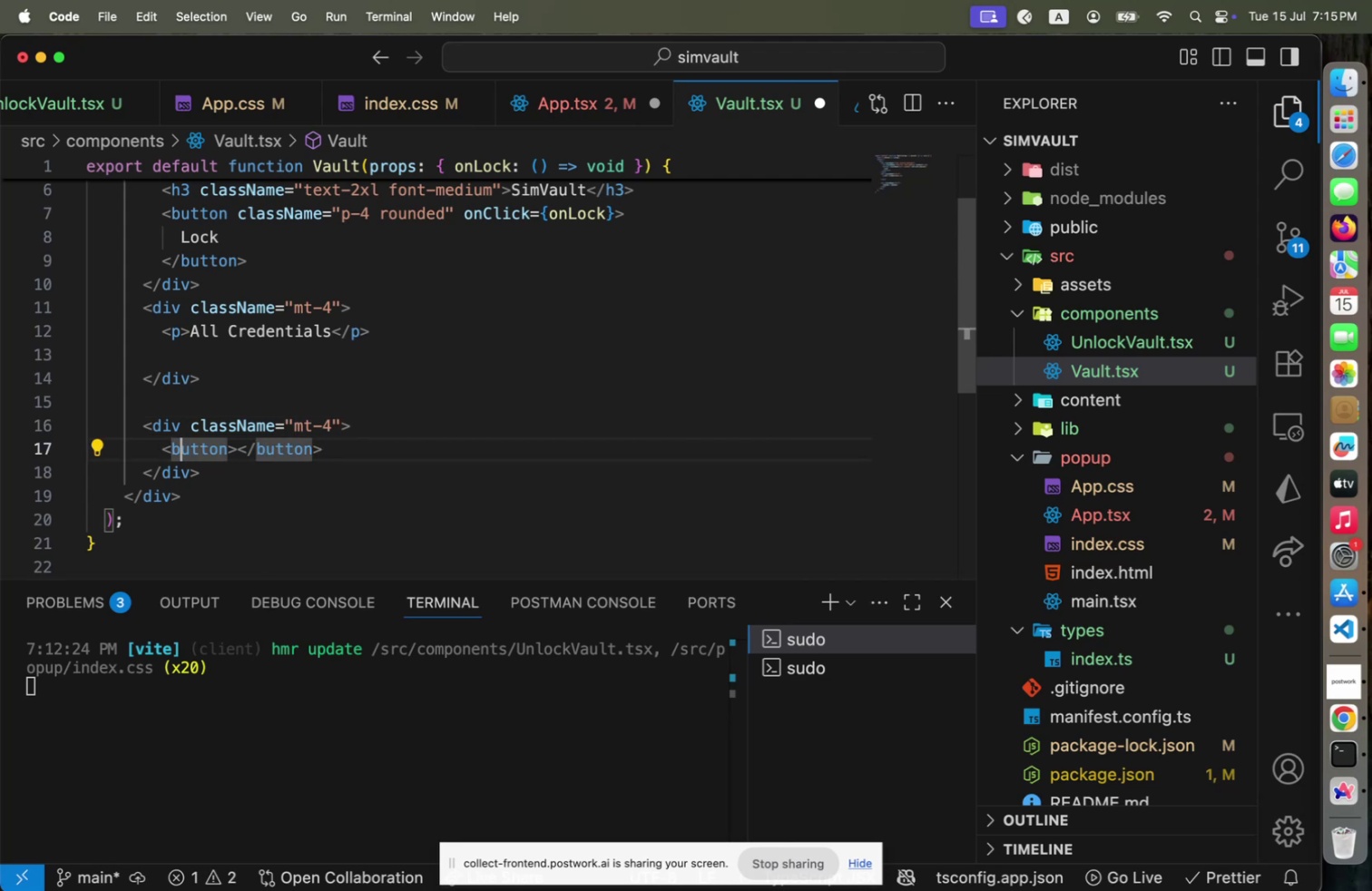 
key(ArrowRight)
 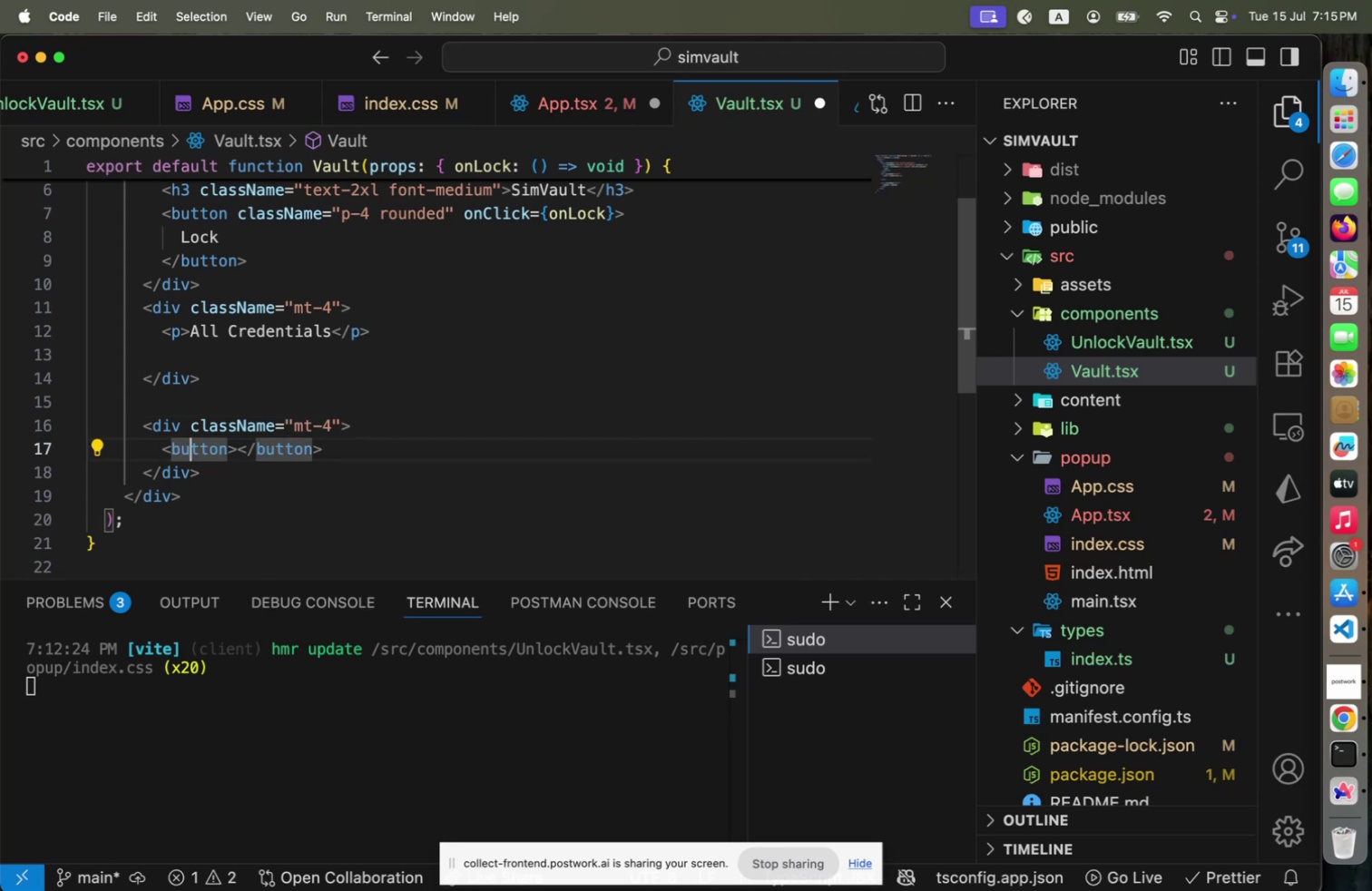 
key(ArrowRight)
 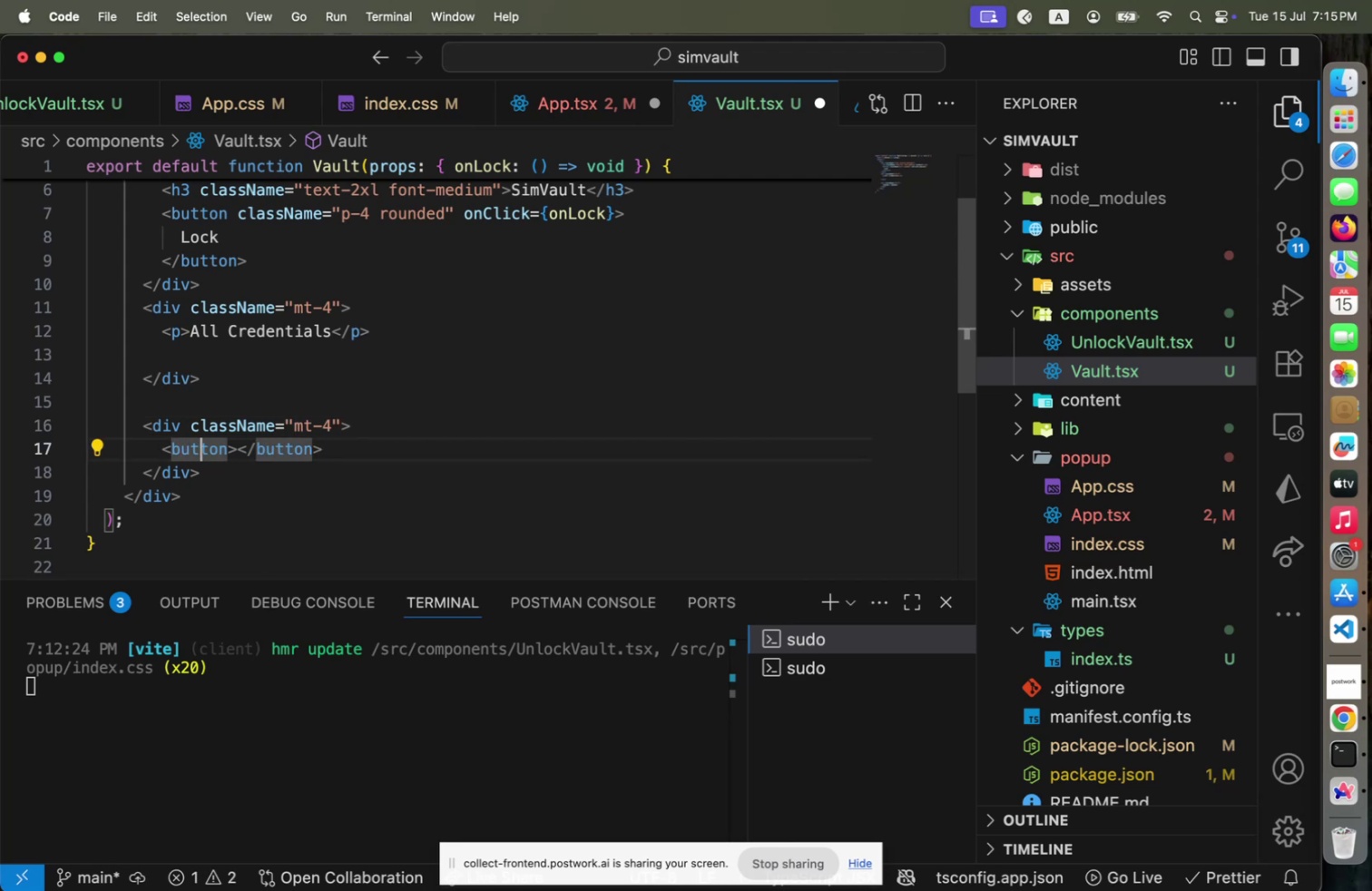 
key(ArrowRight)
 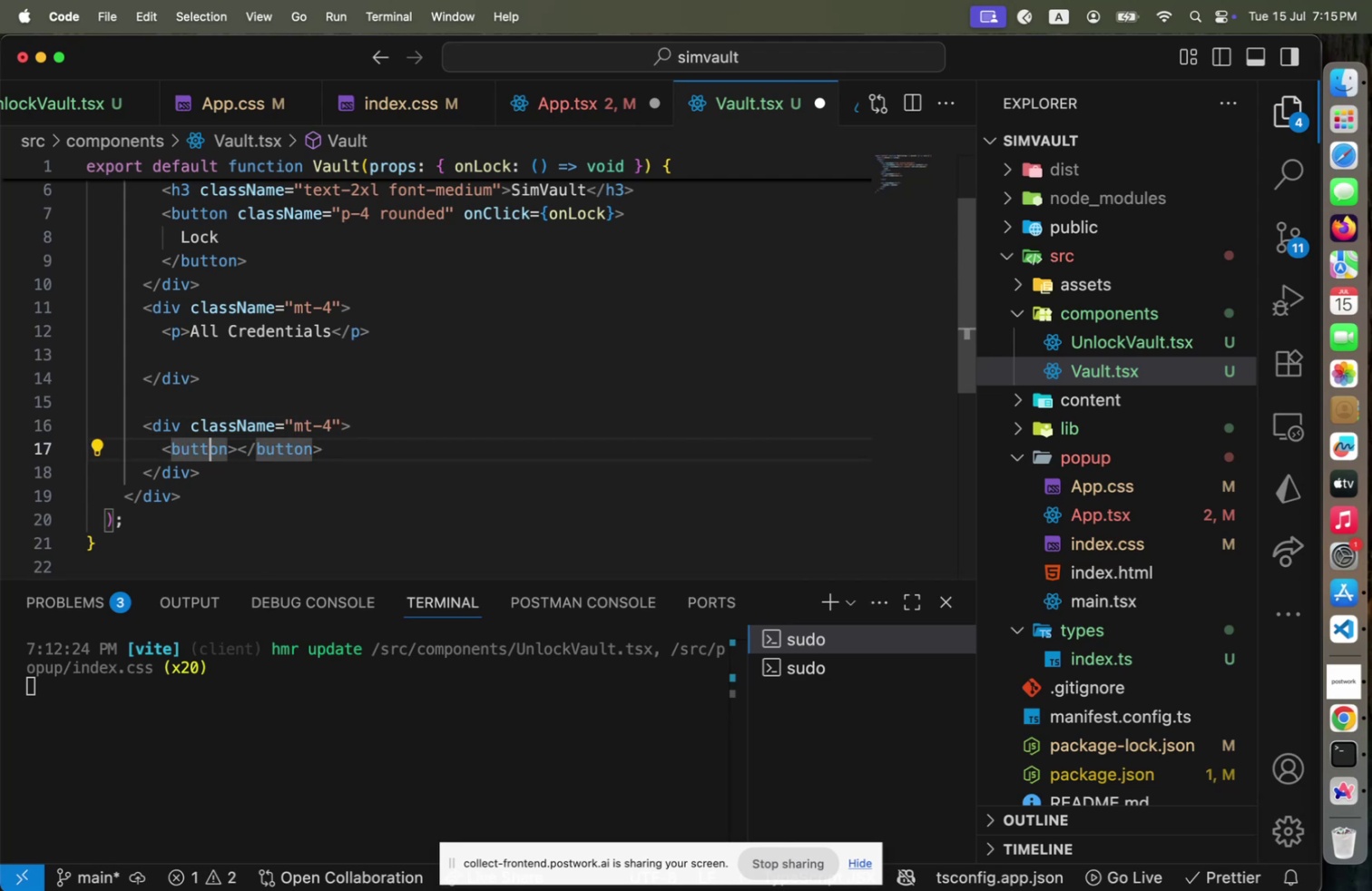 
key(ArrowRight)
 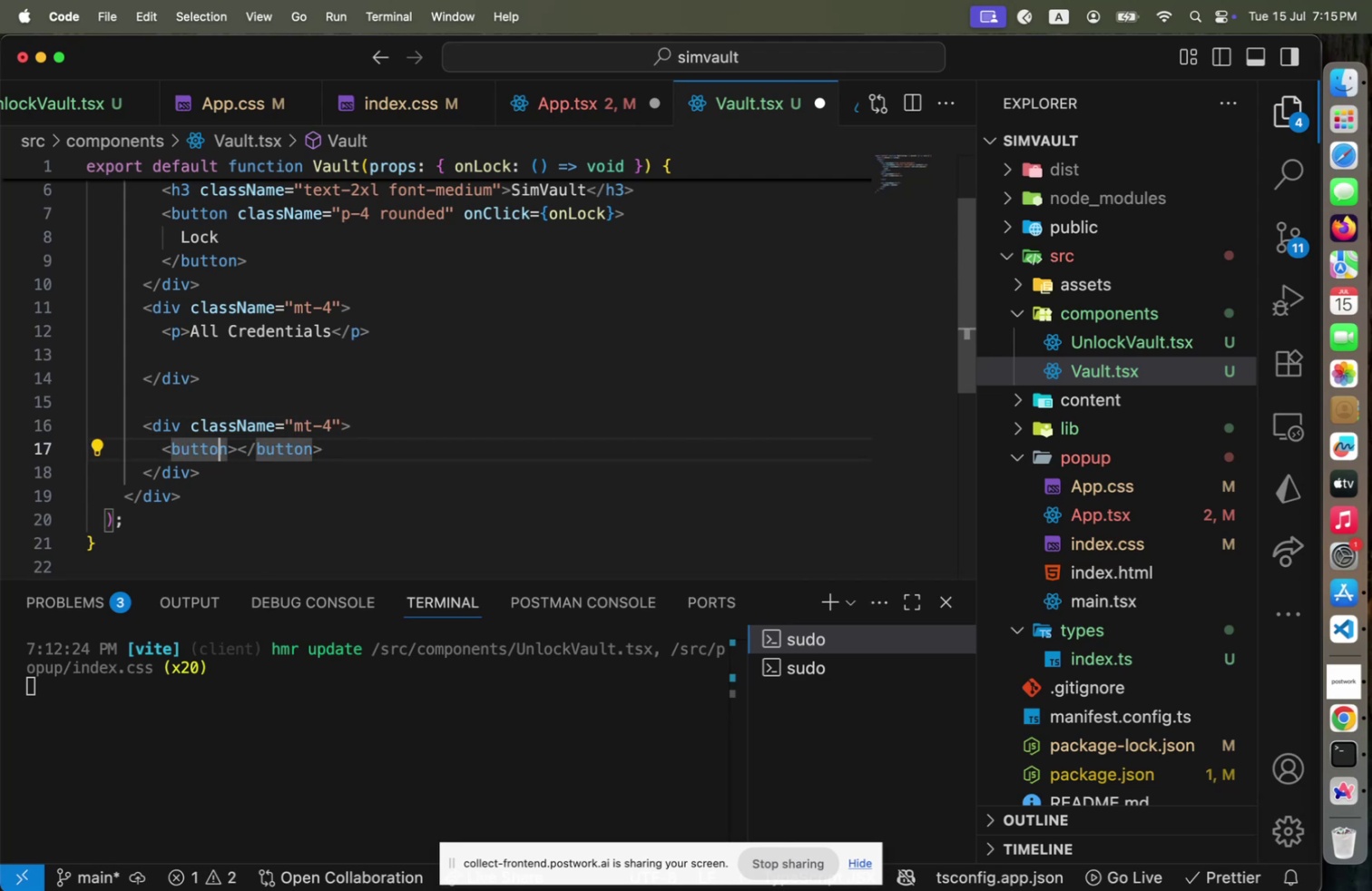 
key(ArrowRight)
 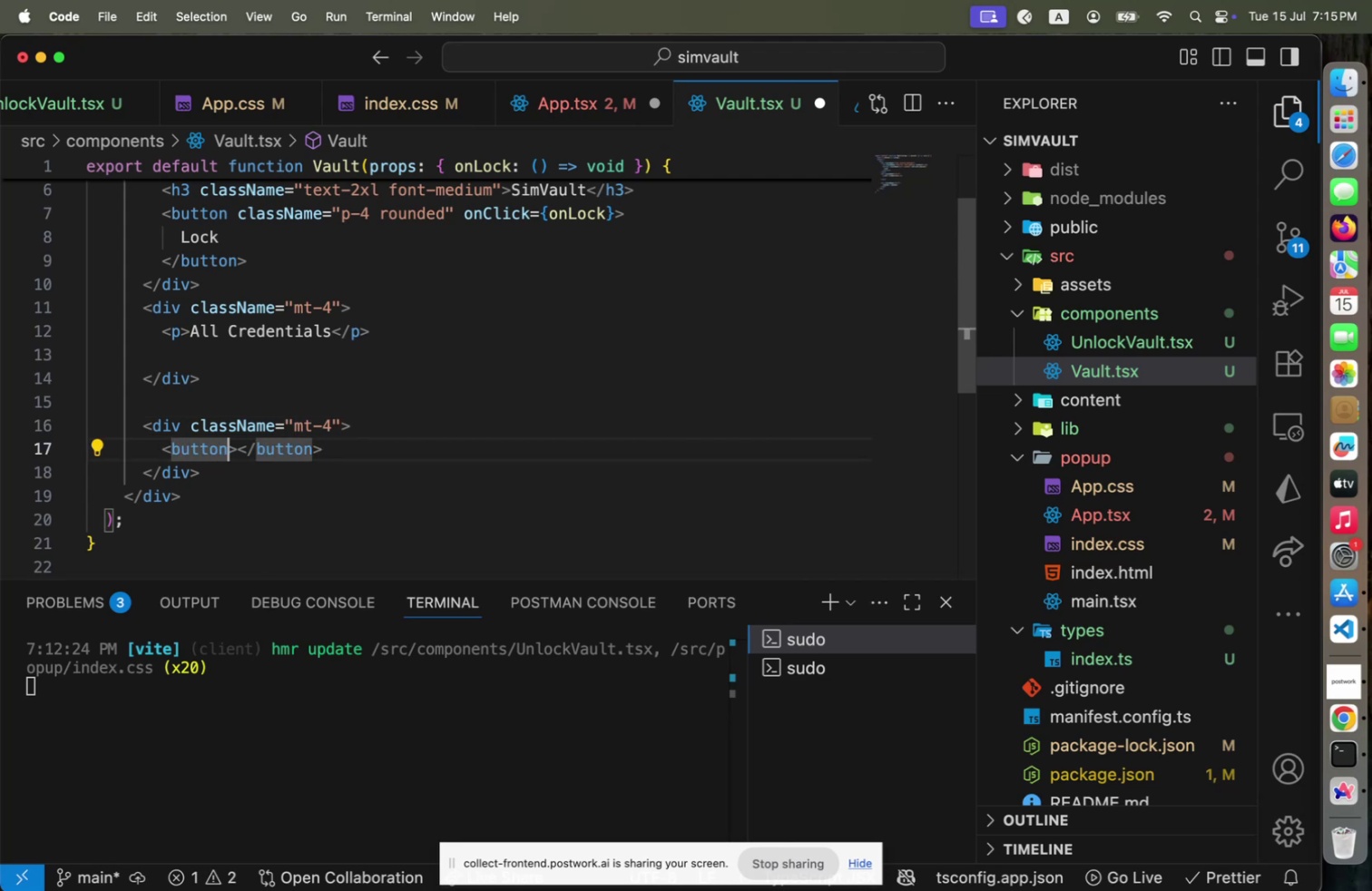 
key(ArrowRight)
 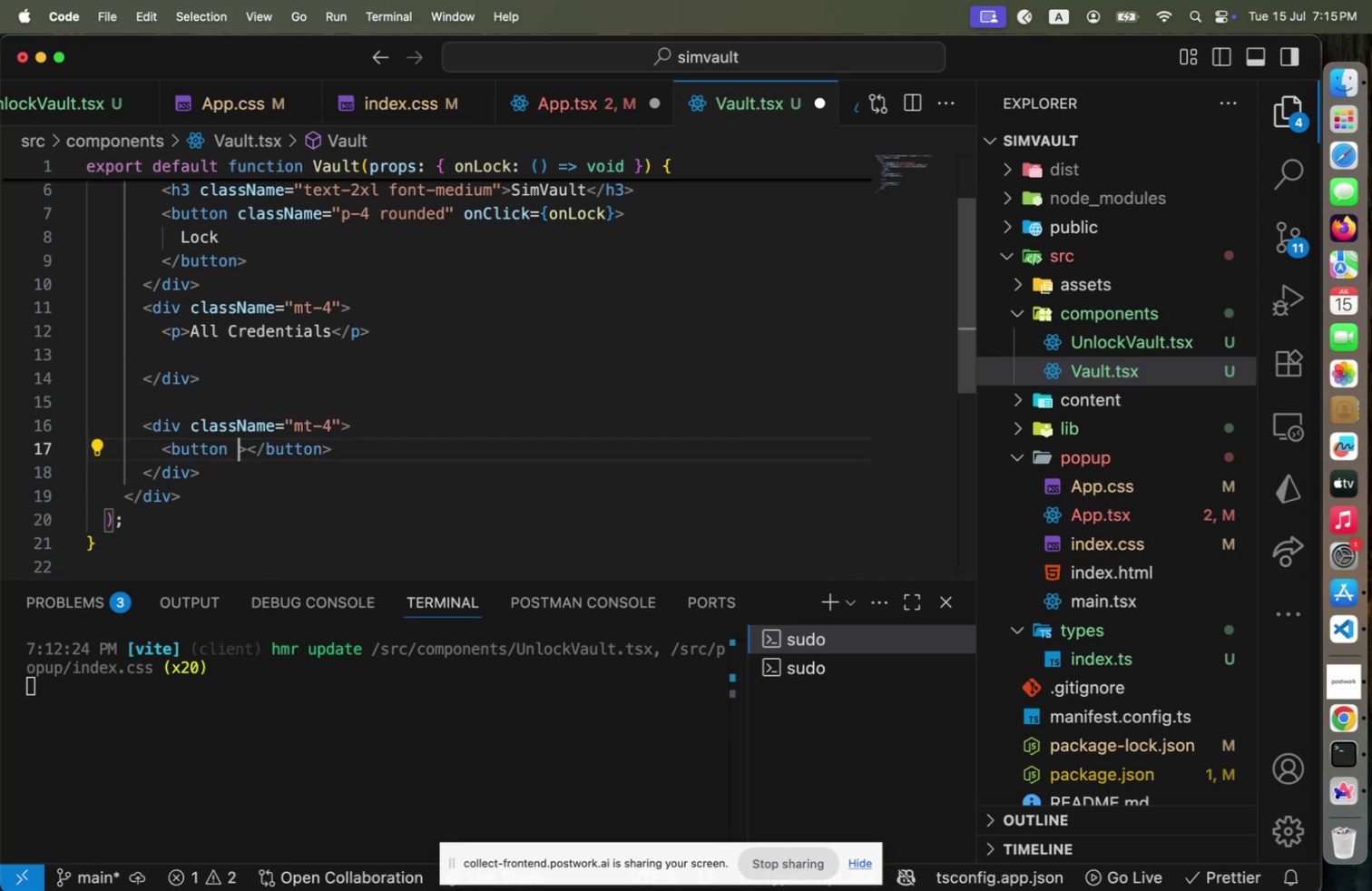 
key(ArrowRight)
 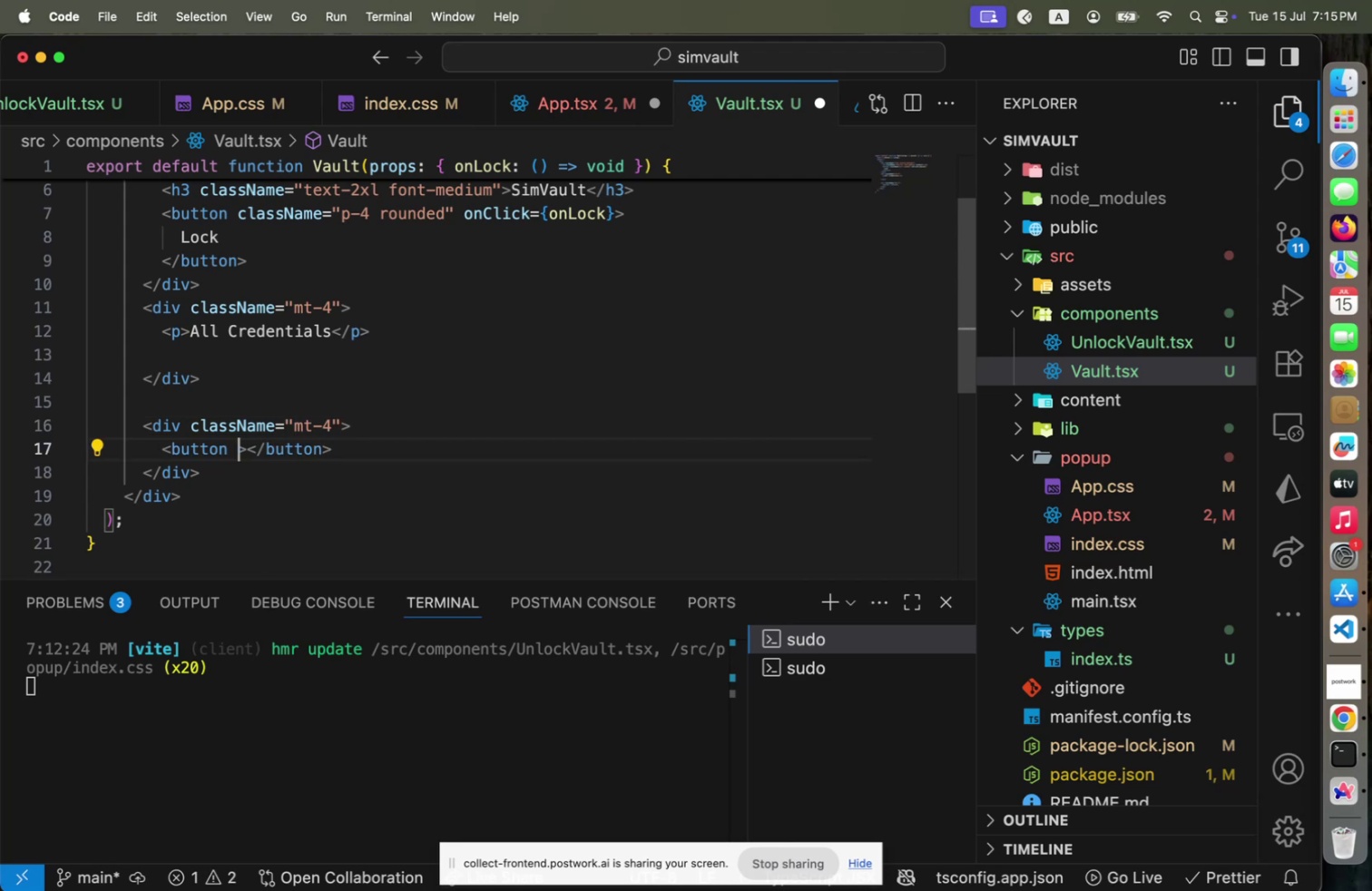 
type( cl)
 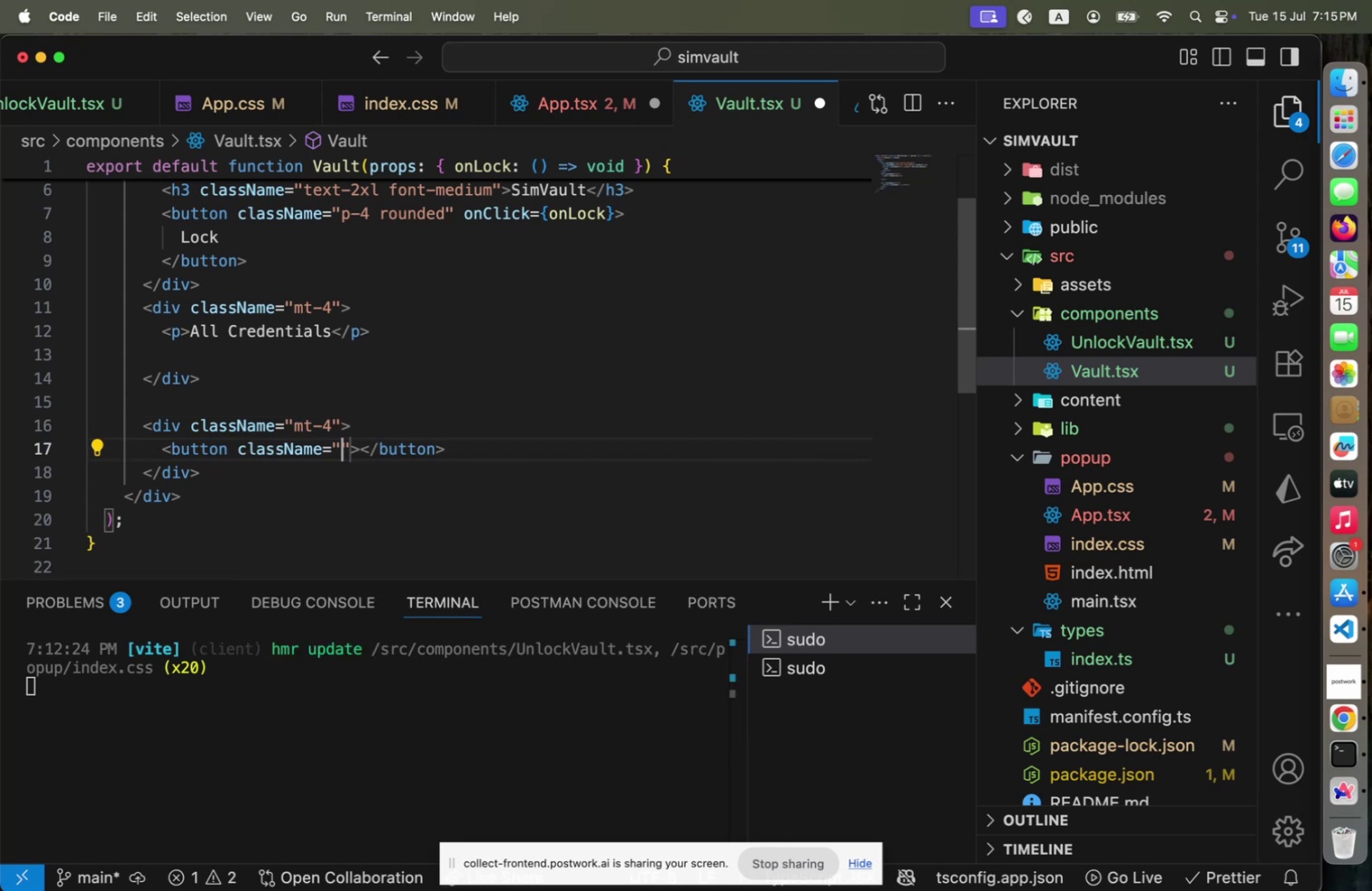 
key(Enter)
 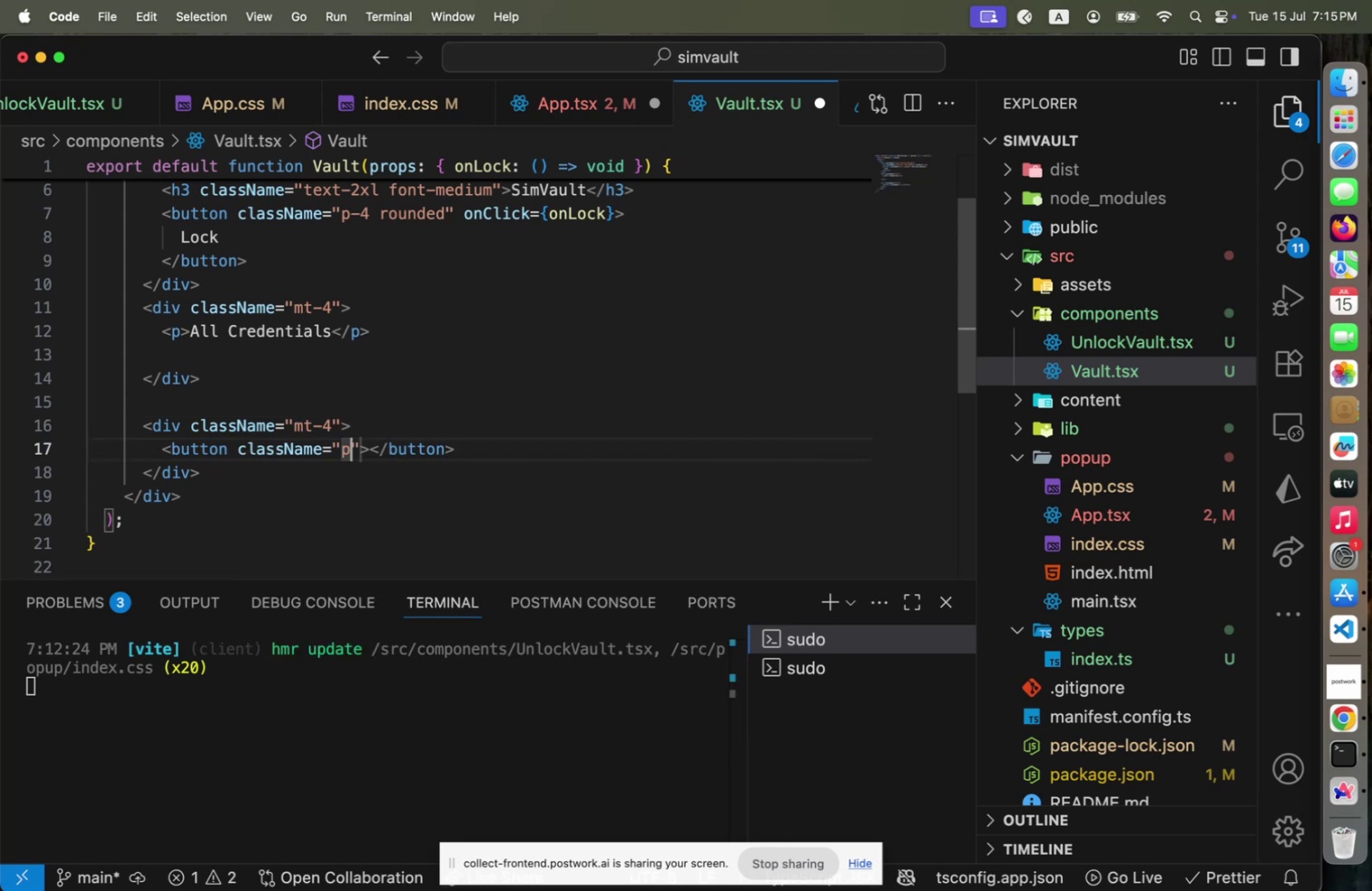 
type(p-4 rounded)
 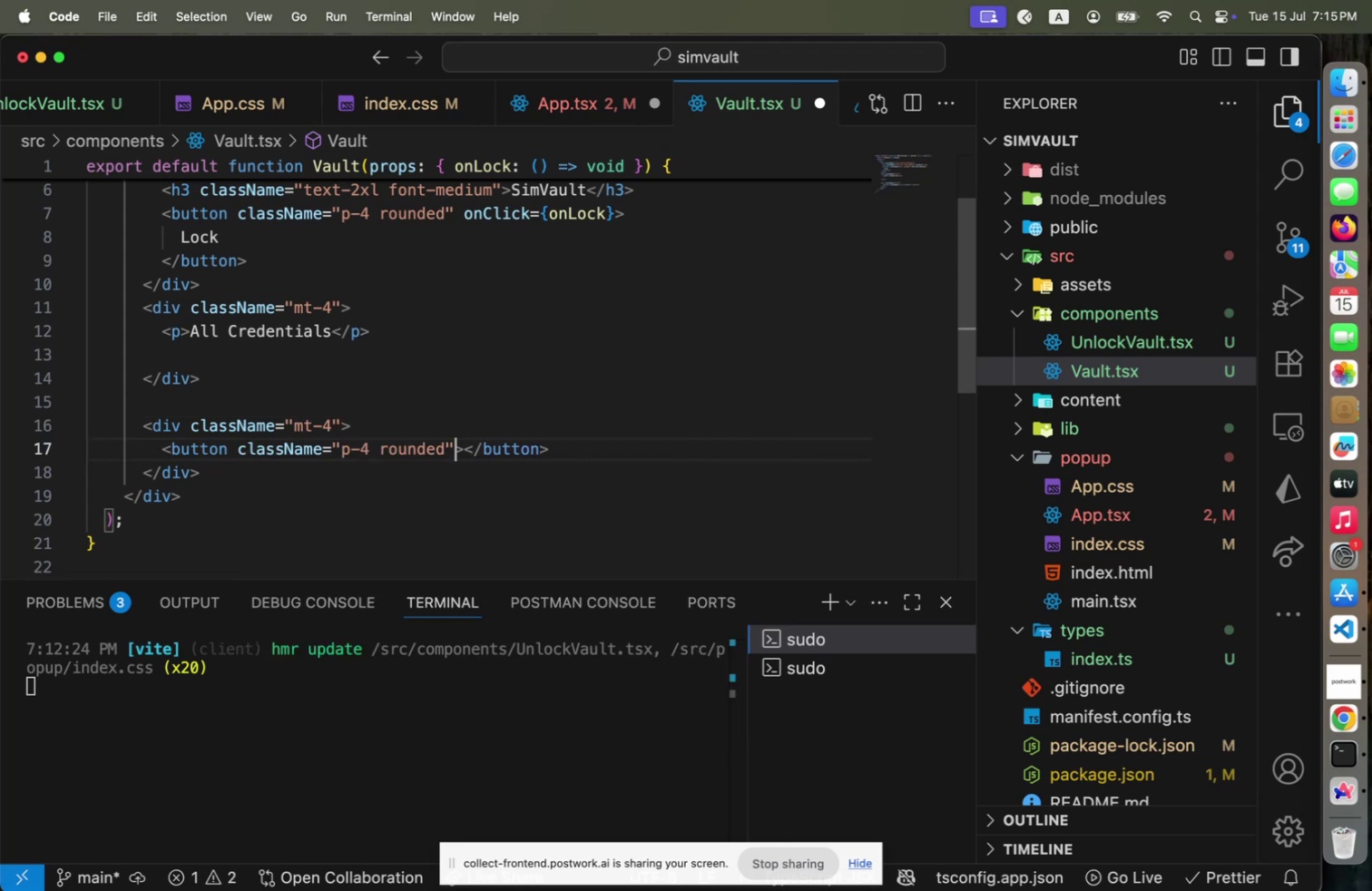 
key(ArrowRight)
 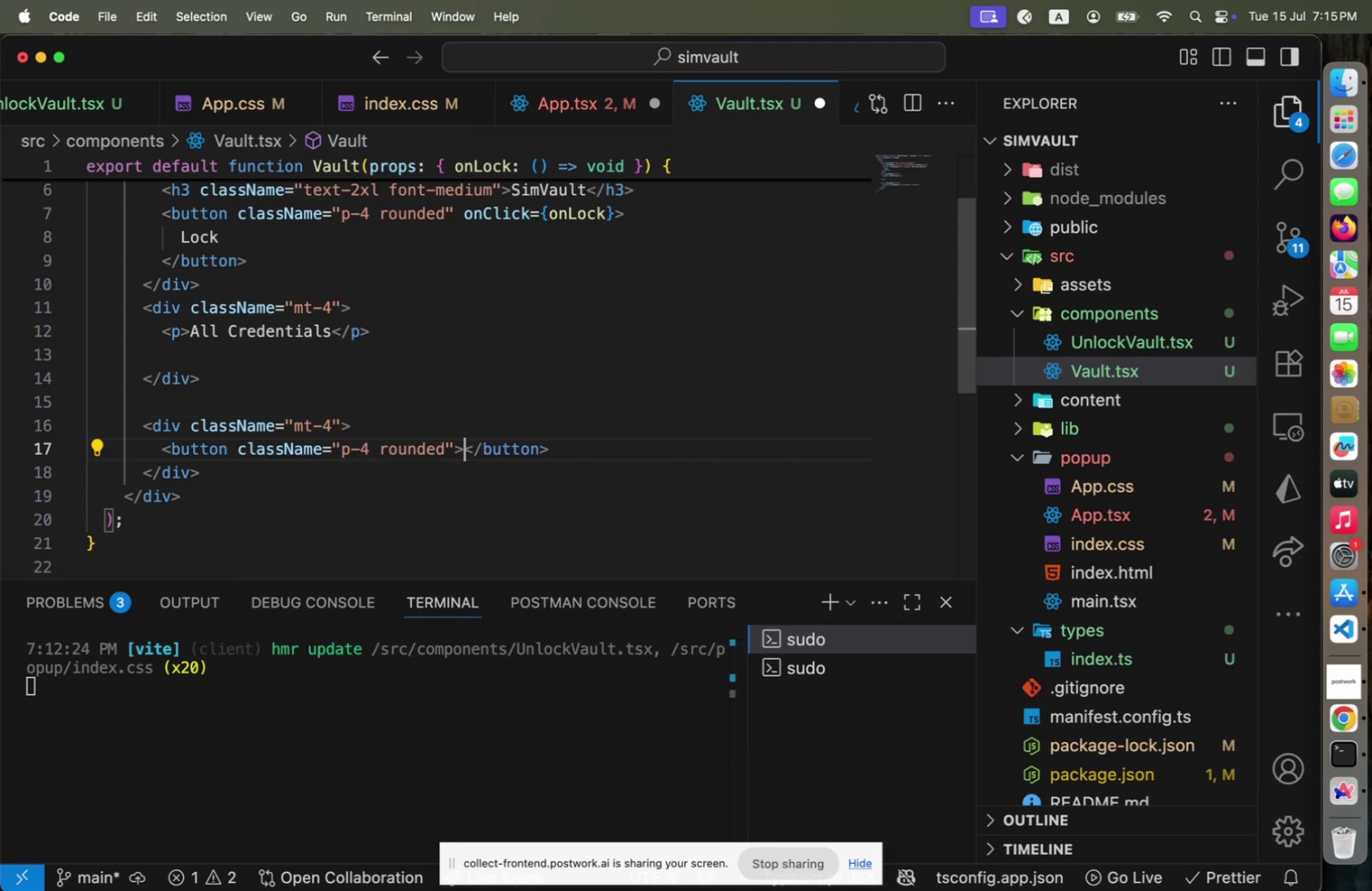 
key(ArrowRight)
 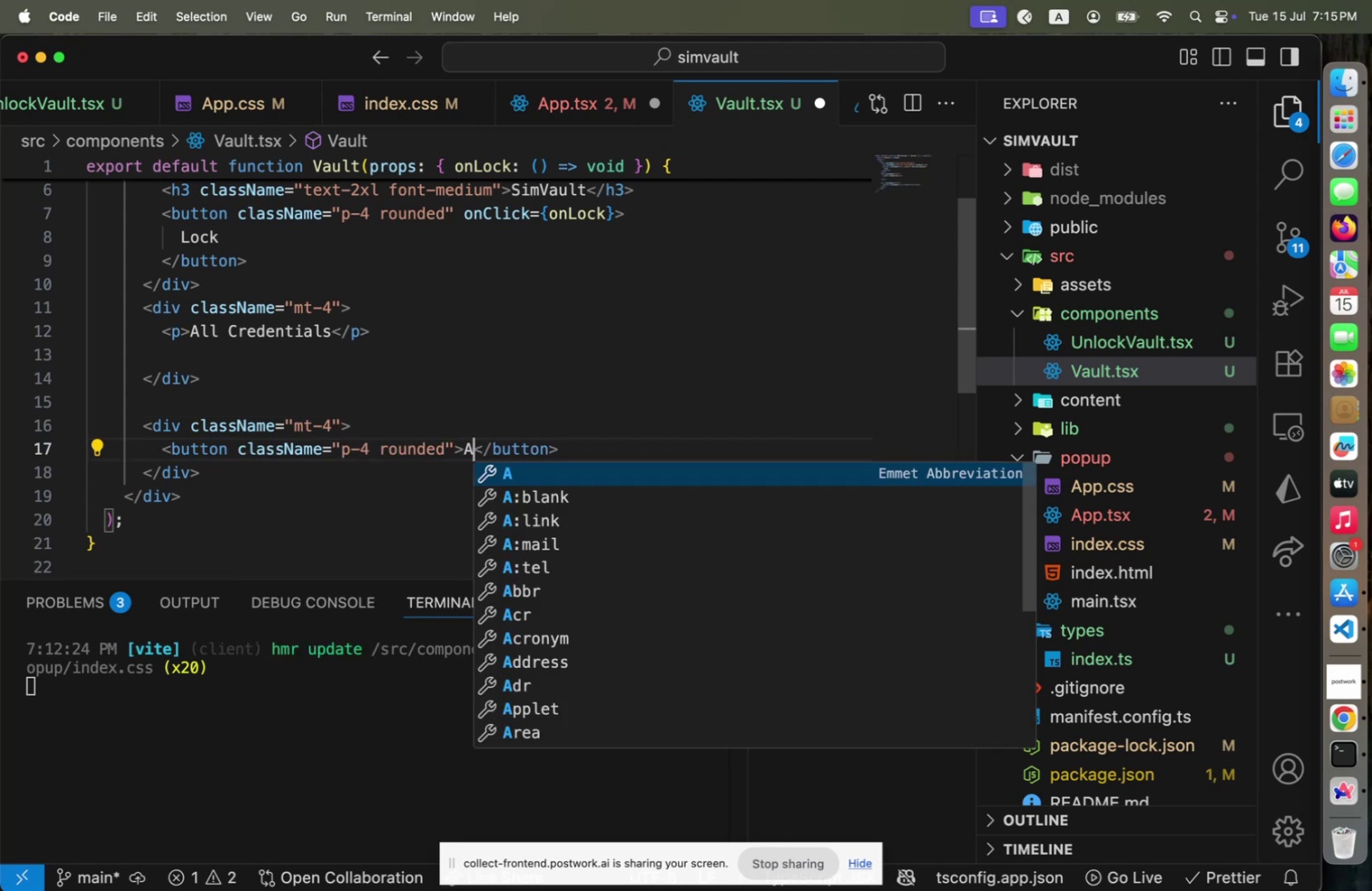 
type(Add Credential)
 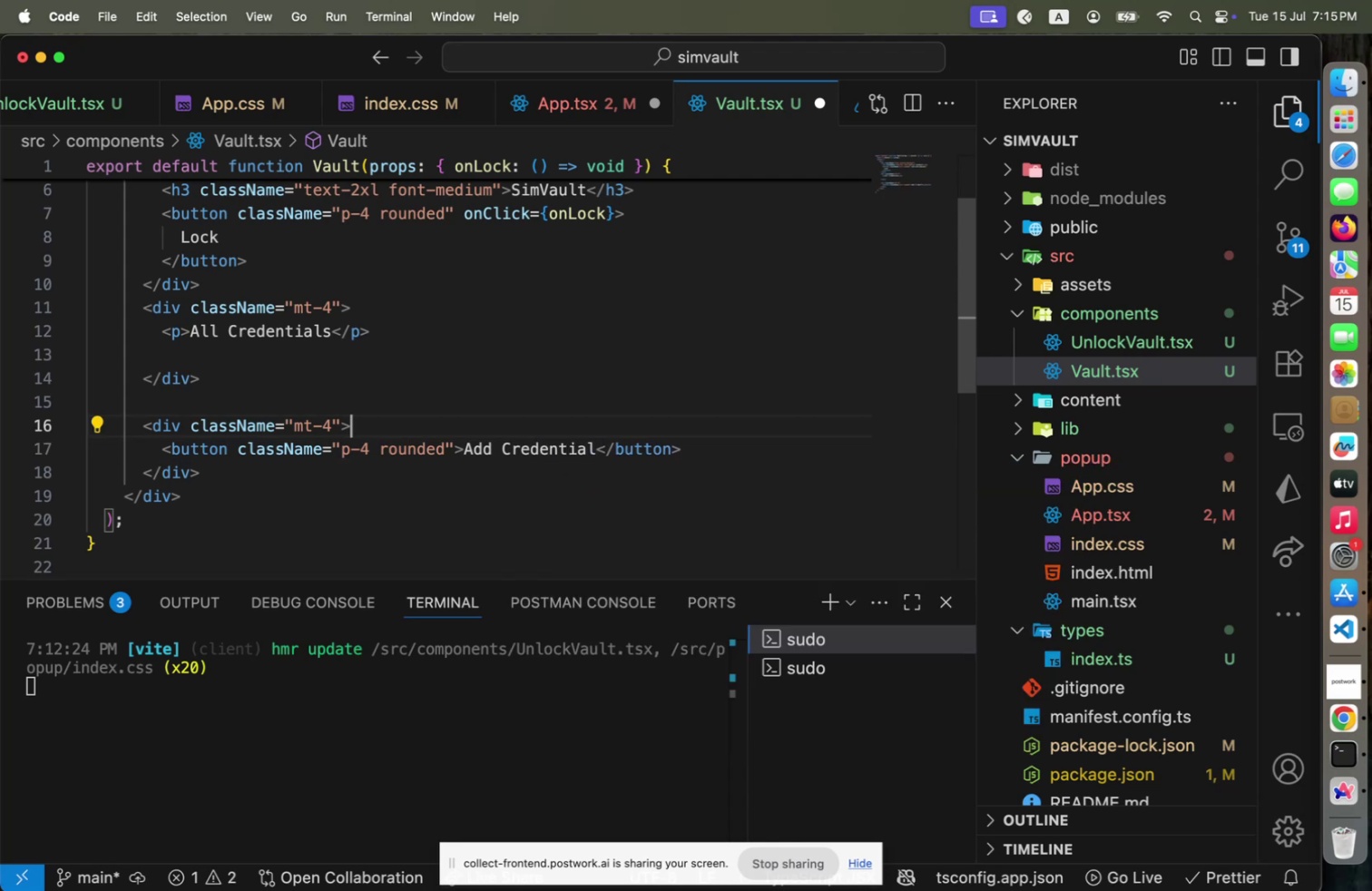 
 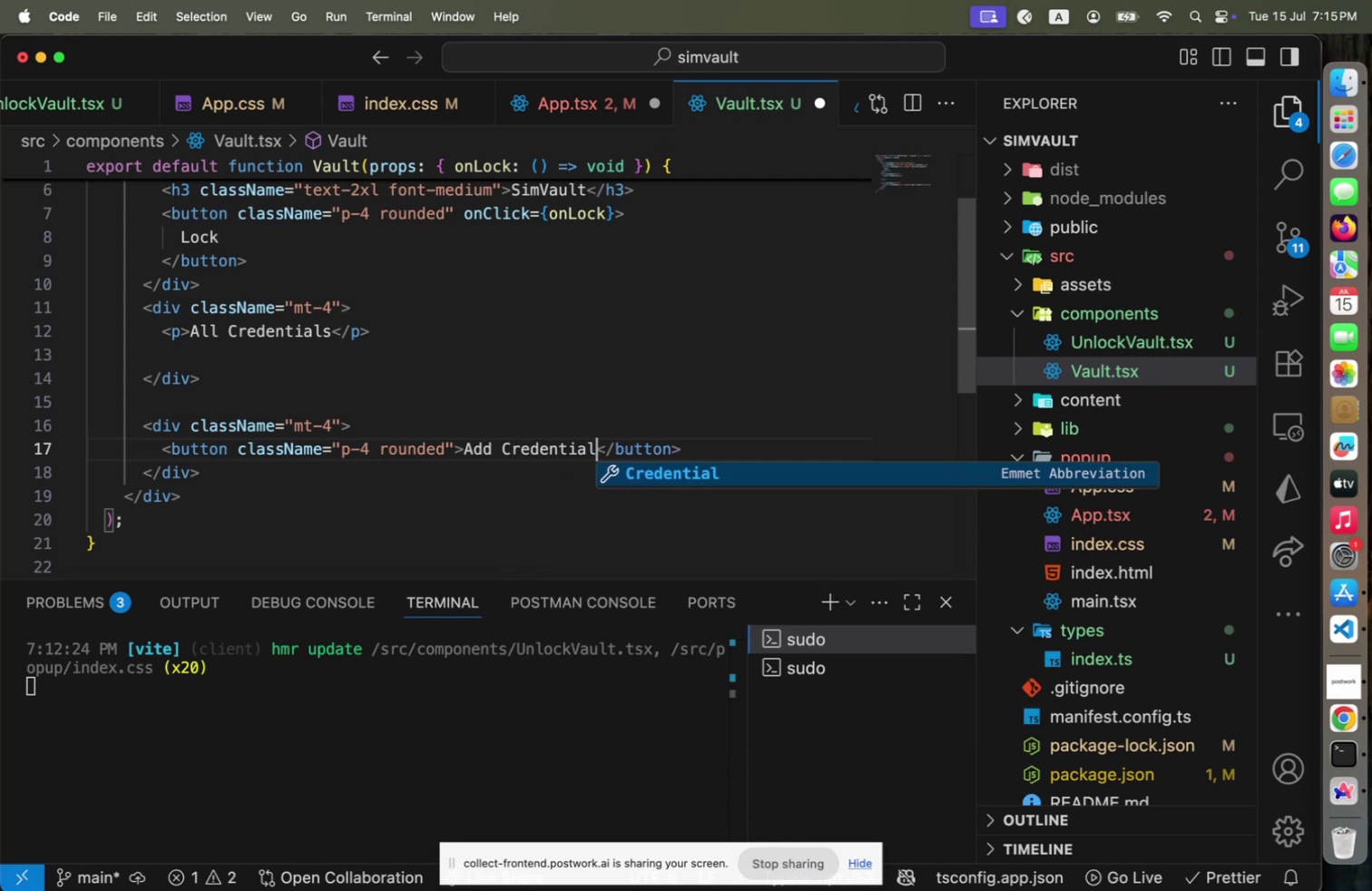 
key(ArrowUp)
 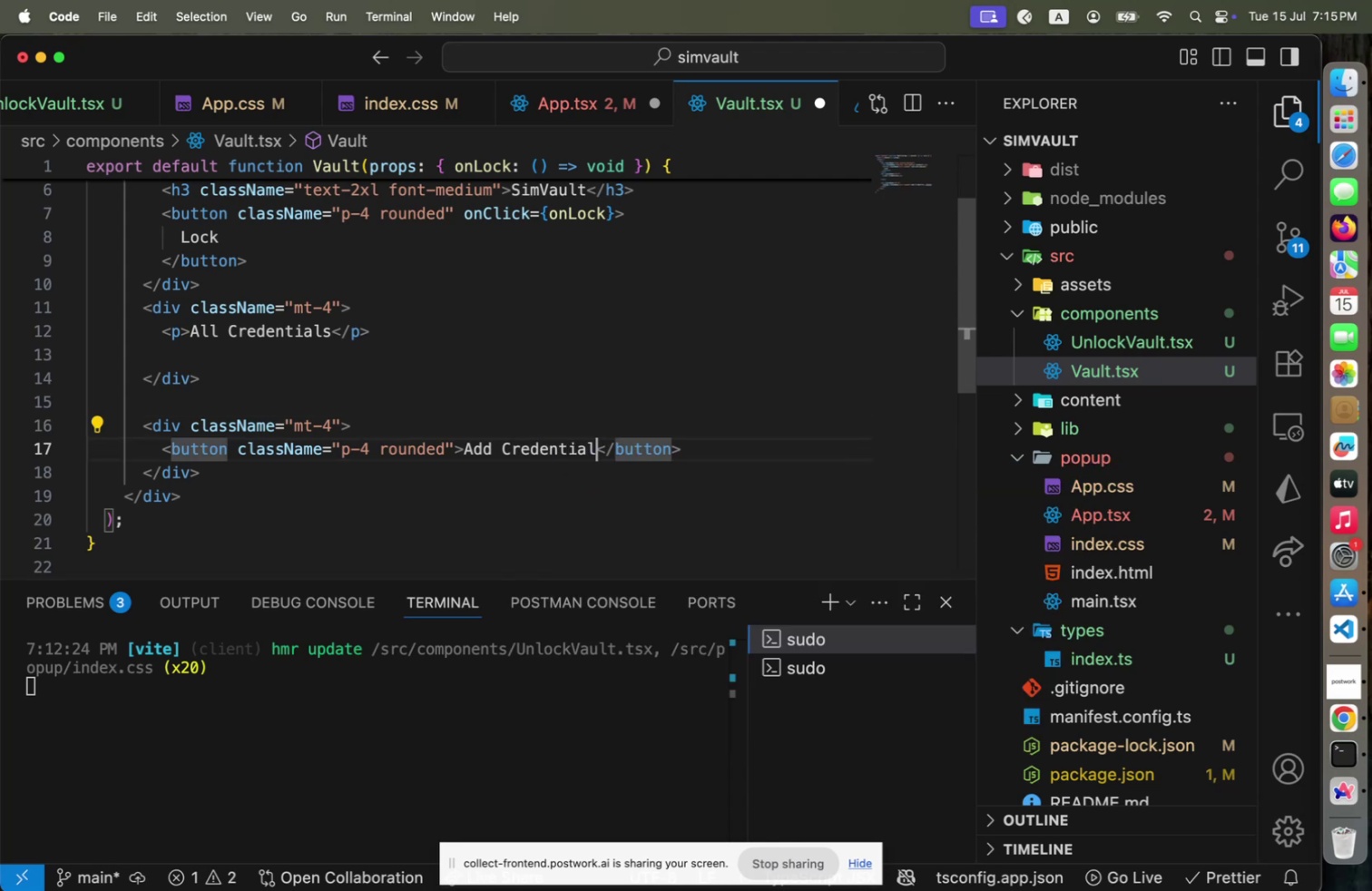 
key(ArrowDown)
 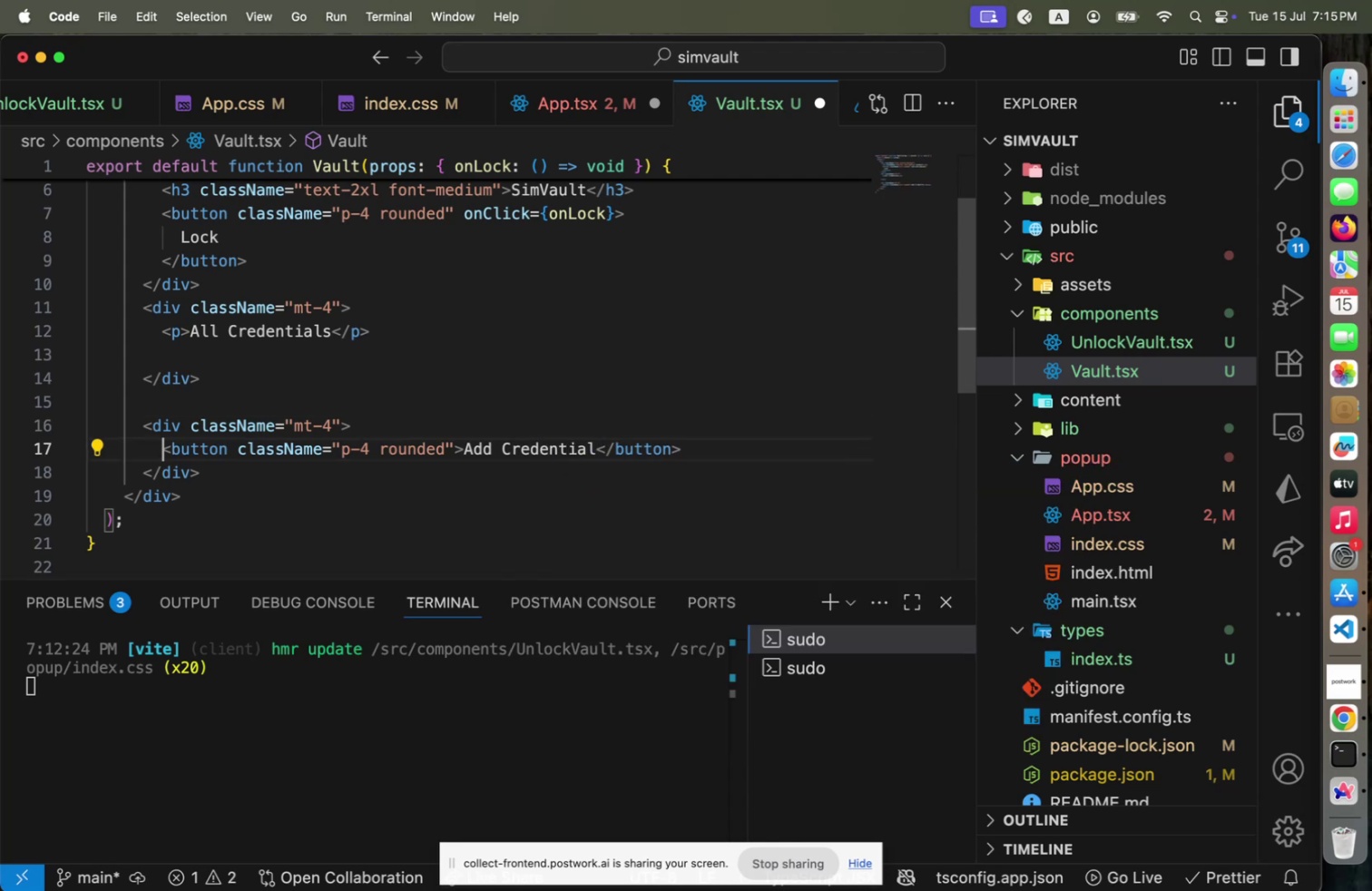 
key(Home)
 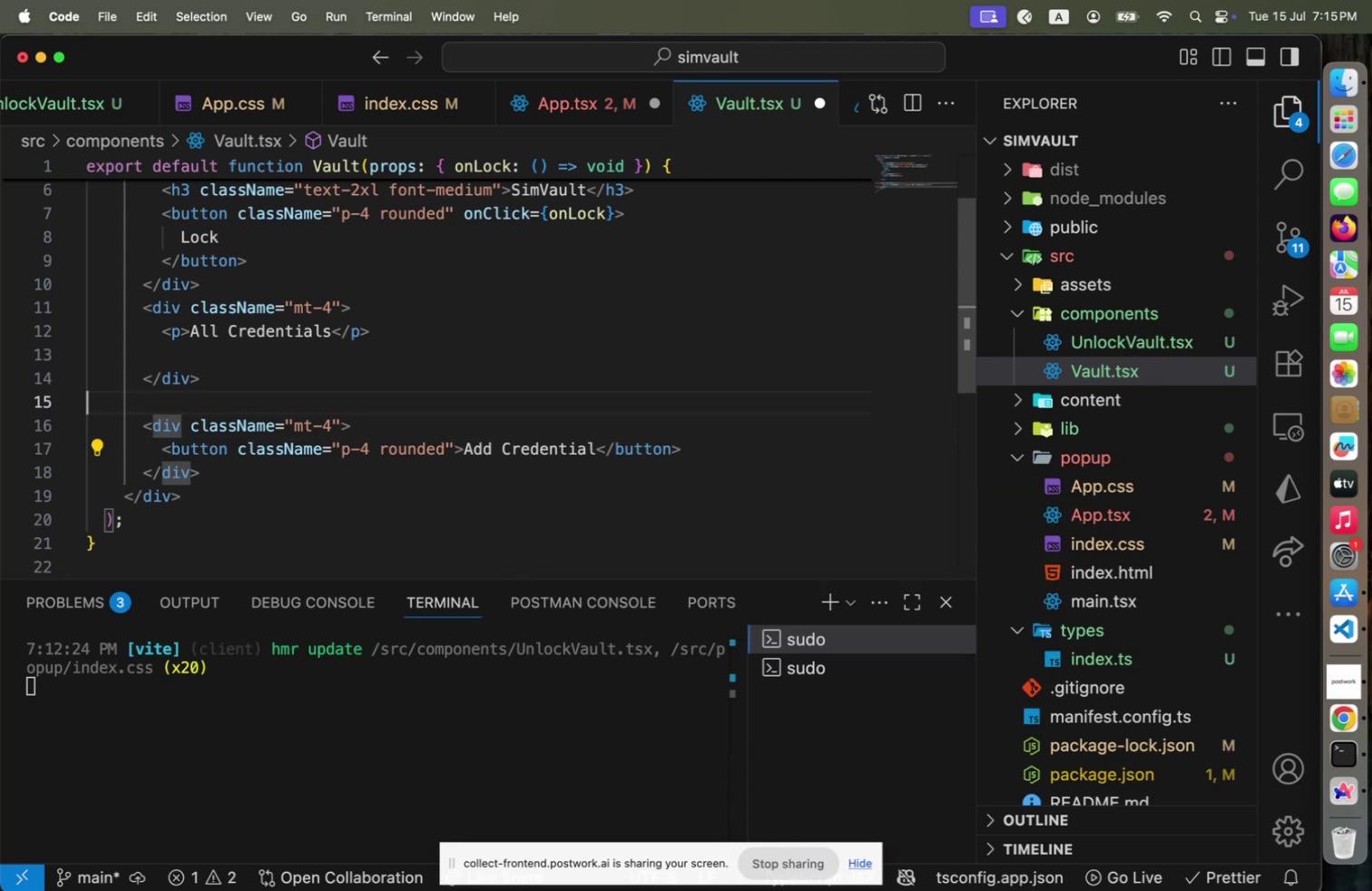 
key(ArrowUp)
 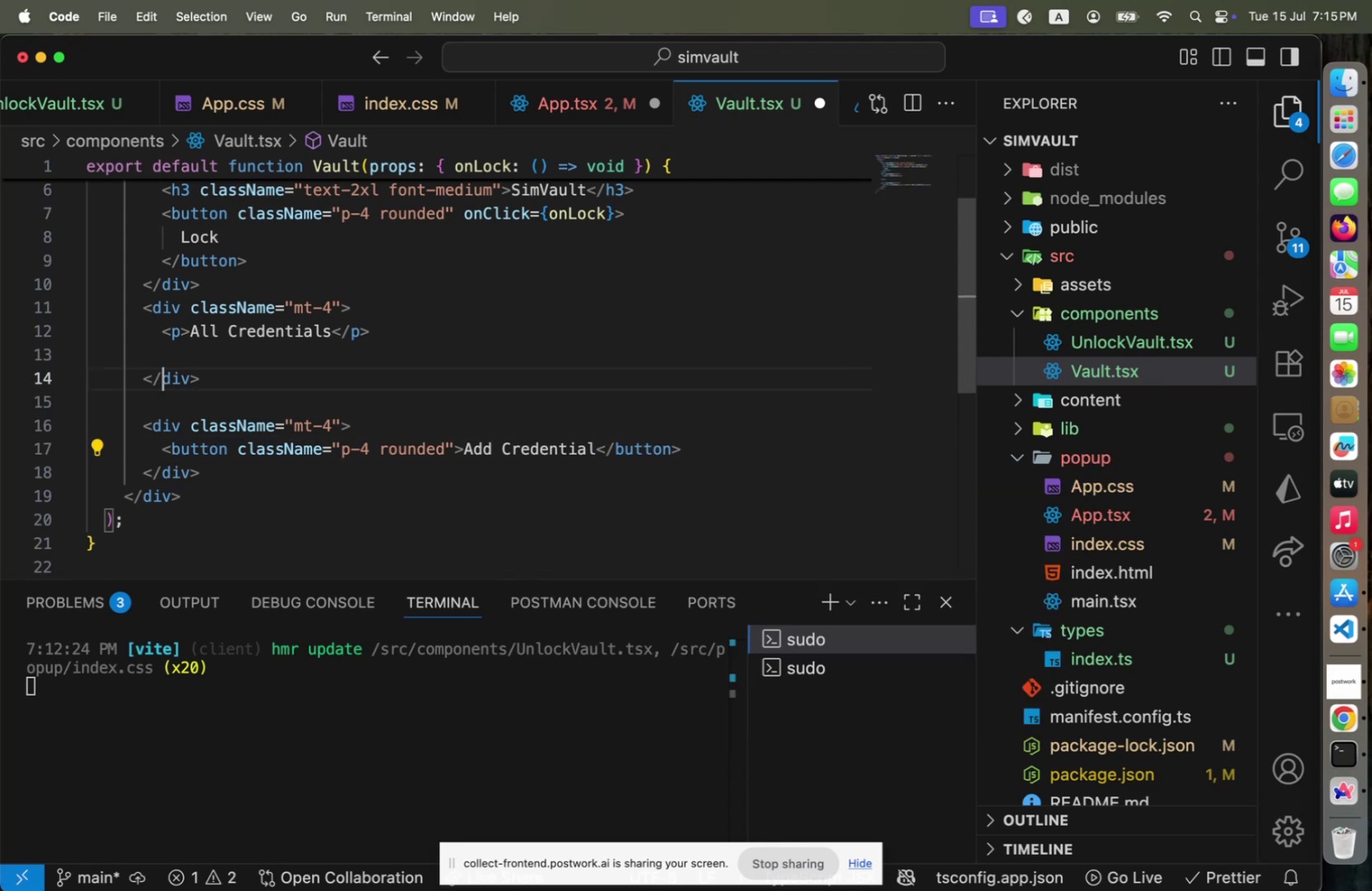 
key(ArrowUp)
 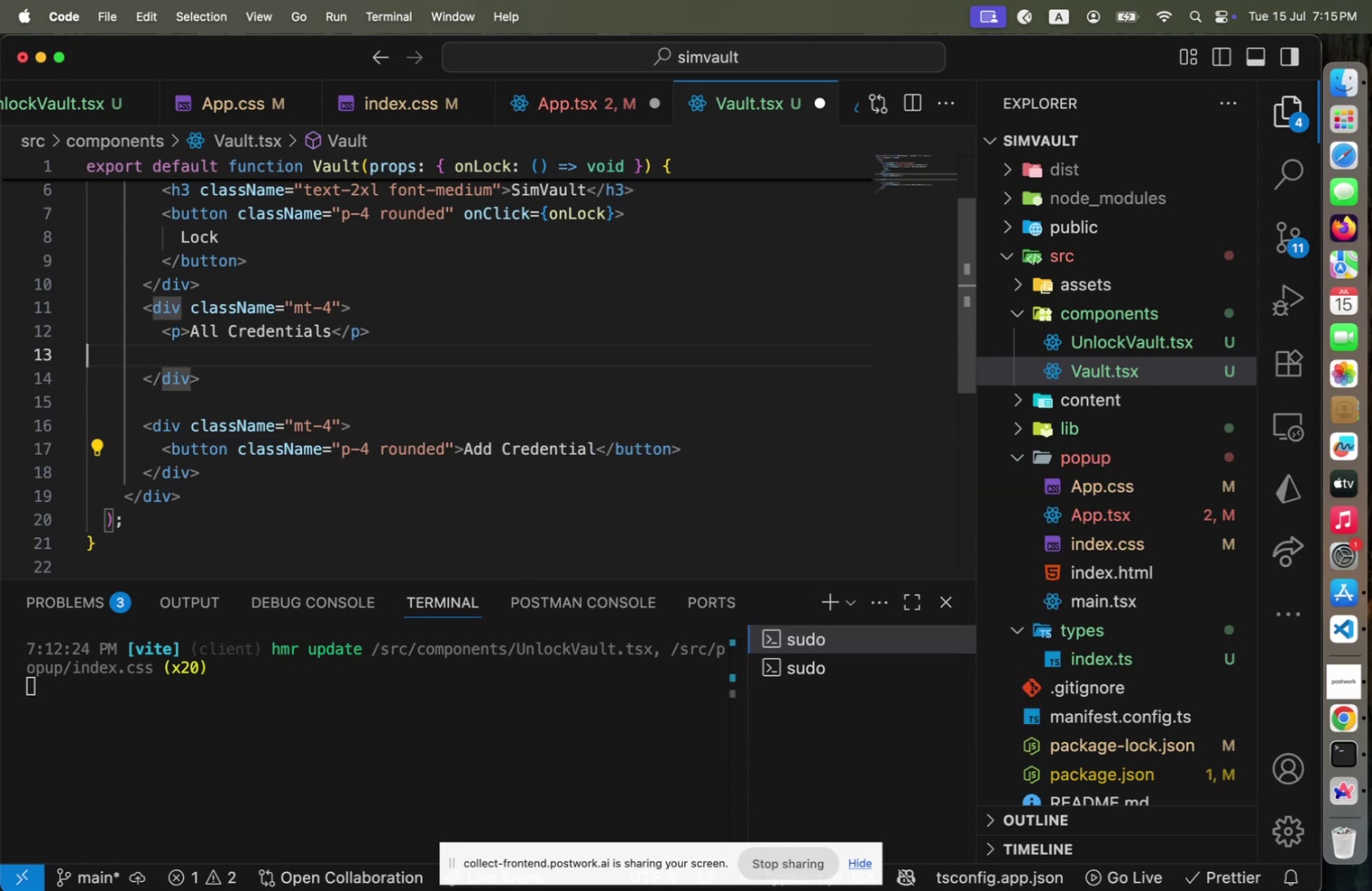 
key(ArrowUp)
 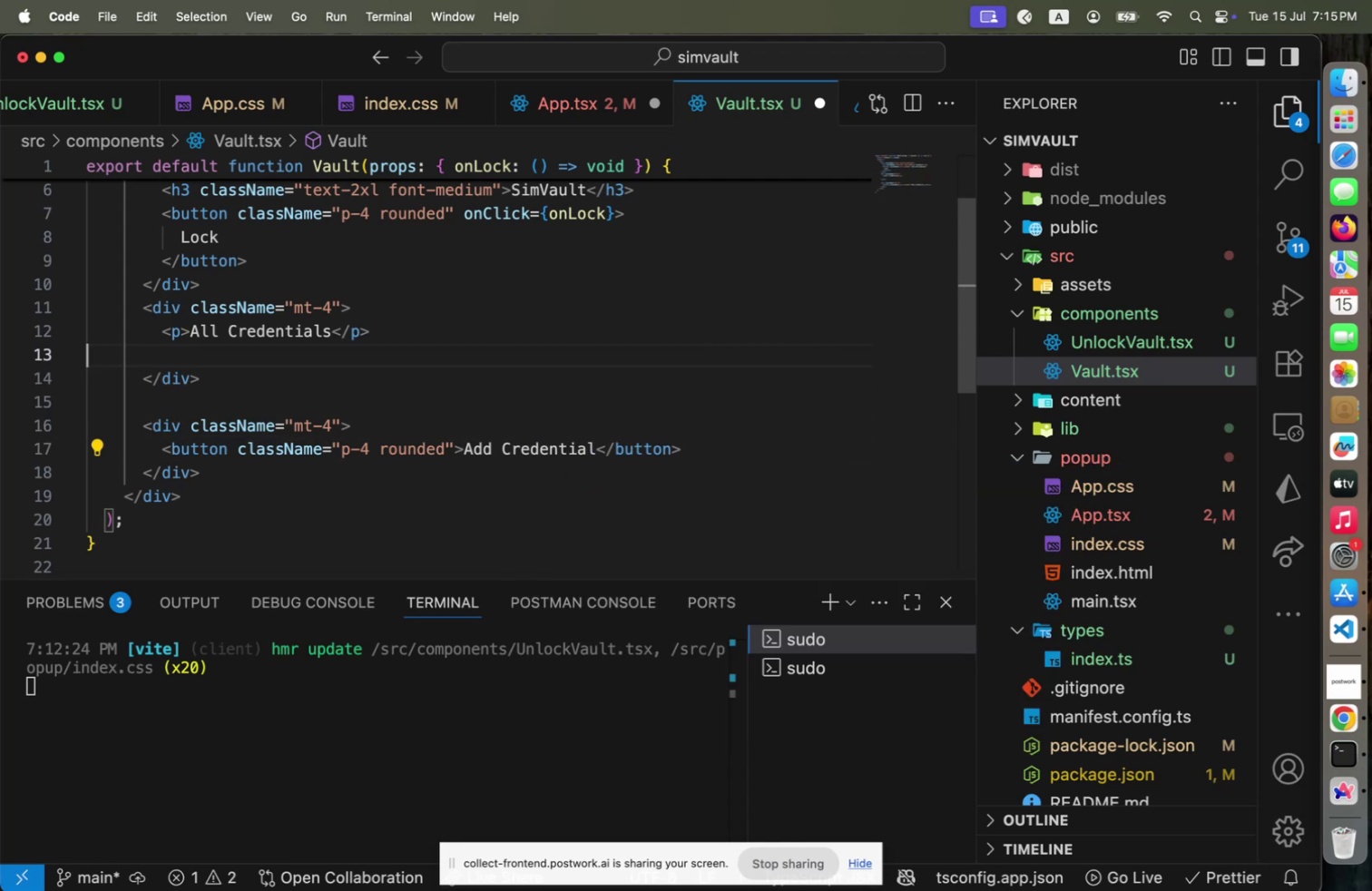 
key(ArrowUp)
 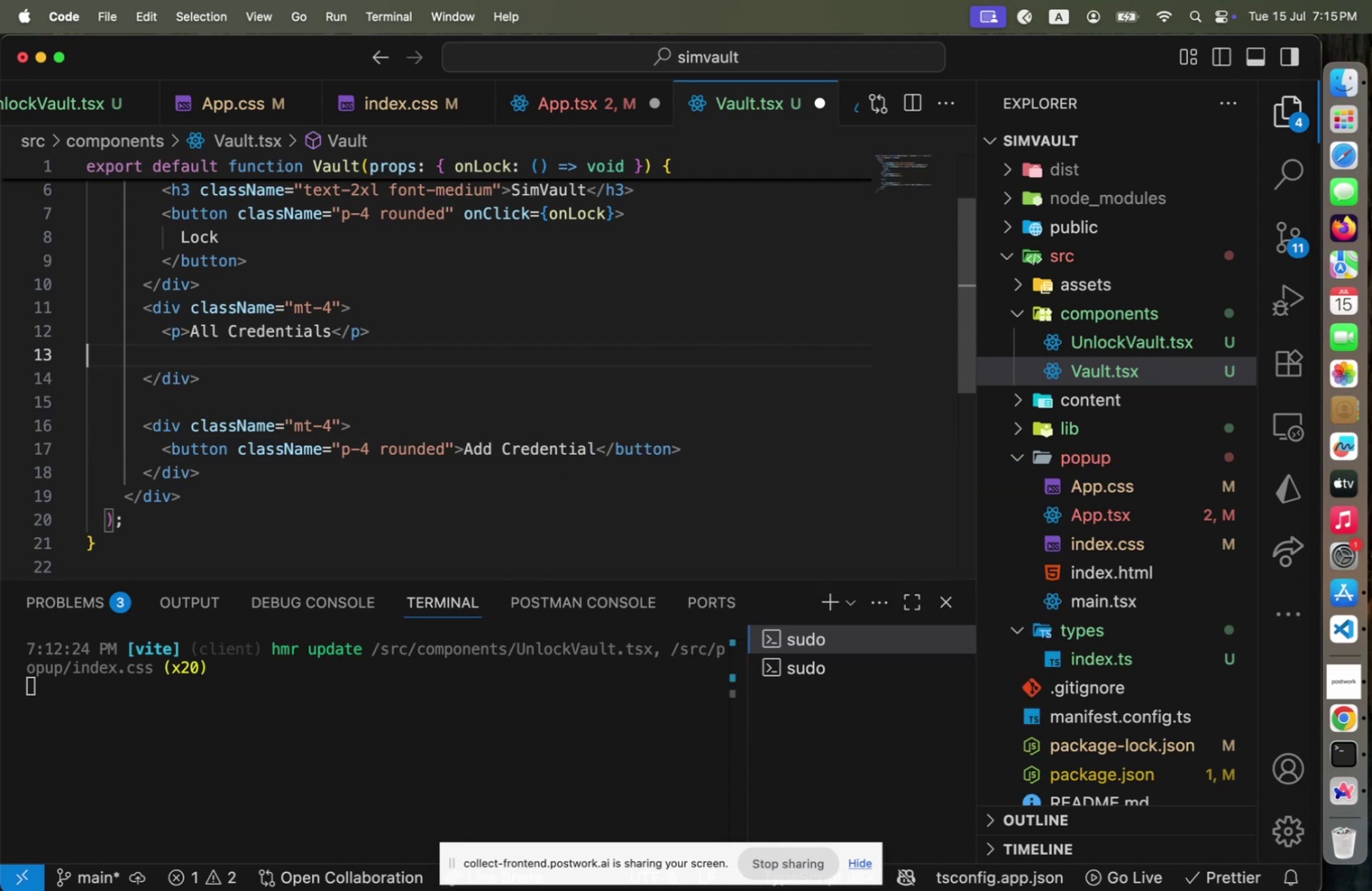 
key(ArrowUp)
 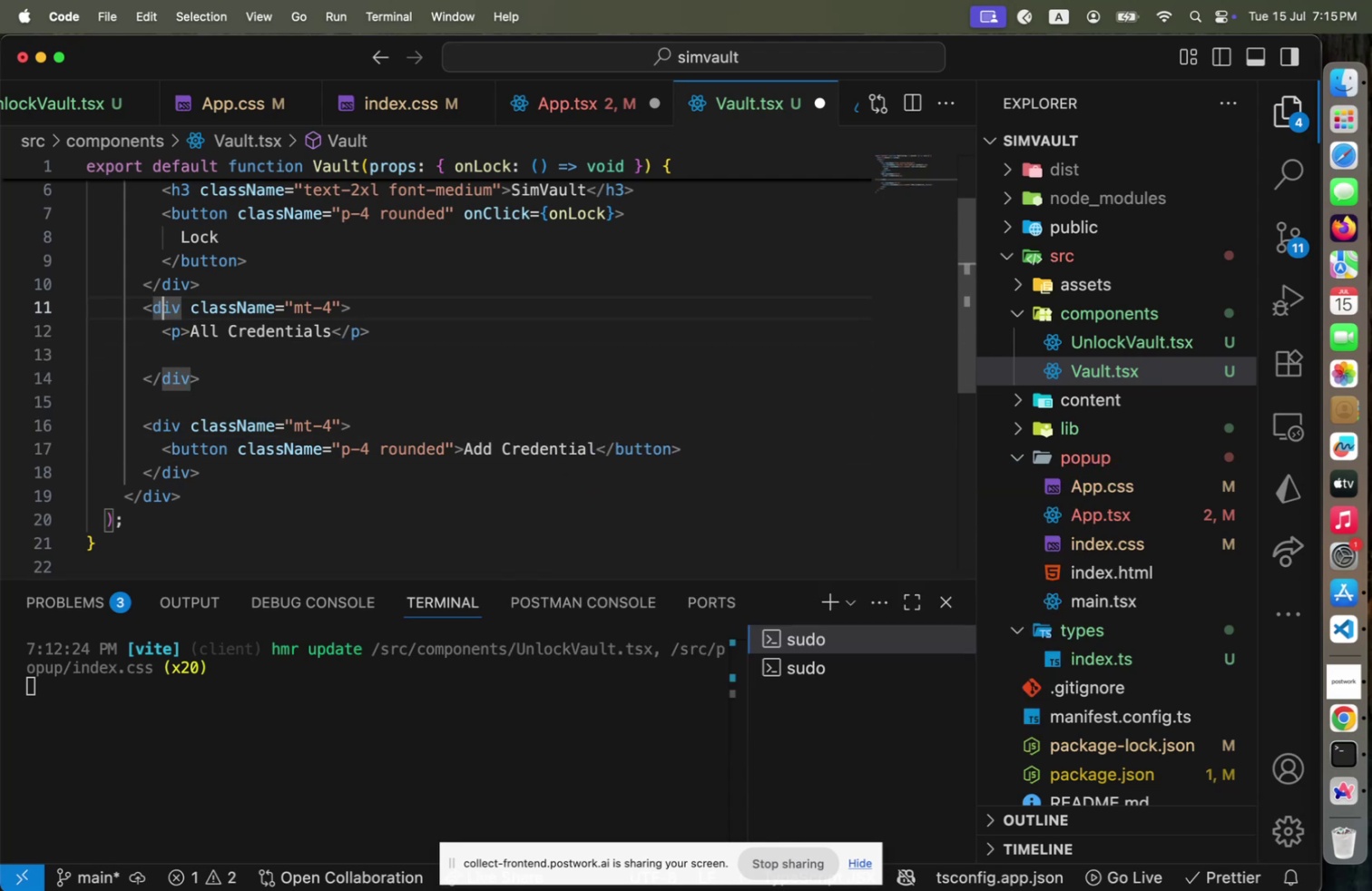 
key(ArrowUp)
 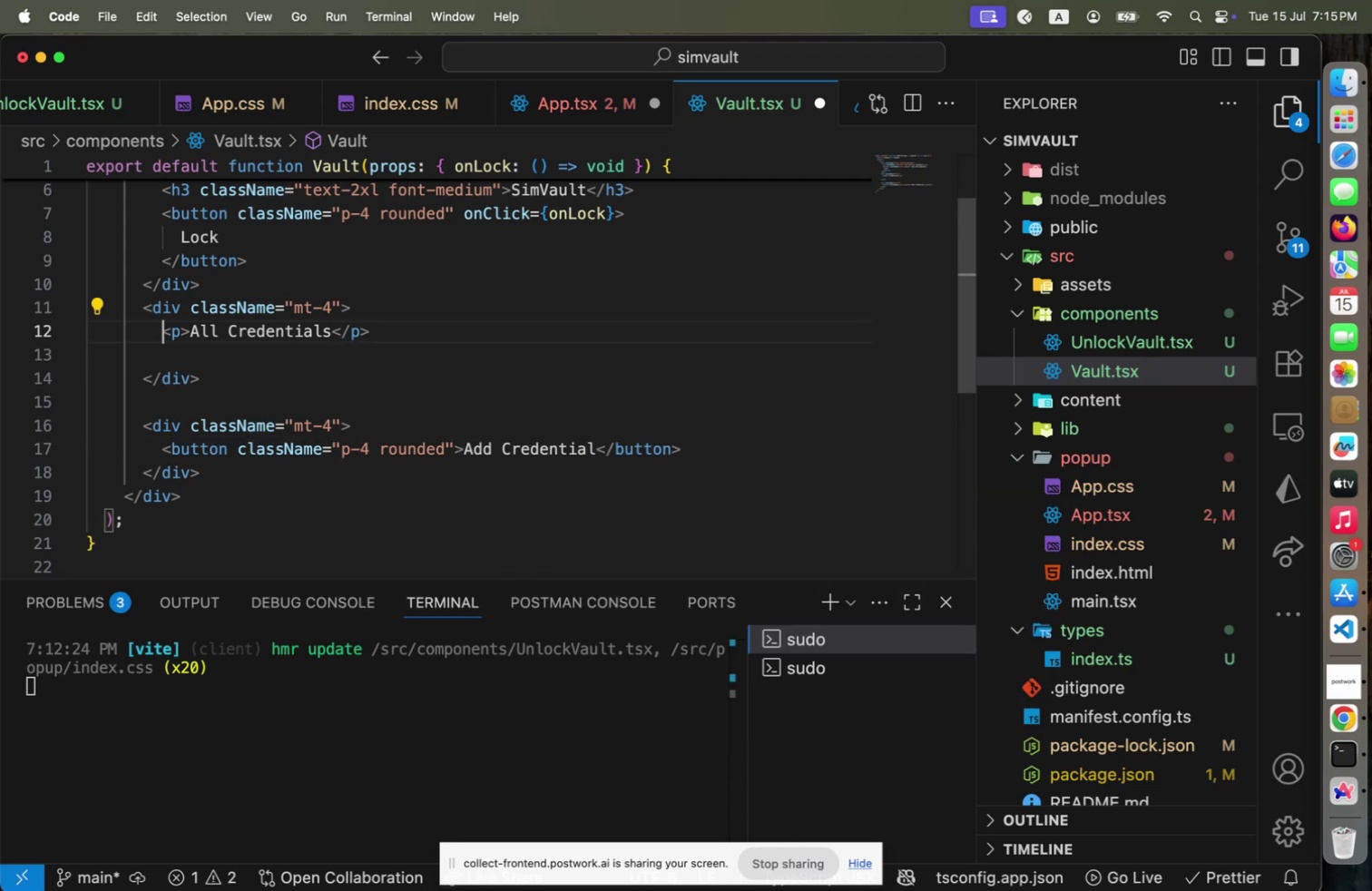 
key(ArrowDown)
 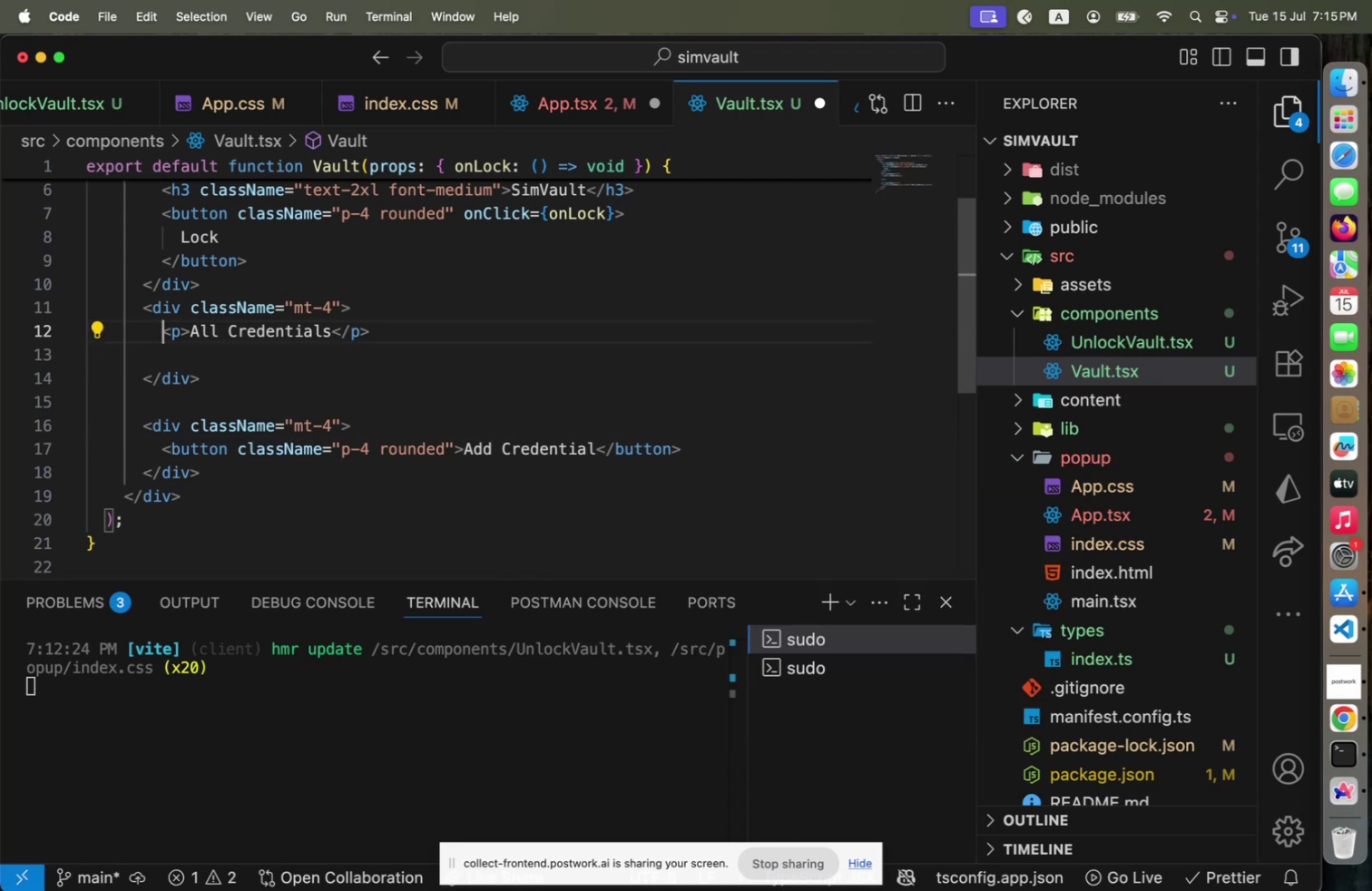 
key(ArrowDown)
 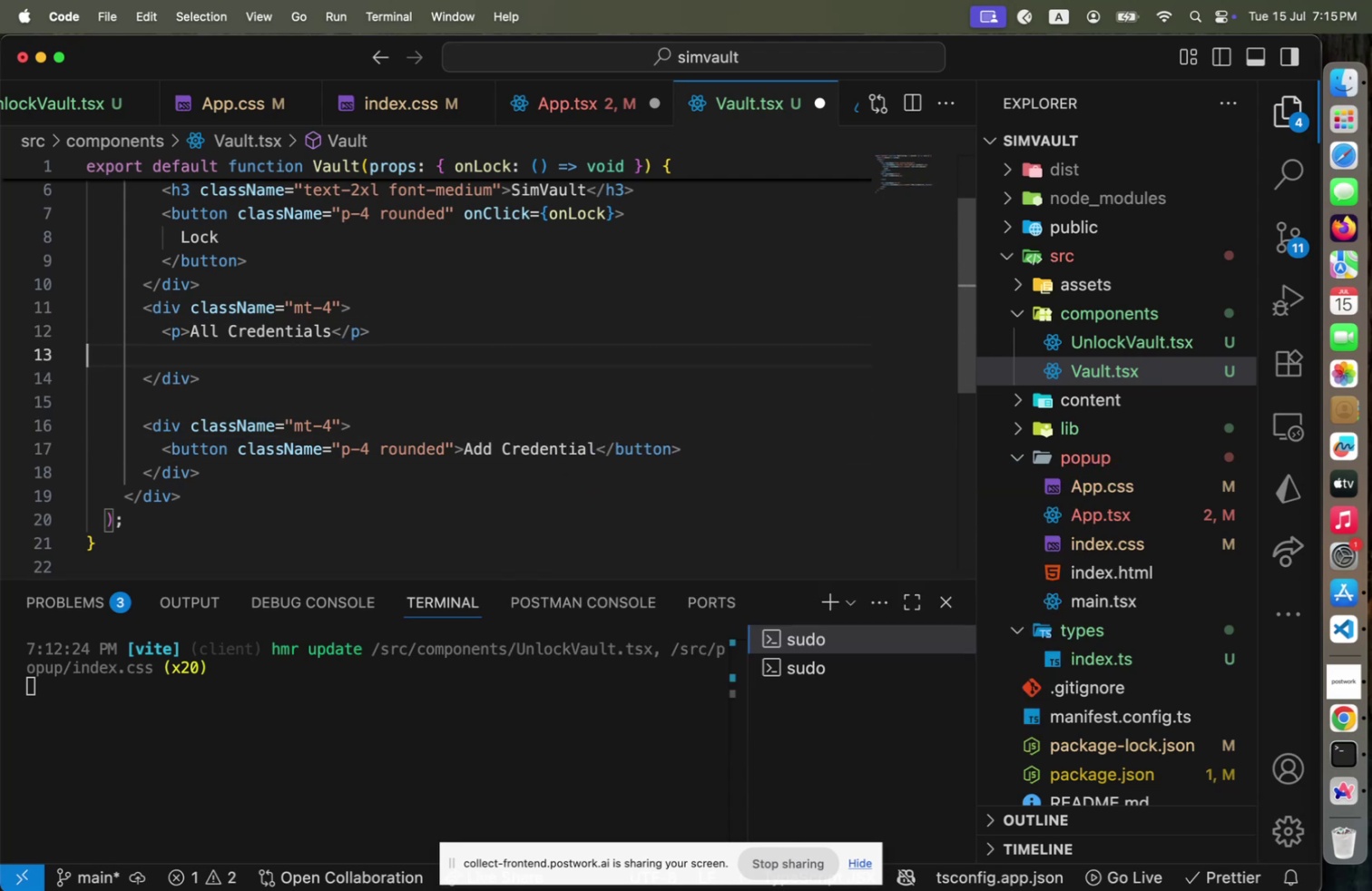 
hold_key(key=ShiftLeft, duration=0.43)
 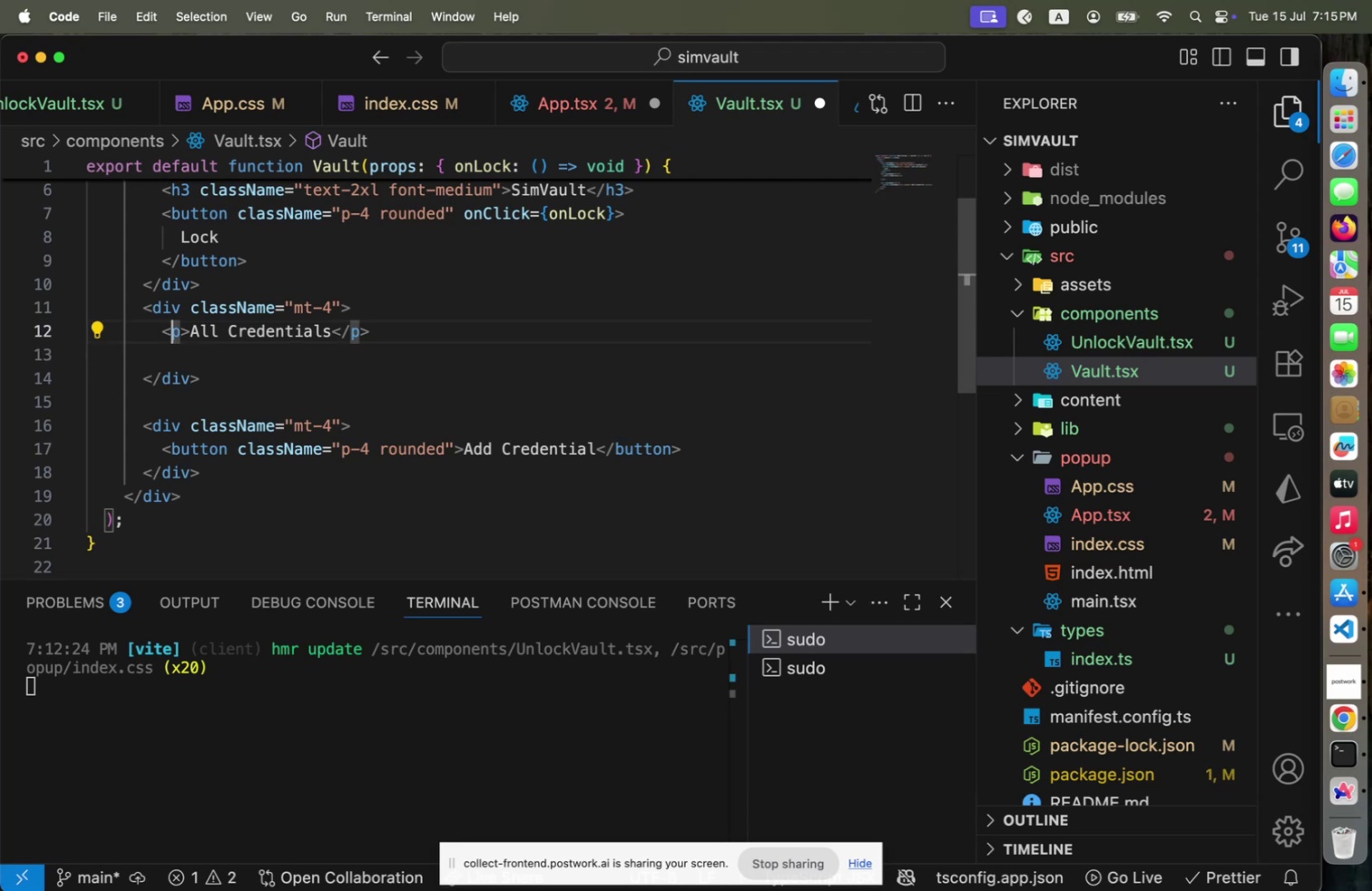 
key(Alt+Shift+OptionLeft)
 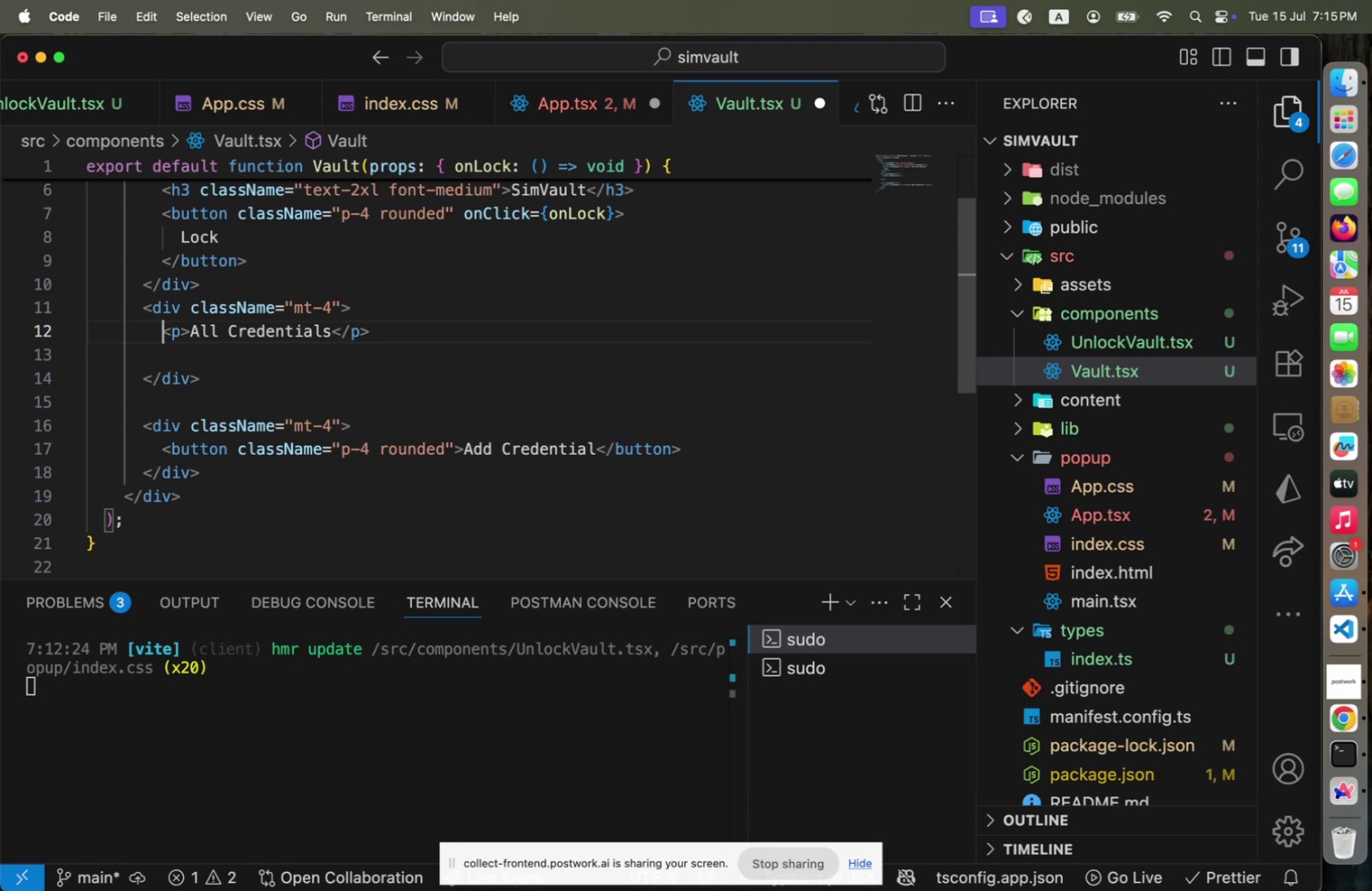 
key(ArrowUp)
 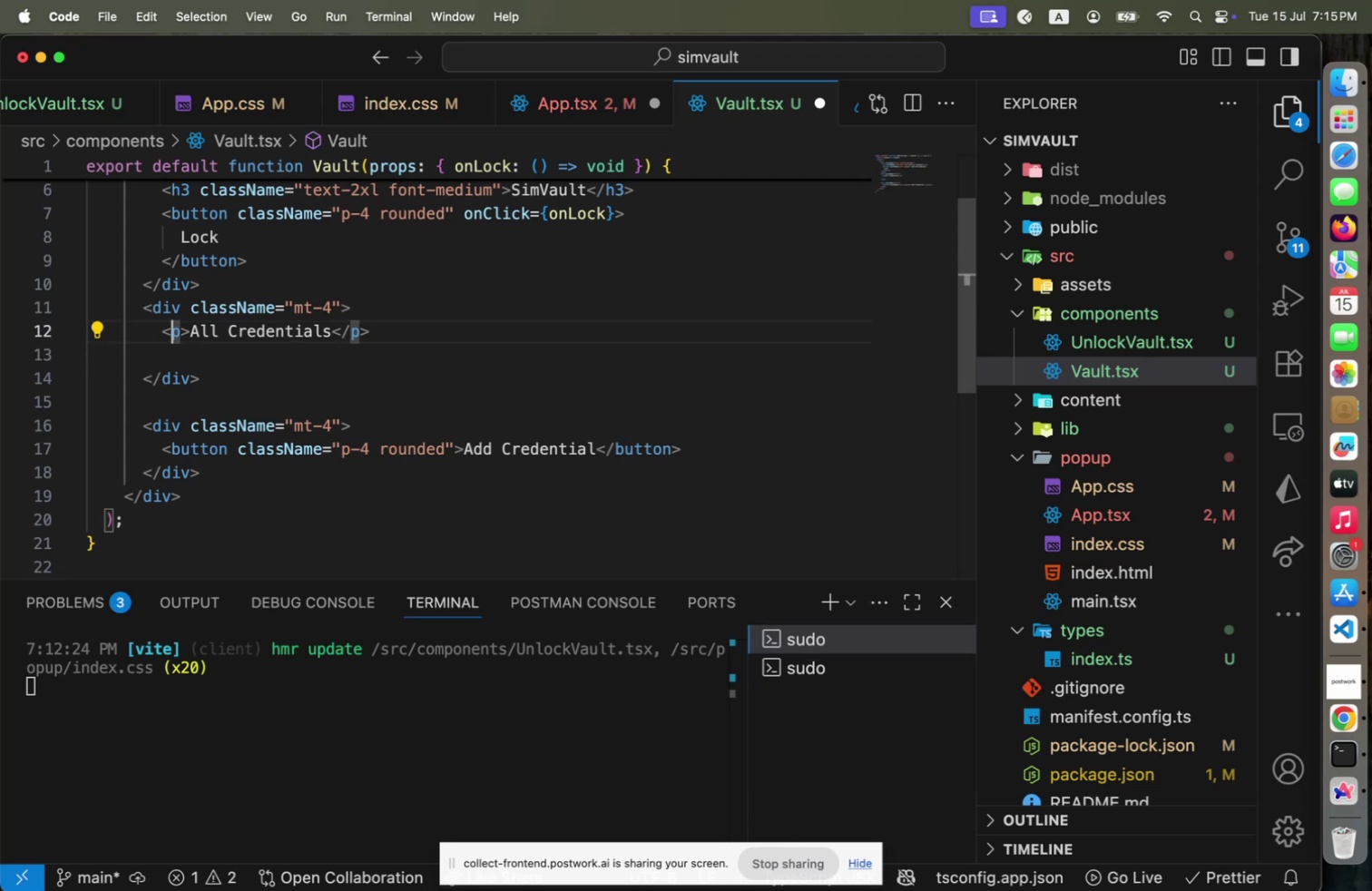 
key(ArrowRight)
 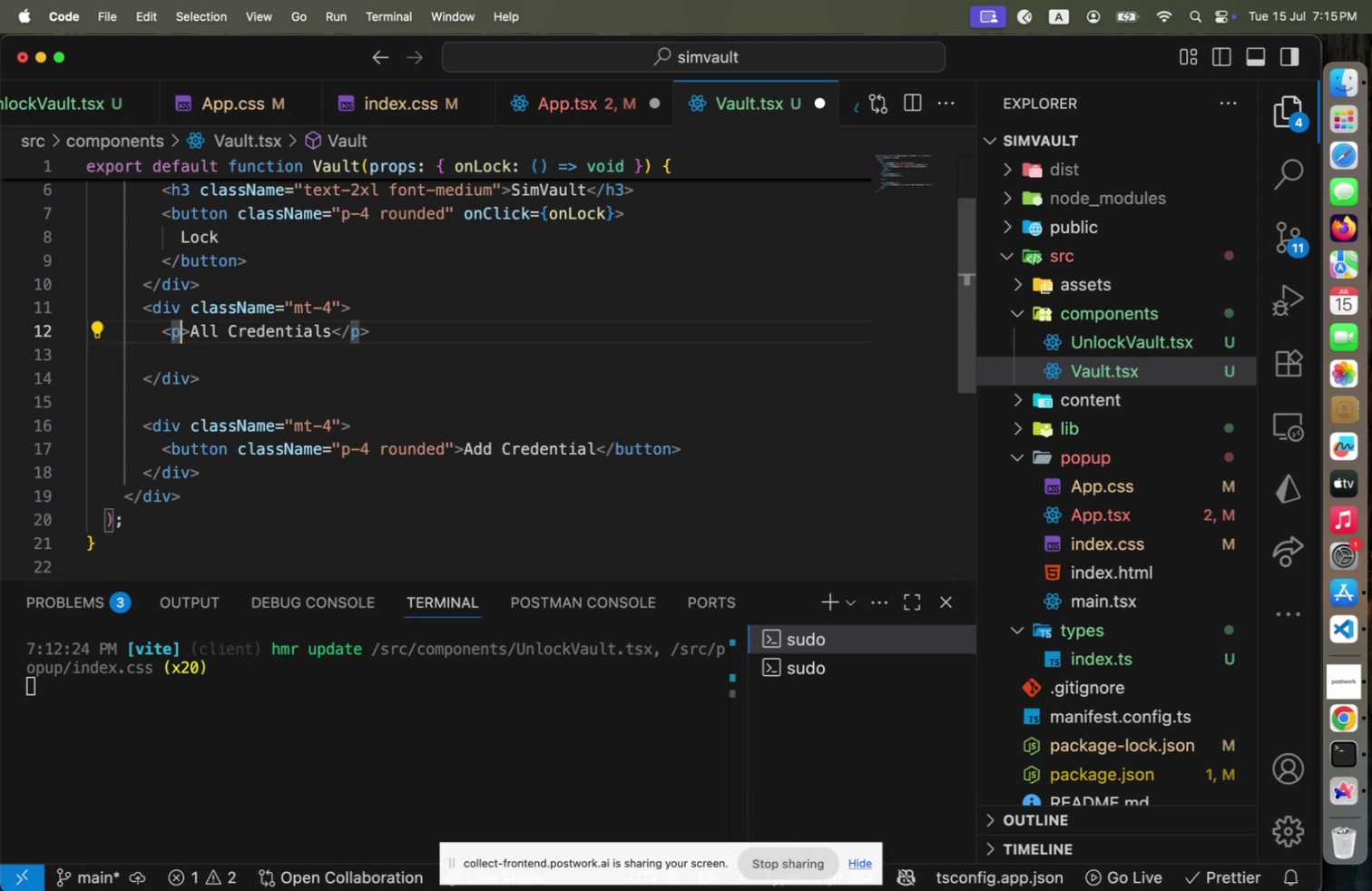 
key(ArrowRight)
 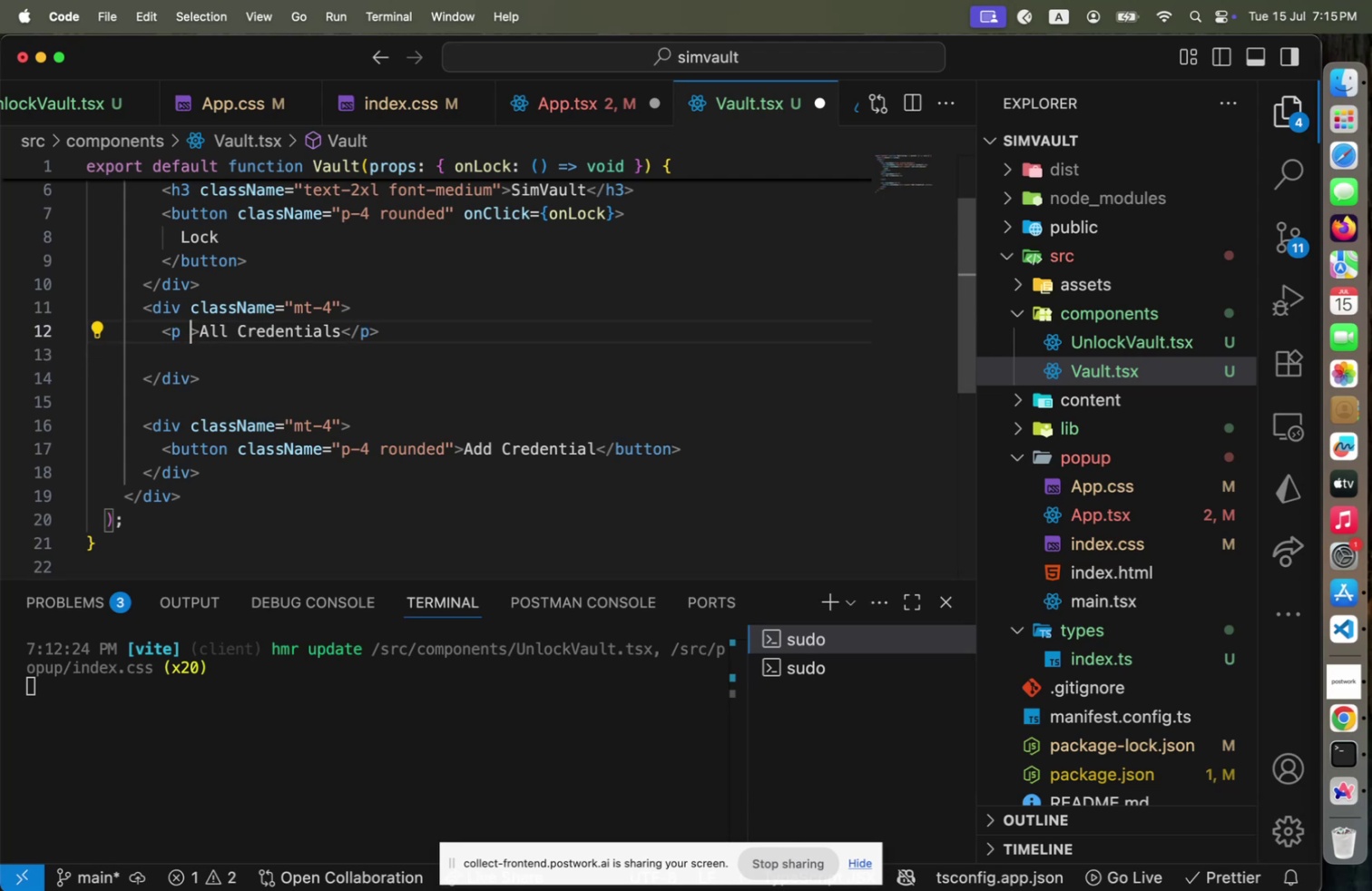 
type( cl)
 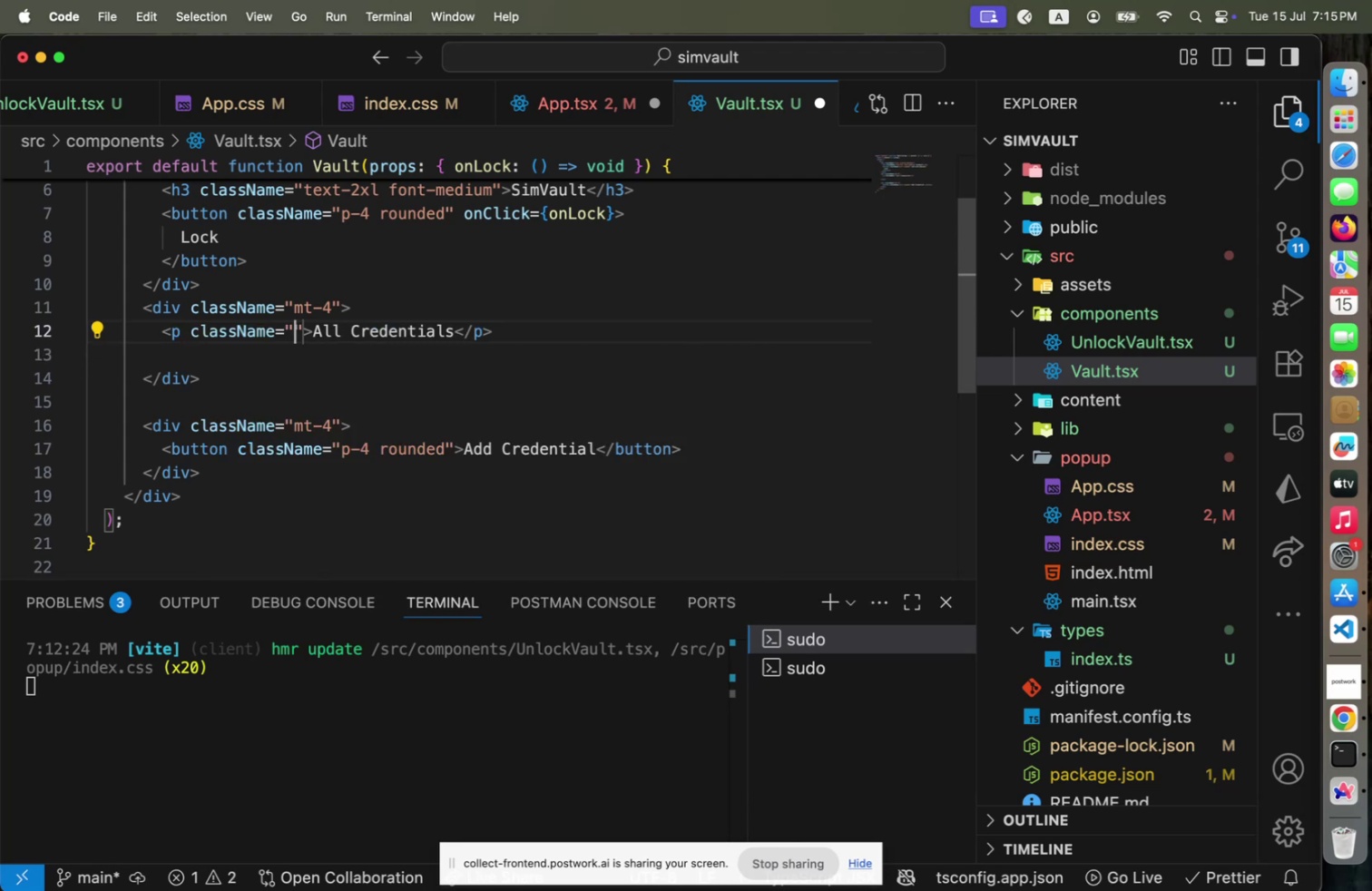 
key(Enter)
 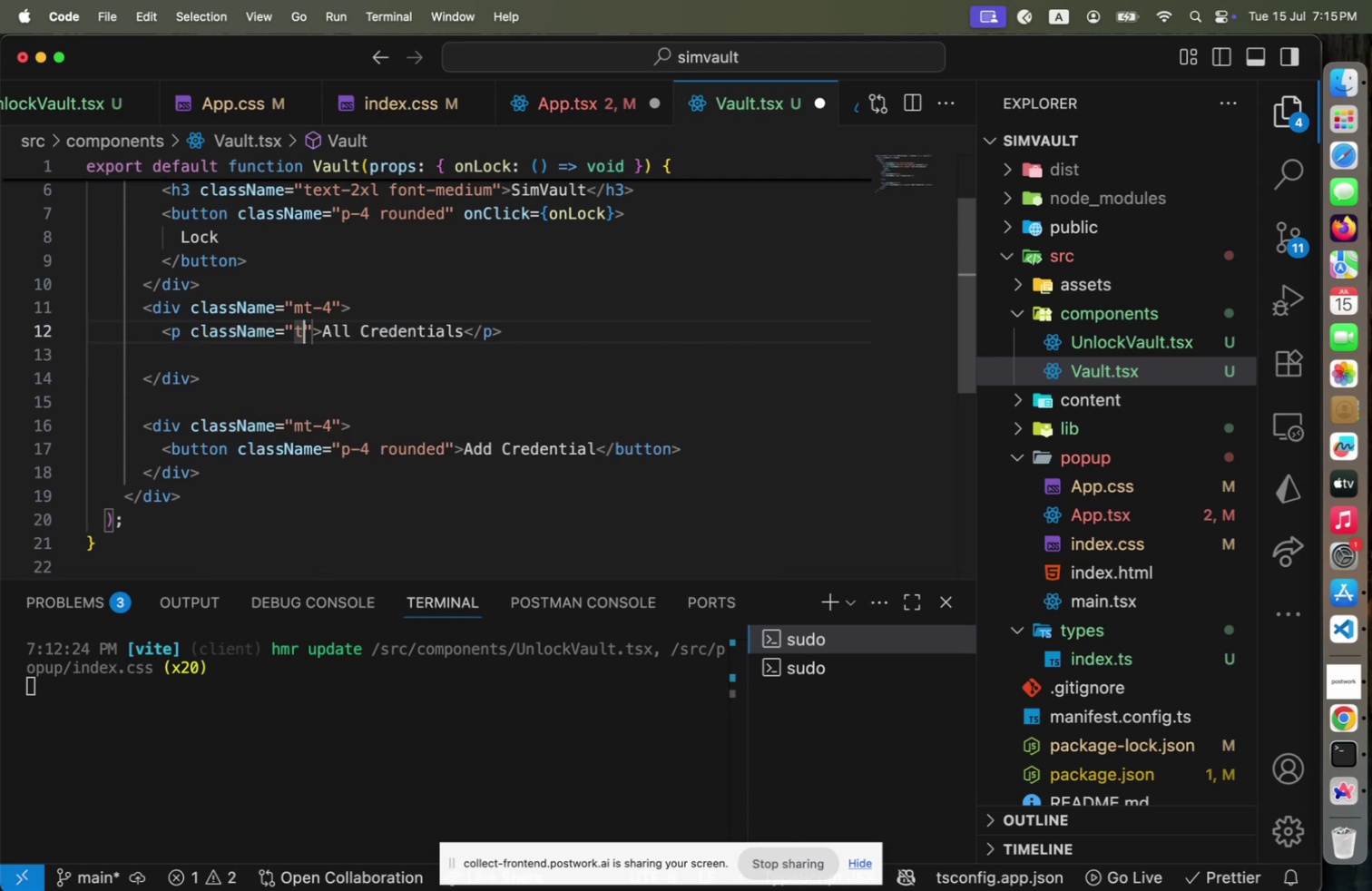 
type(txt-m)
key(Backspace)
key(Backspace)
key(Backspace)
key(Backspace)
type(ext-md font-medium)
 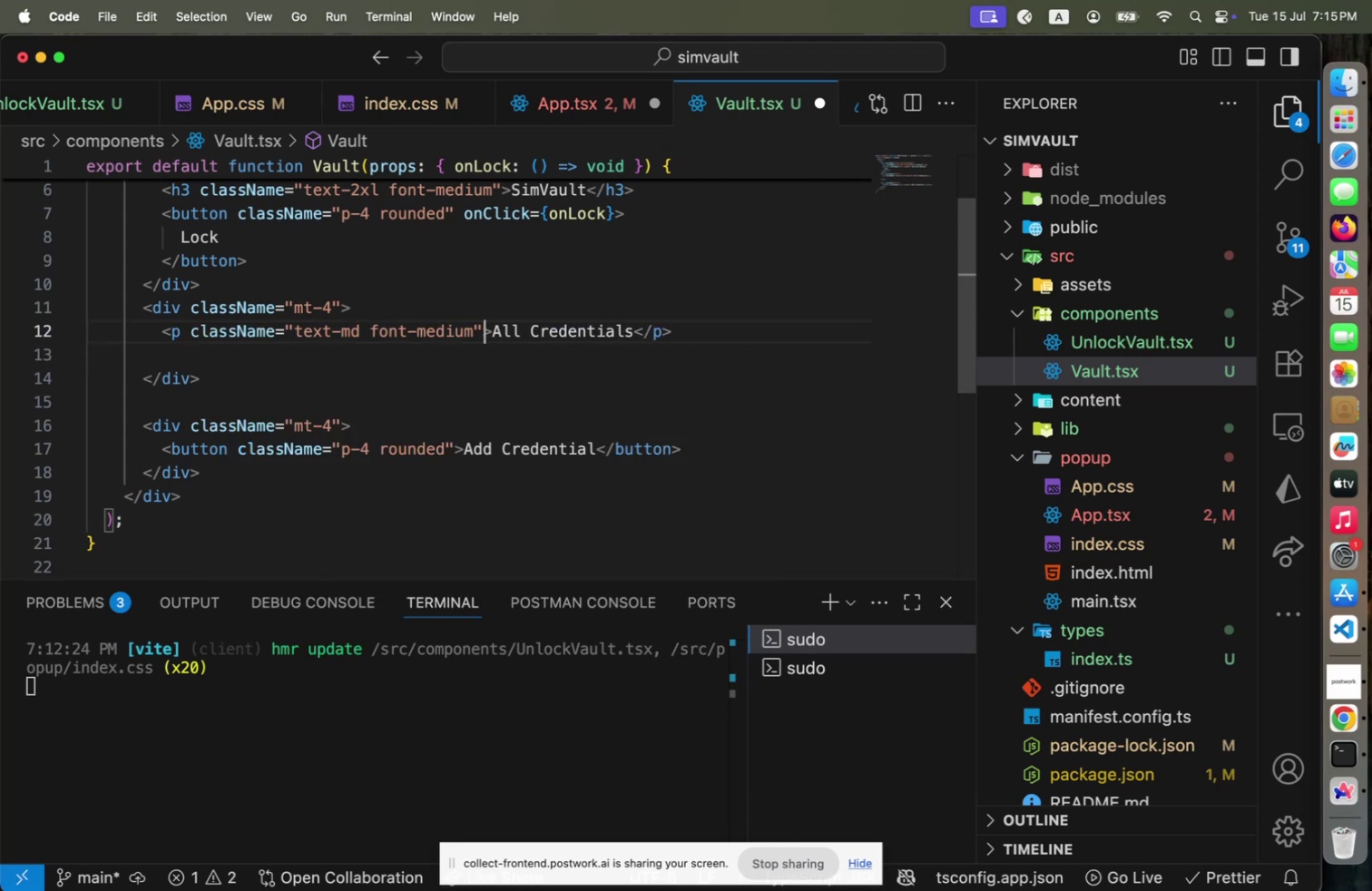 
key(ArrowRight)
 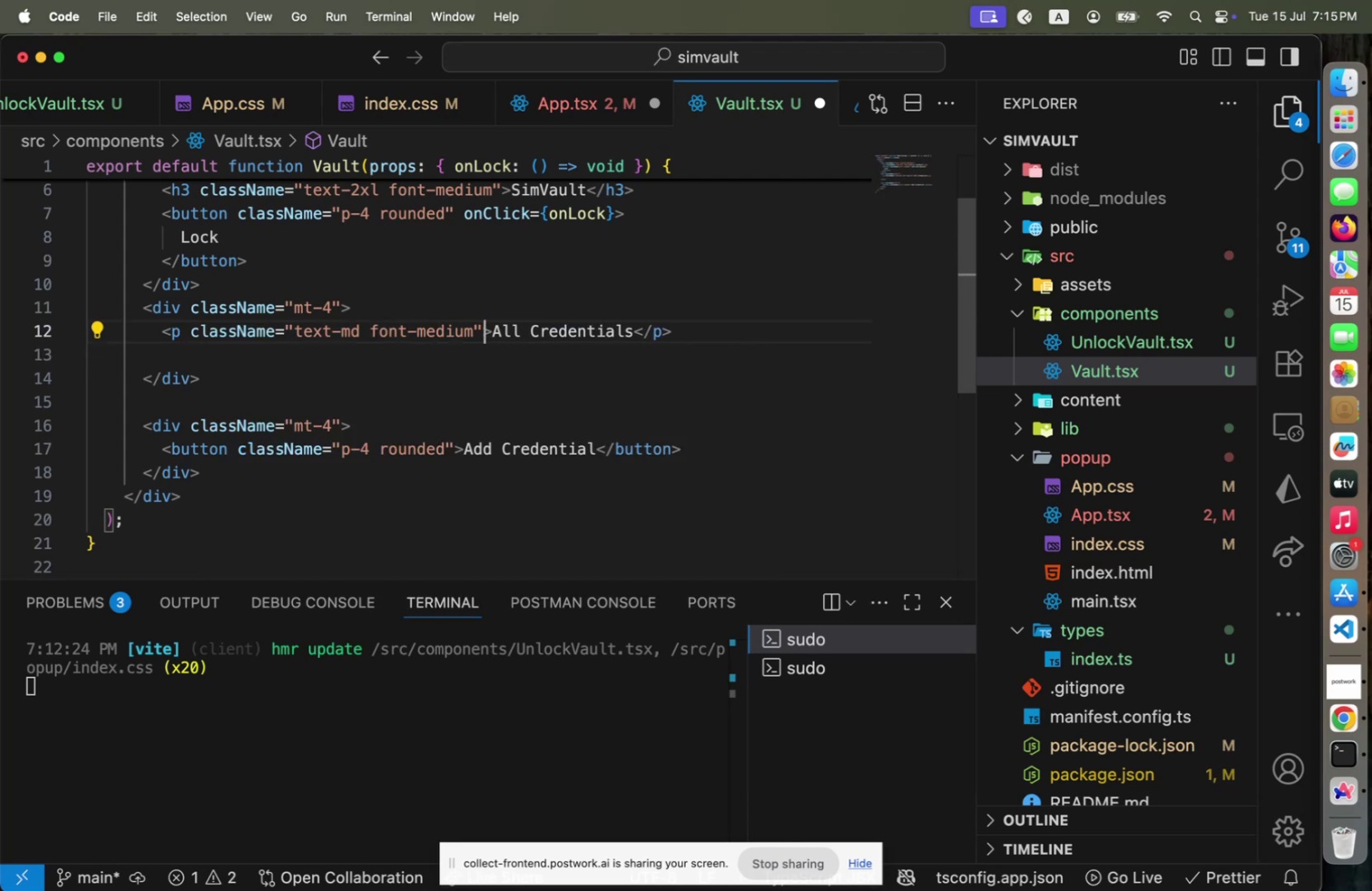 
key(Alt+Shift+OptionLeft)
 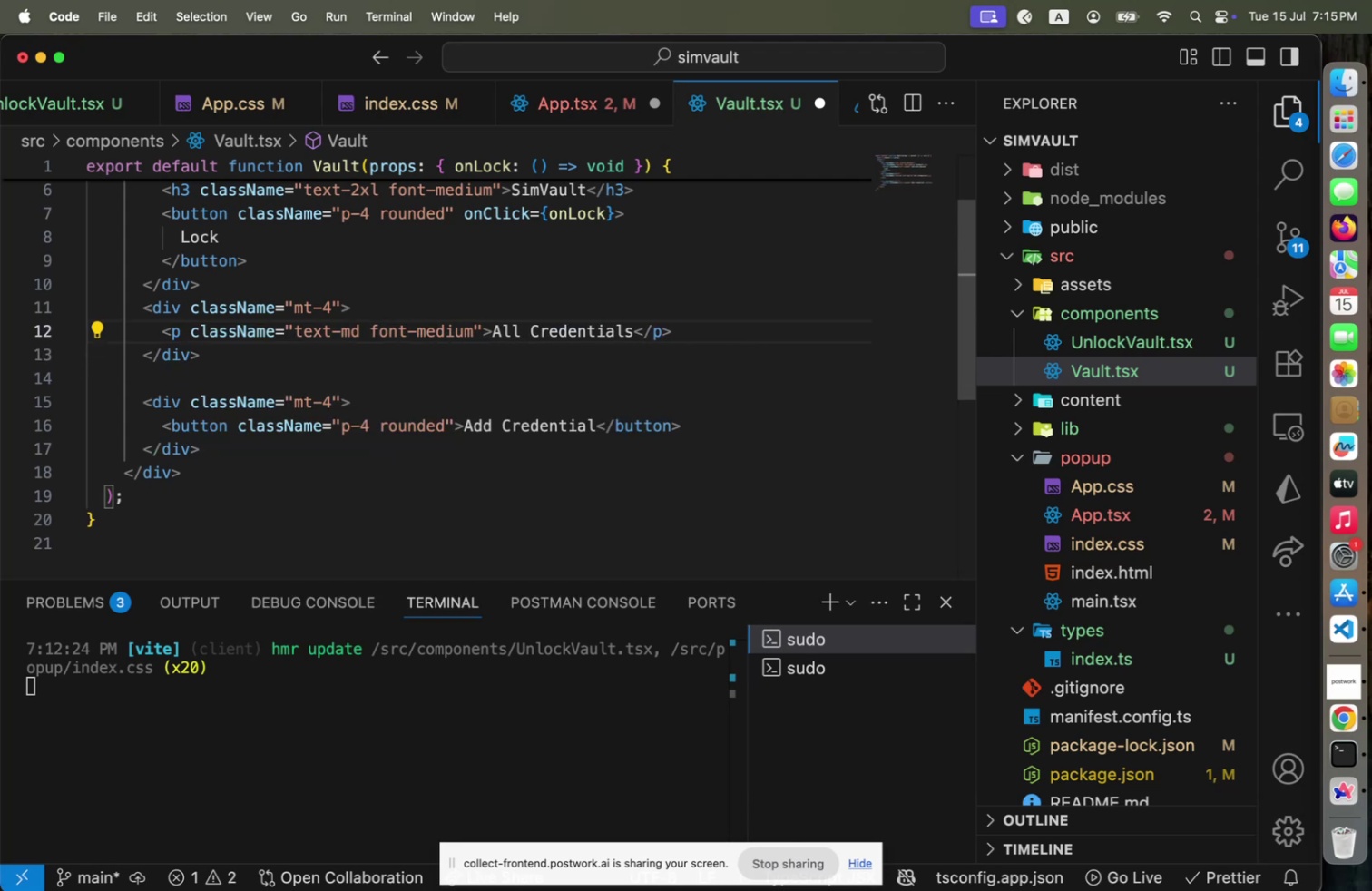 
key(Alt+Shift+F)
 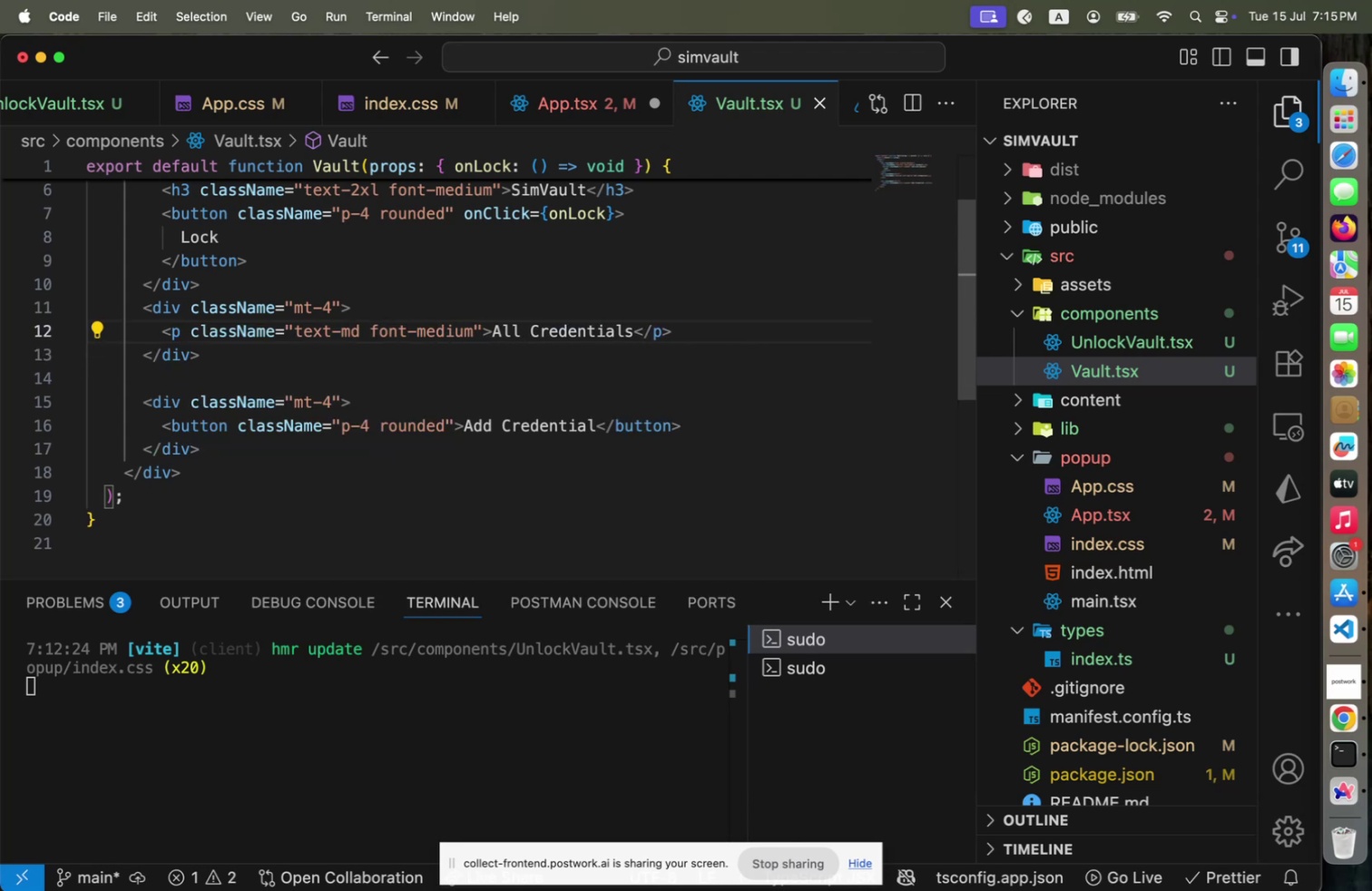 
key(Meta+CommandLeft)
 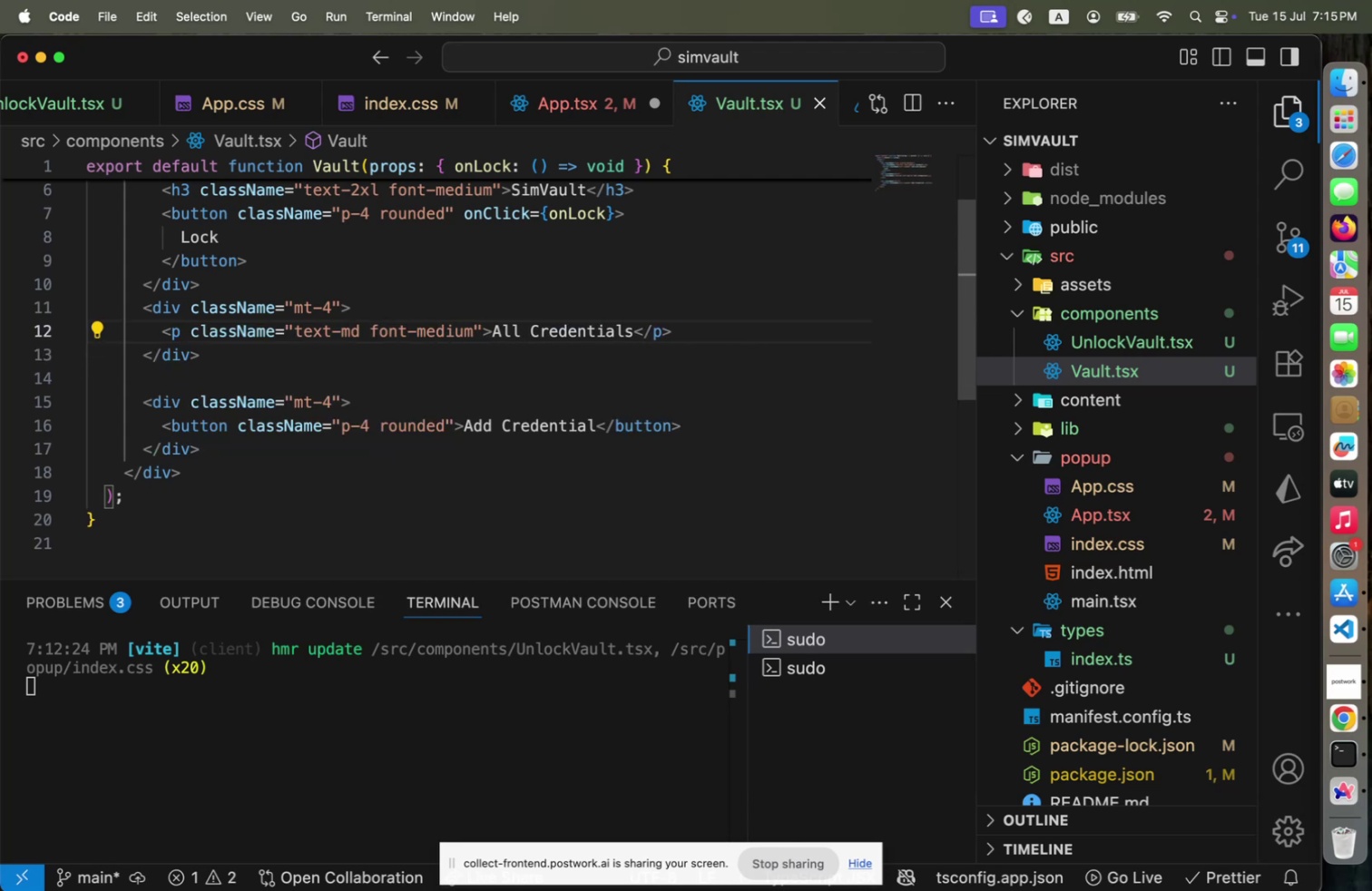 
key(Meta+S)
 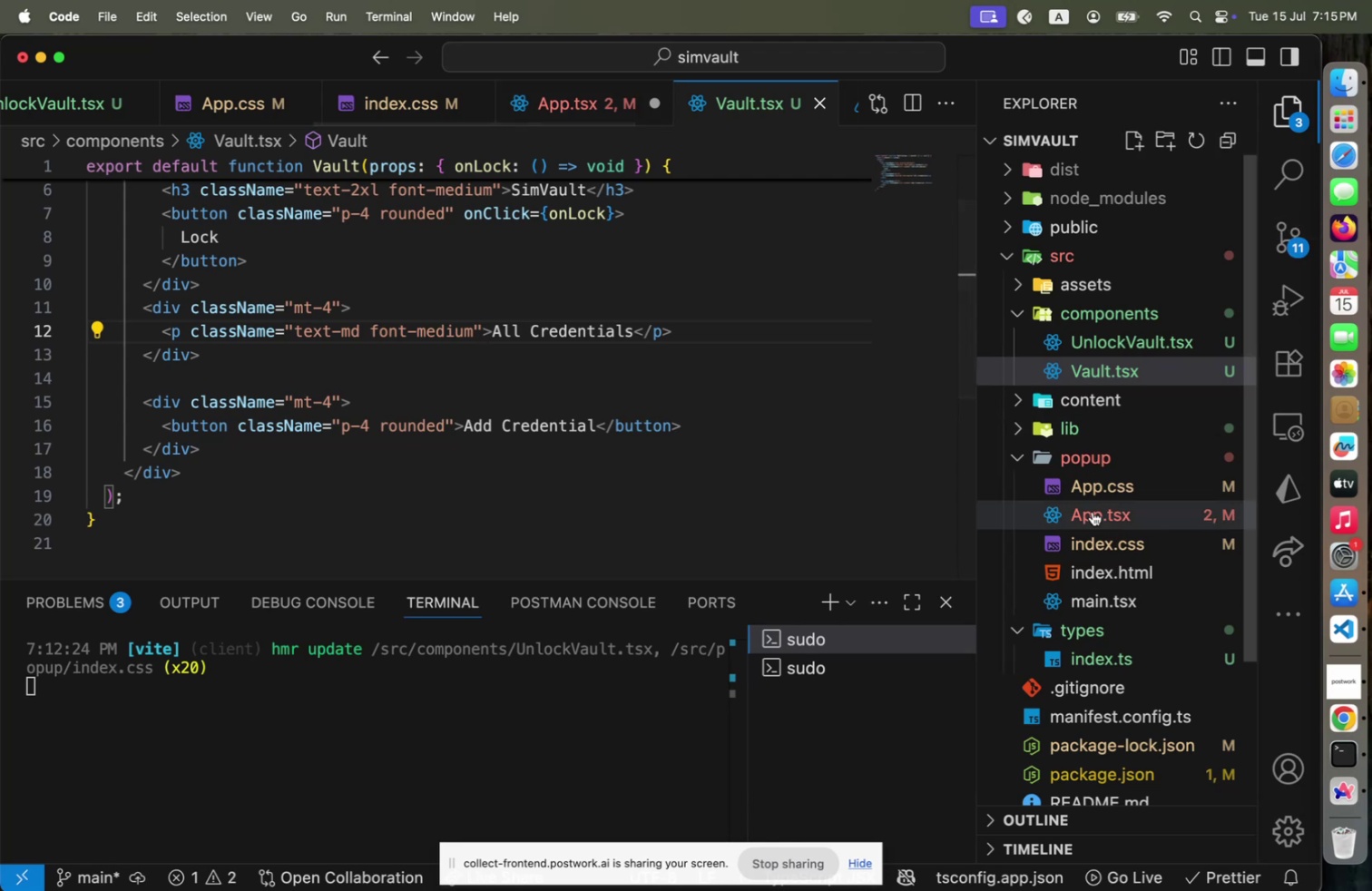 
left_click([1093, 522])
 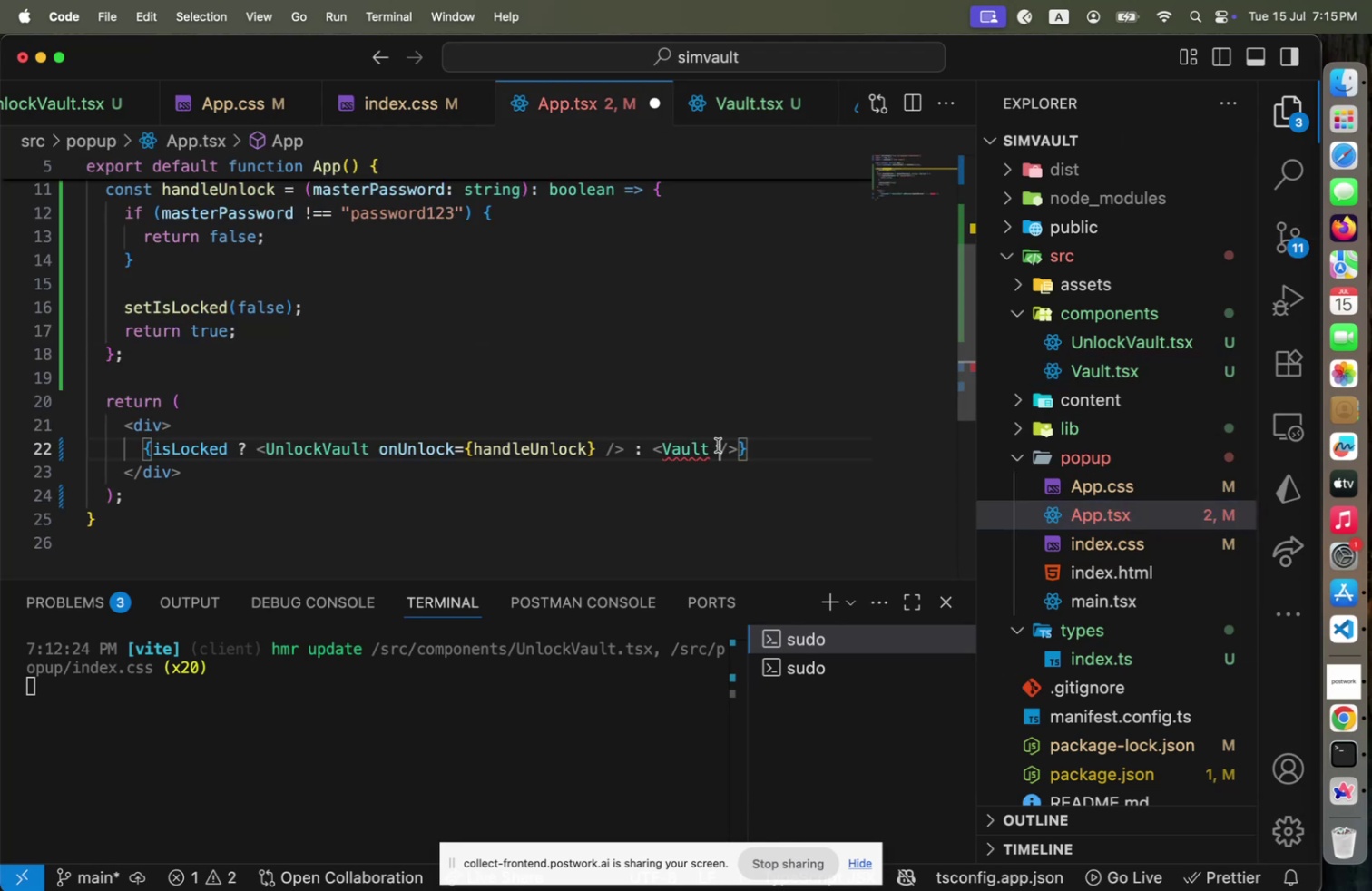 
left_click([718, 445])
 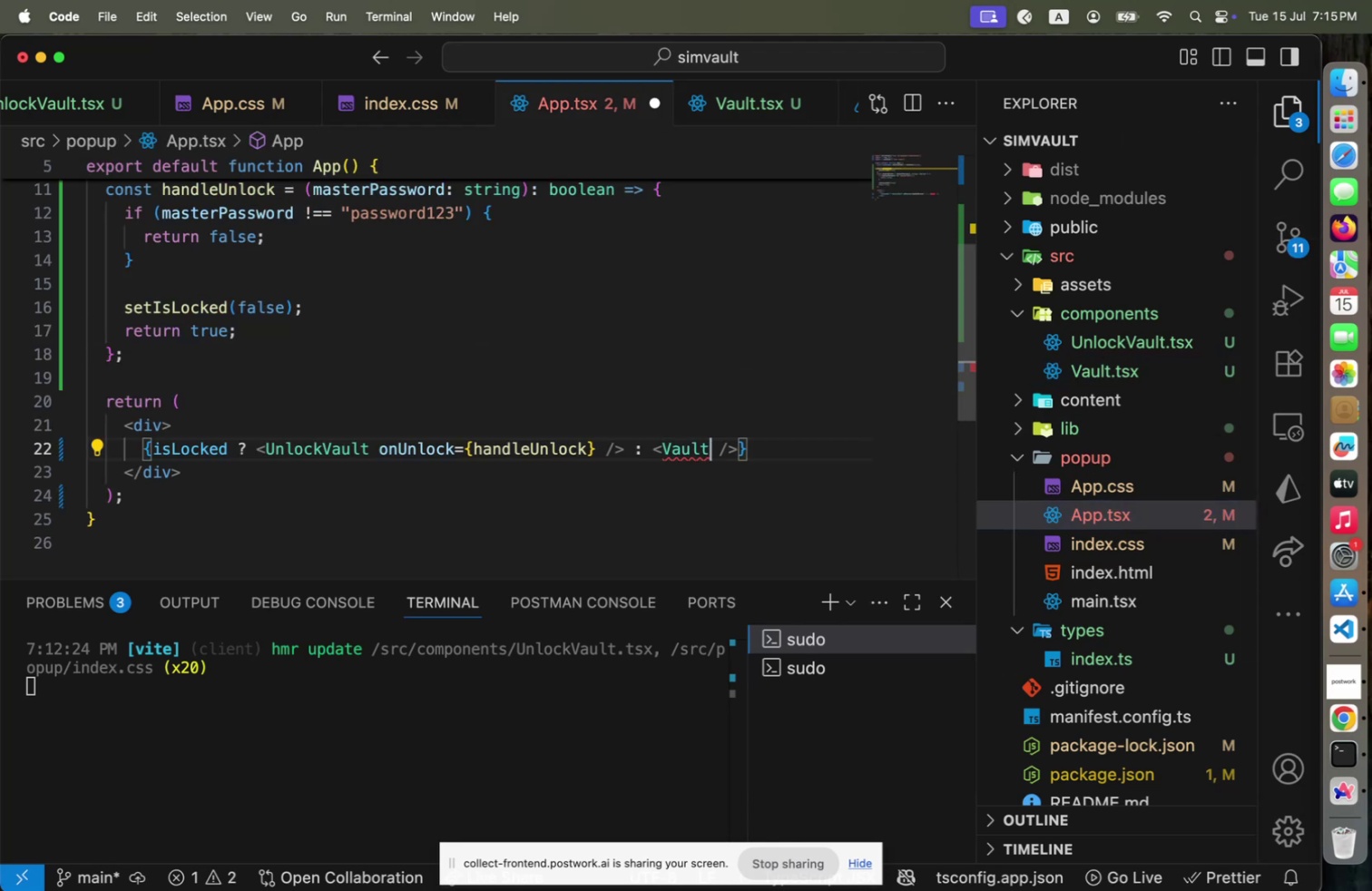 
key(ArrowLeft)
 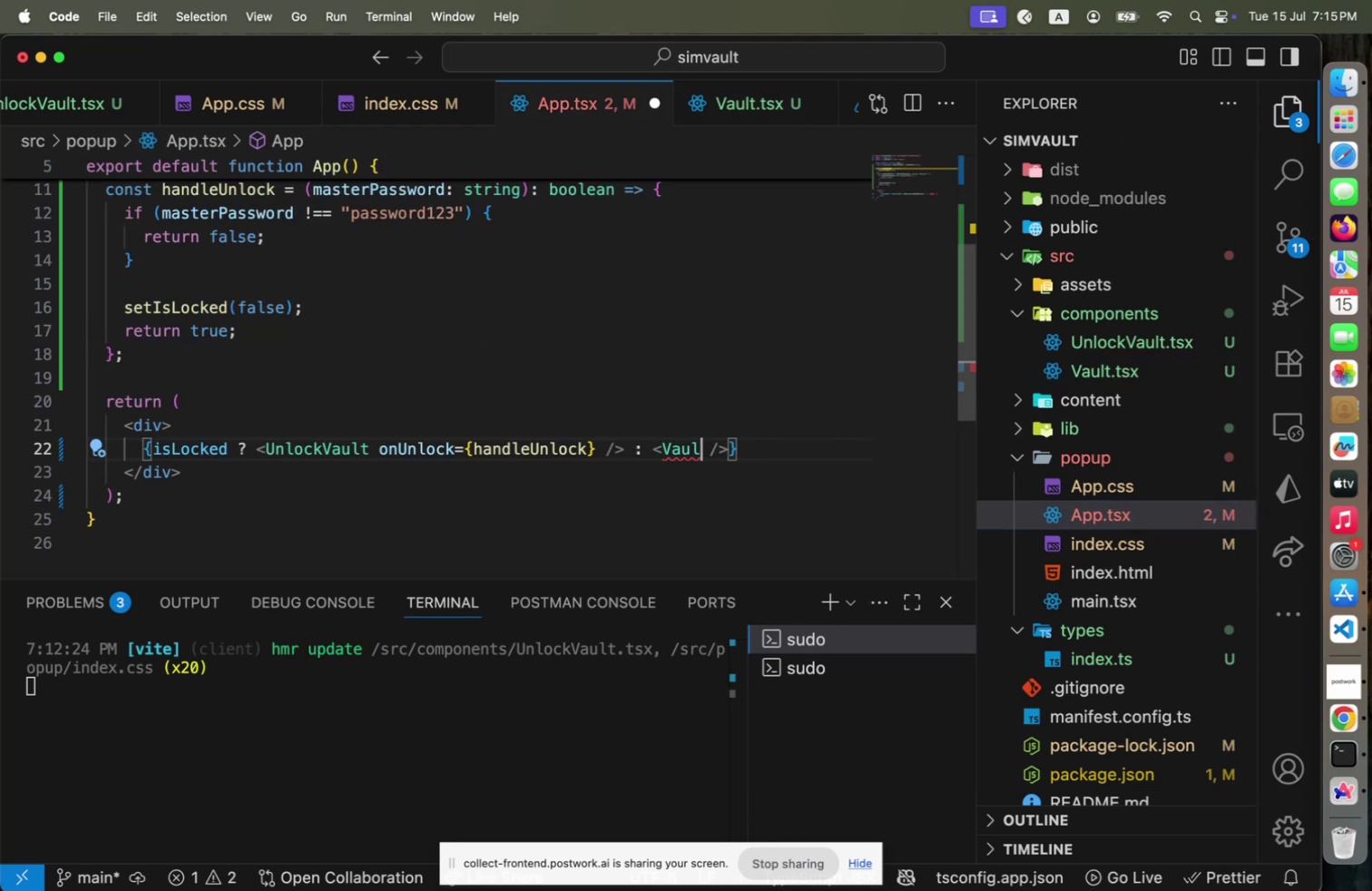 
key(Backspace)
 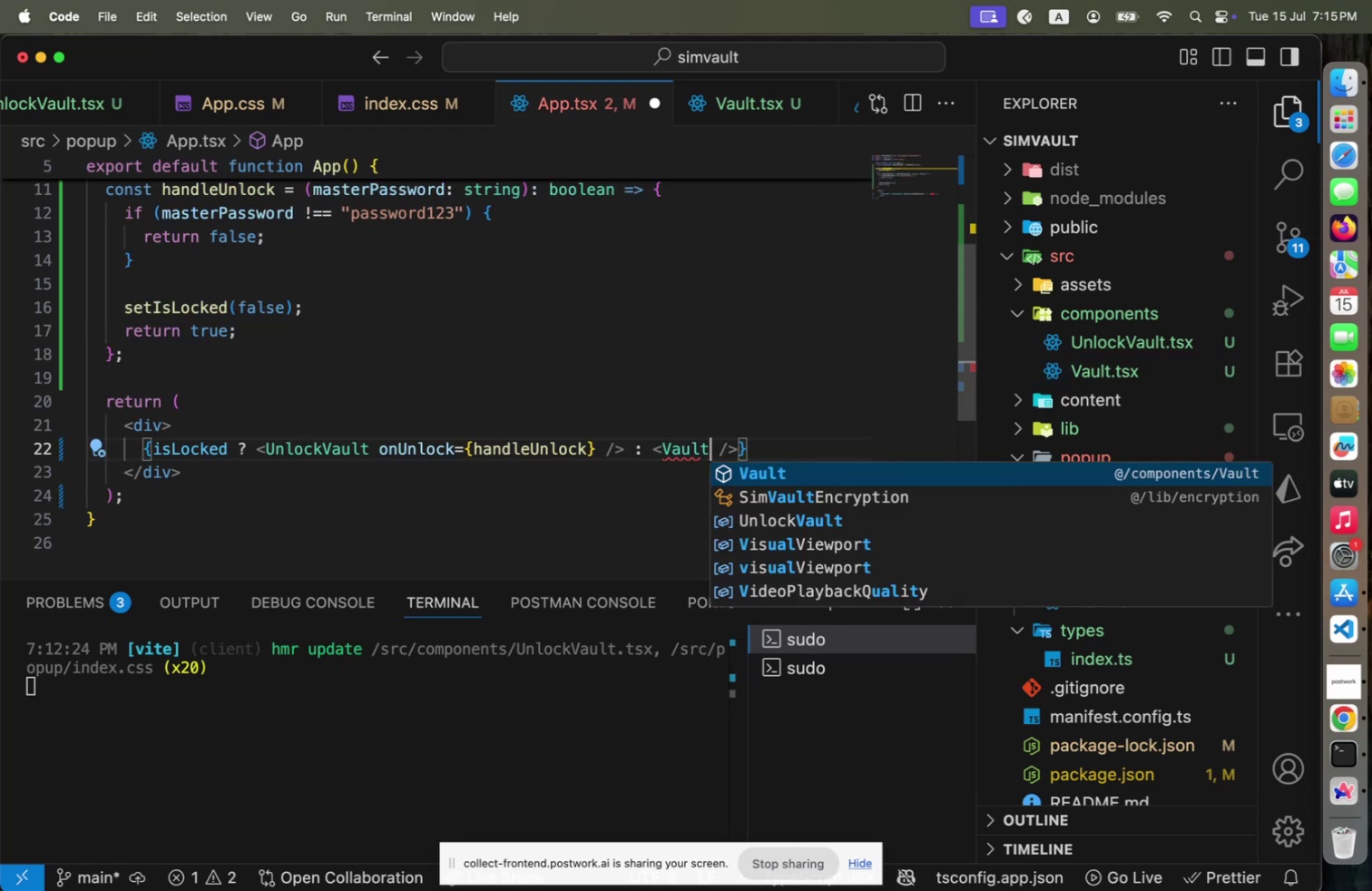 
key(T)
 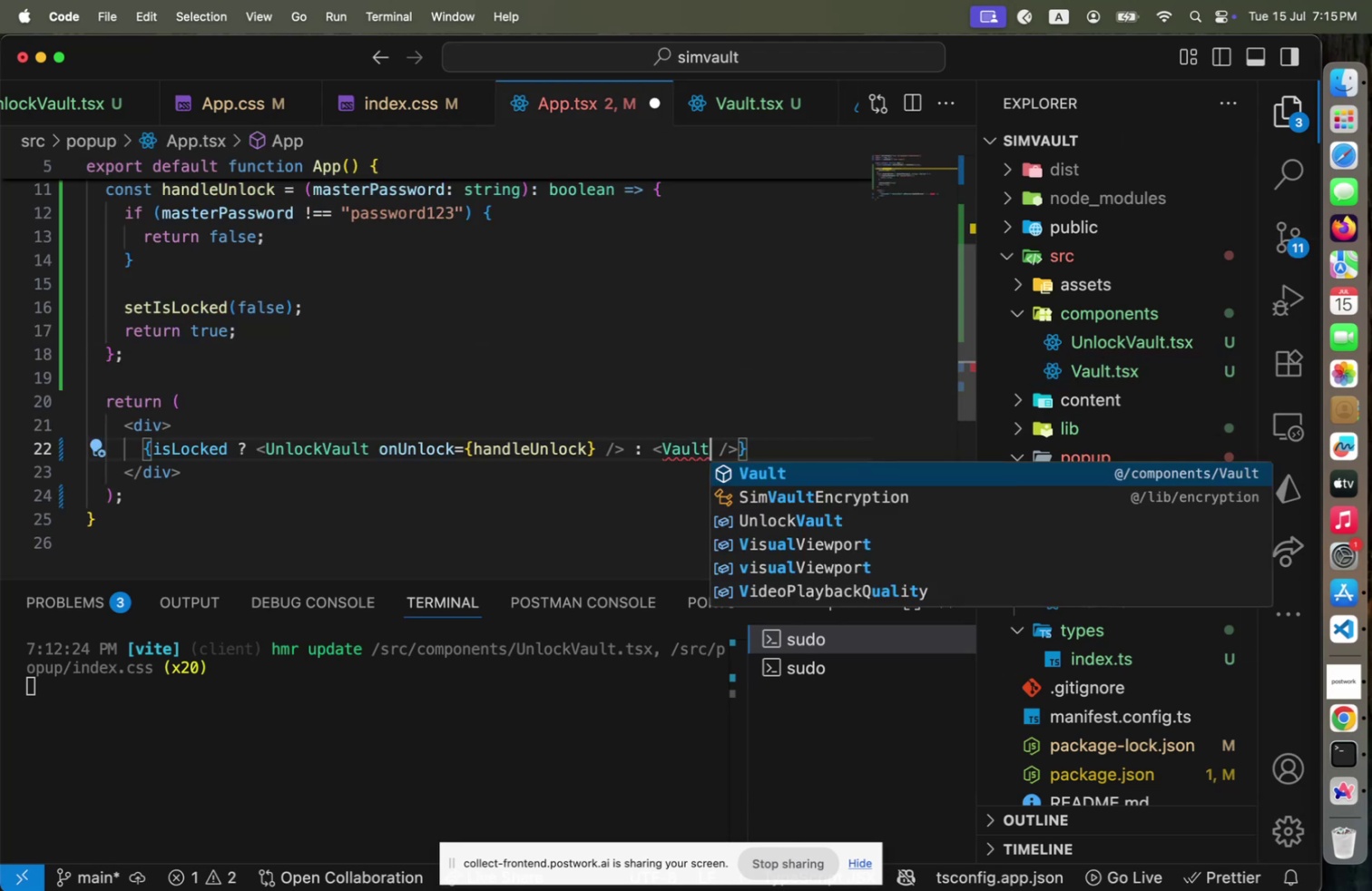 
key(Enter)
 